 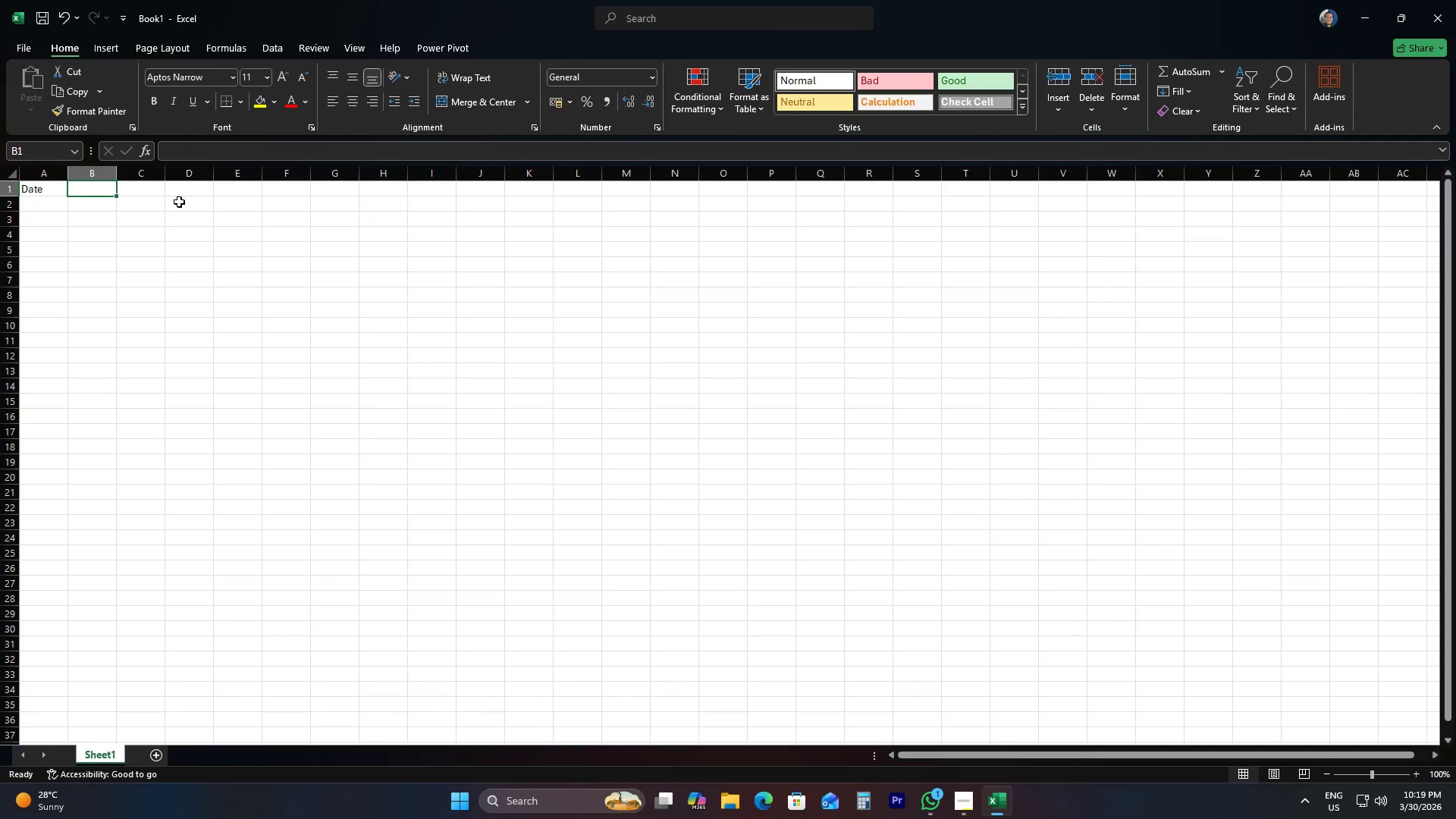 
hold_key(key=ShiftLeft, duration=0.62)
 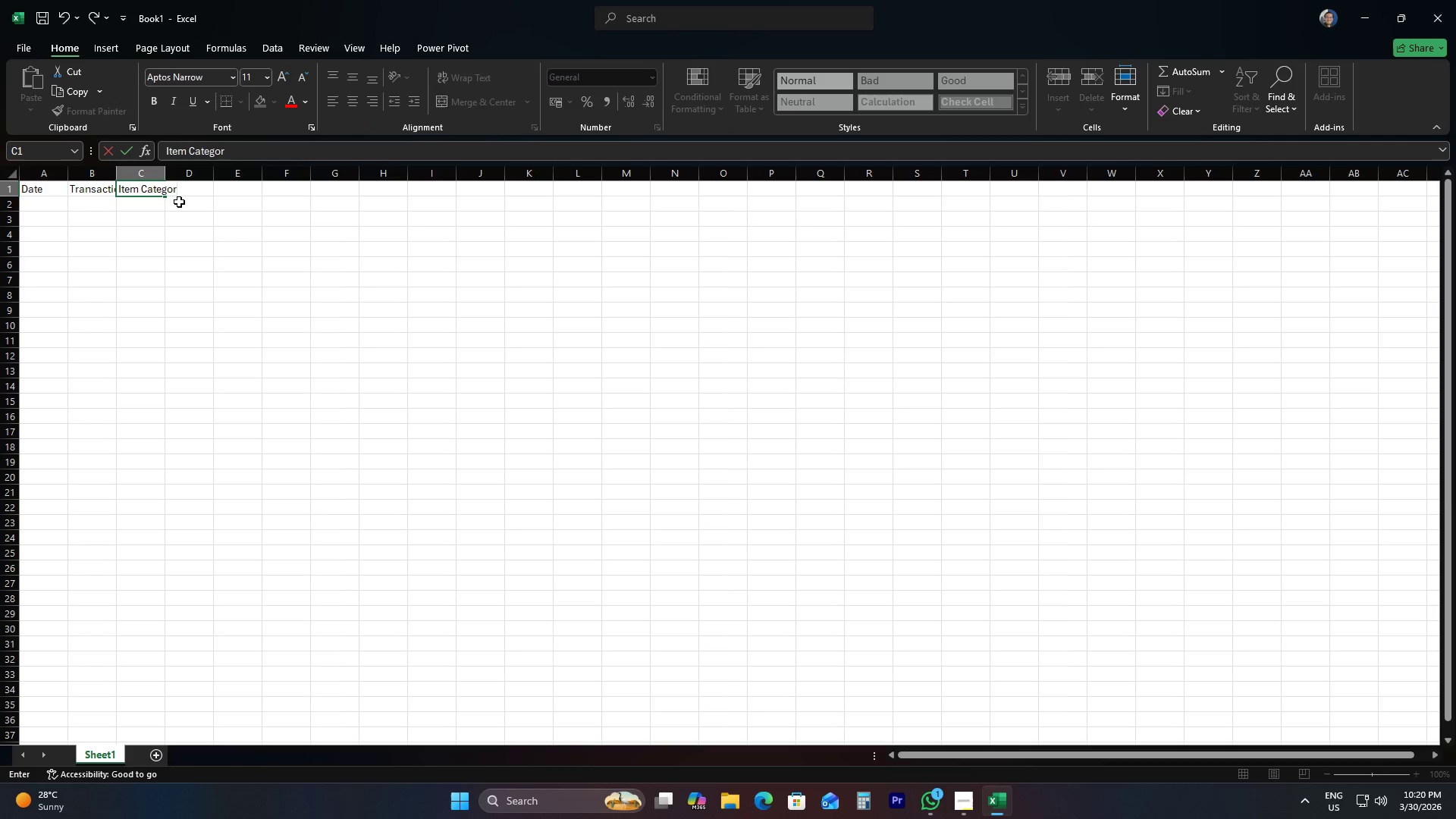 
hold_key(key=ShiftLeft, duration=0.53)
 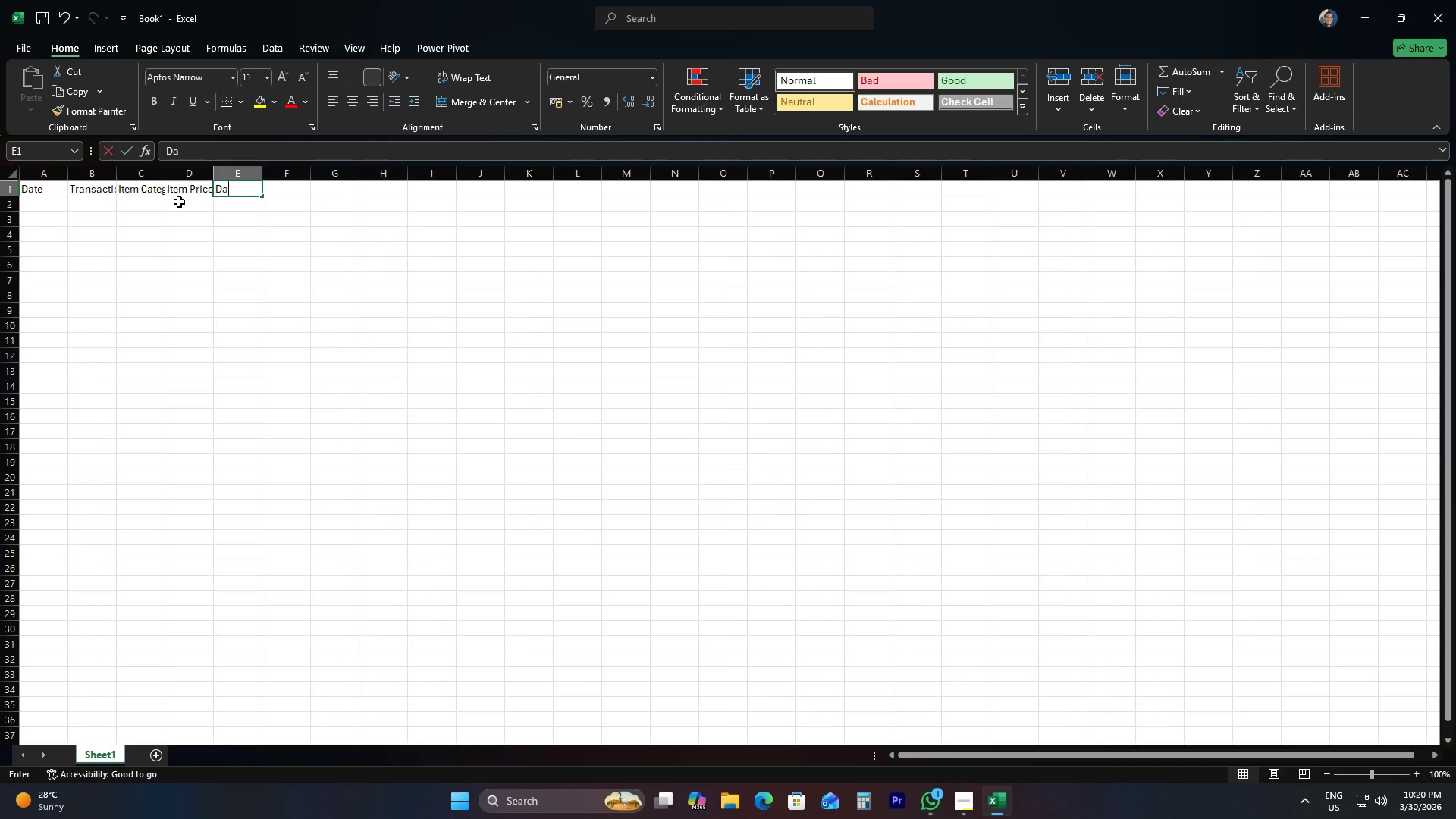 
hold_key(key=ShiftLeft, duration=0.42)
 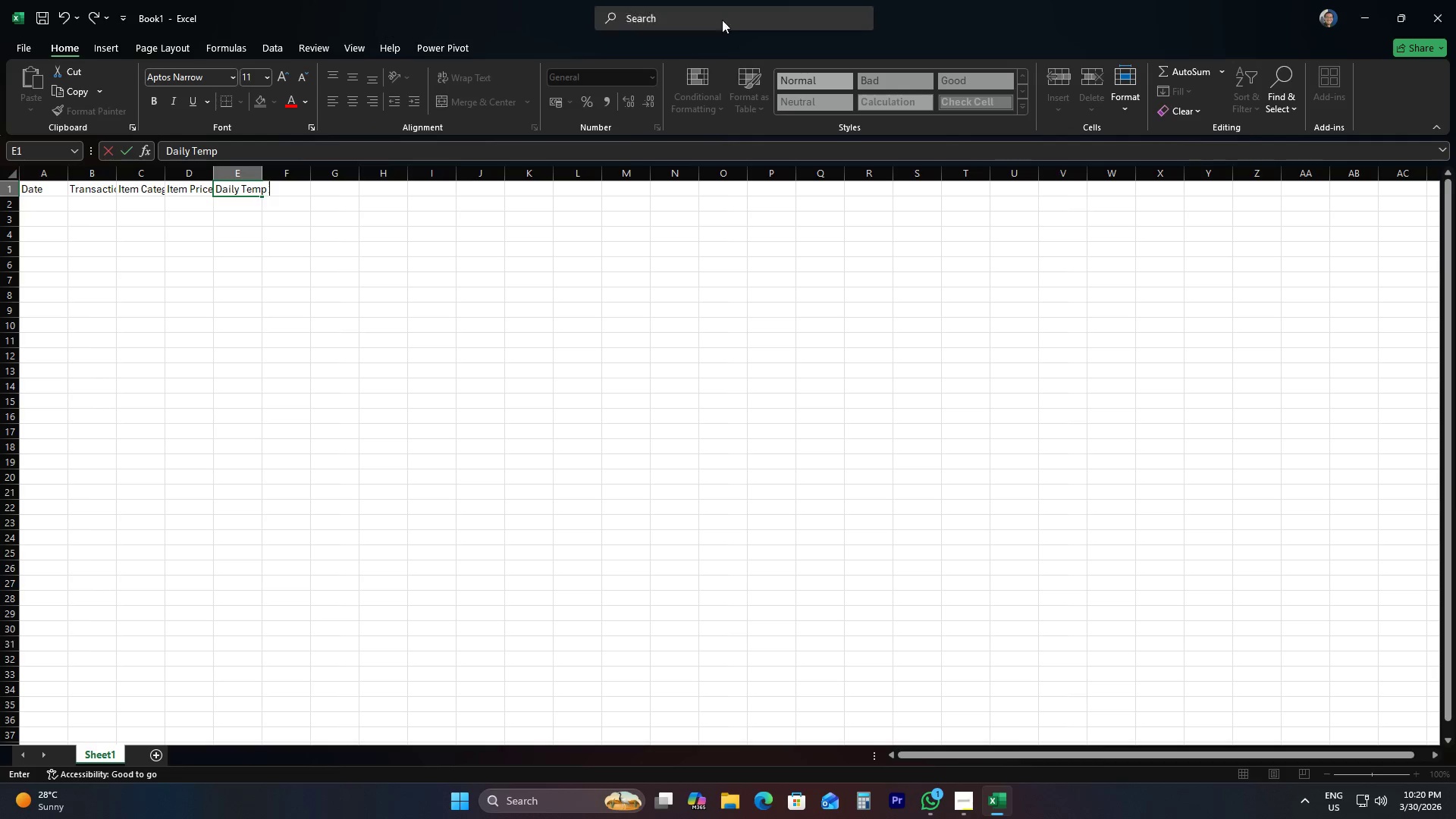 
wait(13.55)
 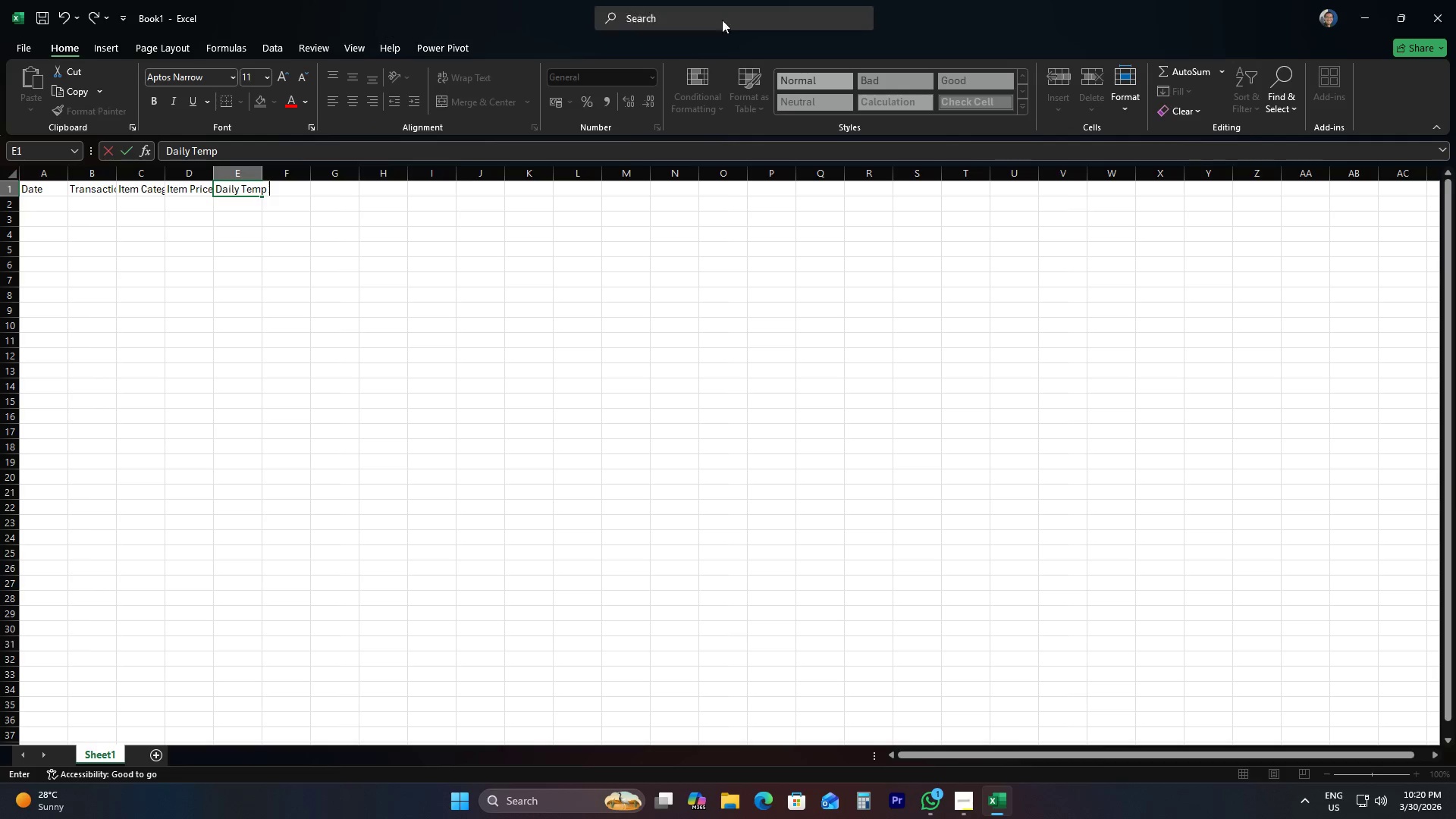 
left_click([108, 52])
 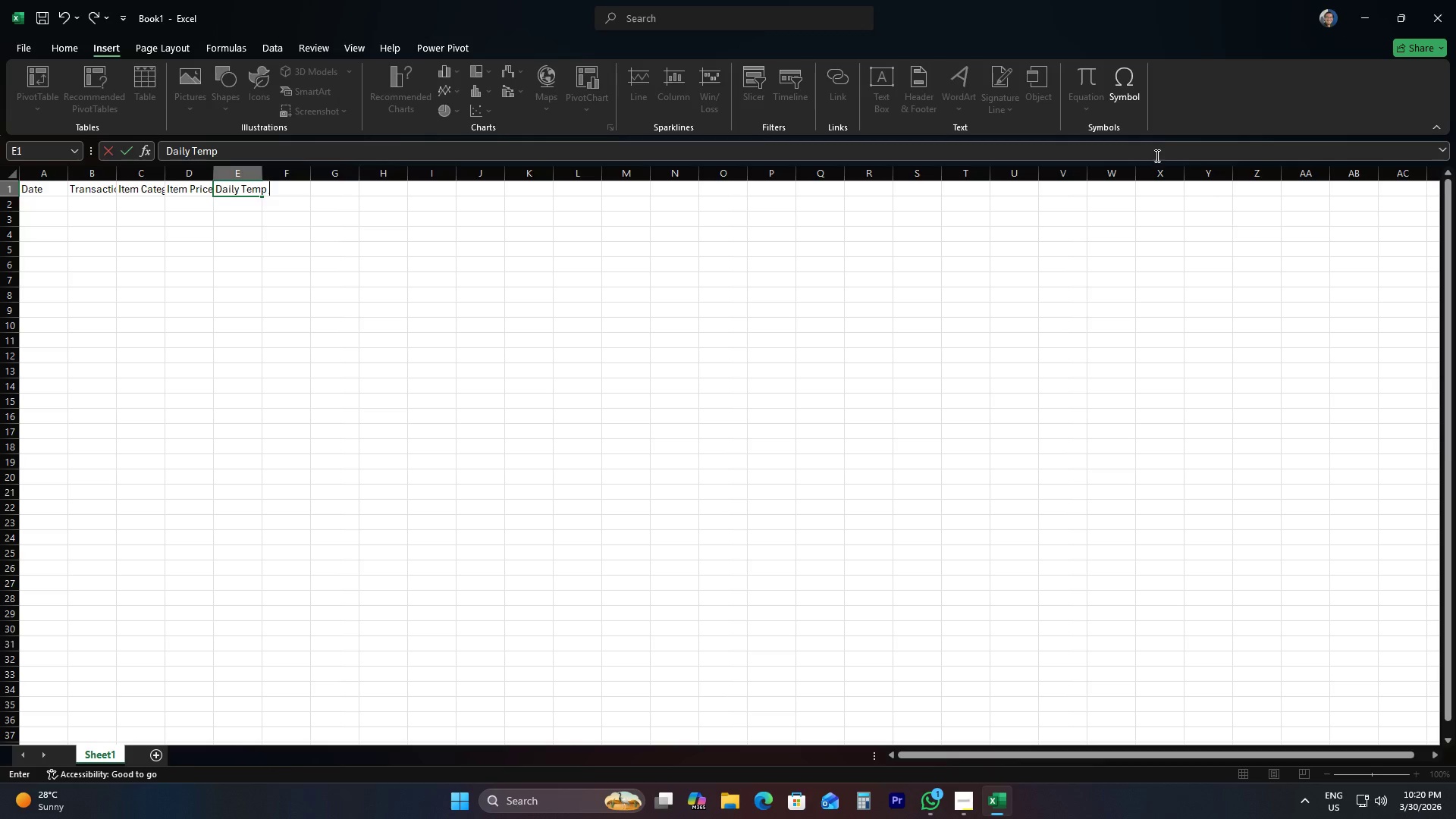 
left_click([1134, 92])
 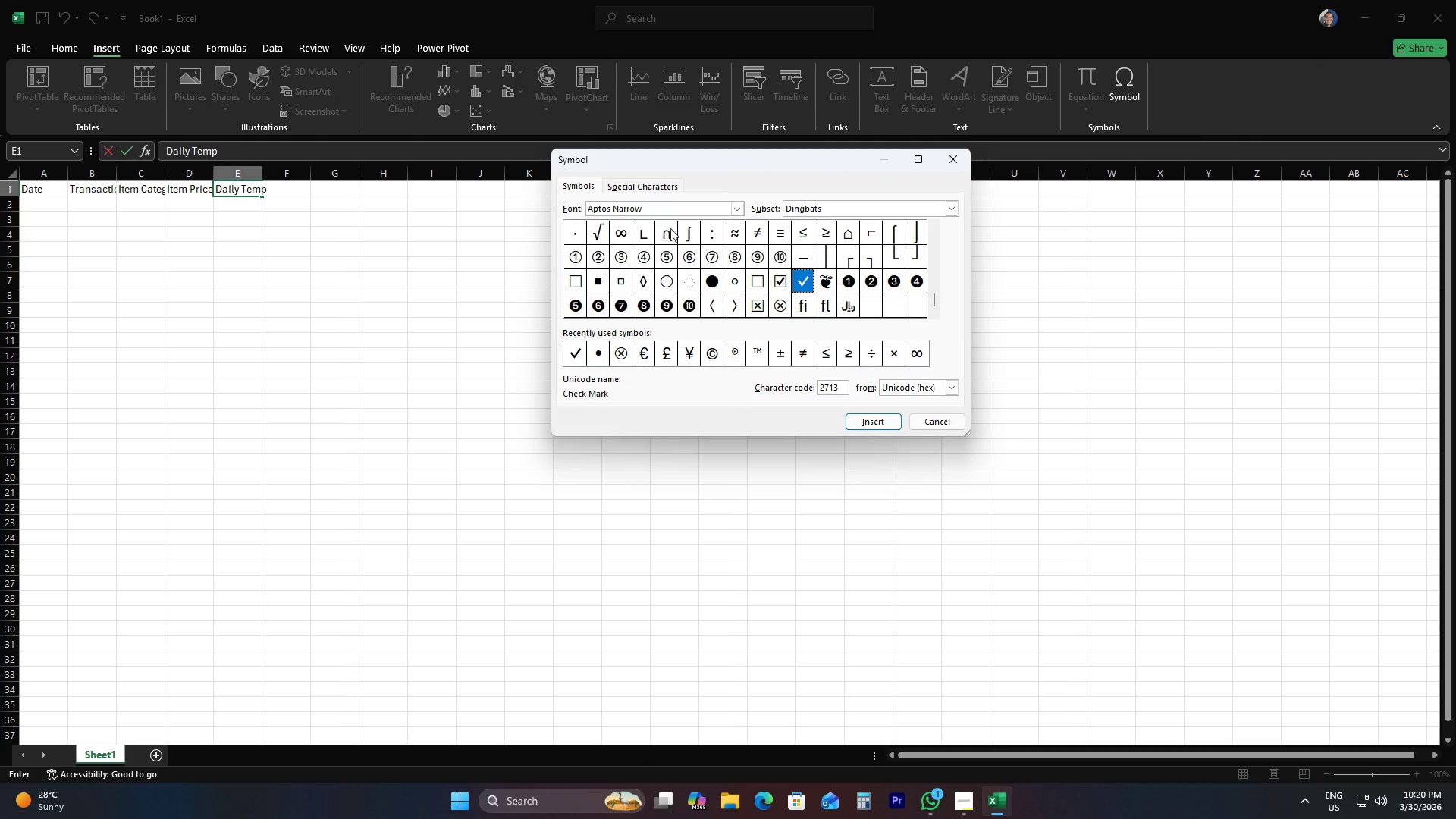 
left_click([730, 289])
 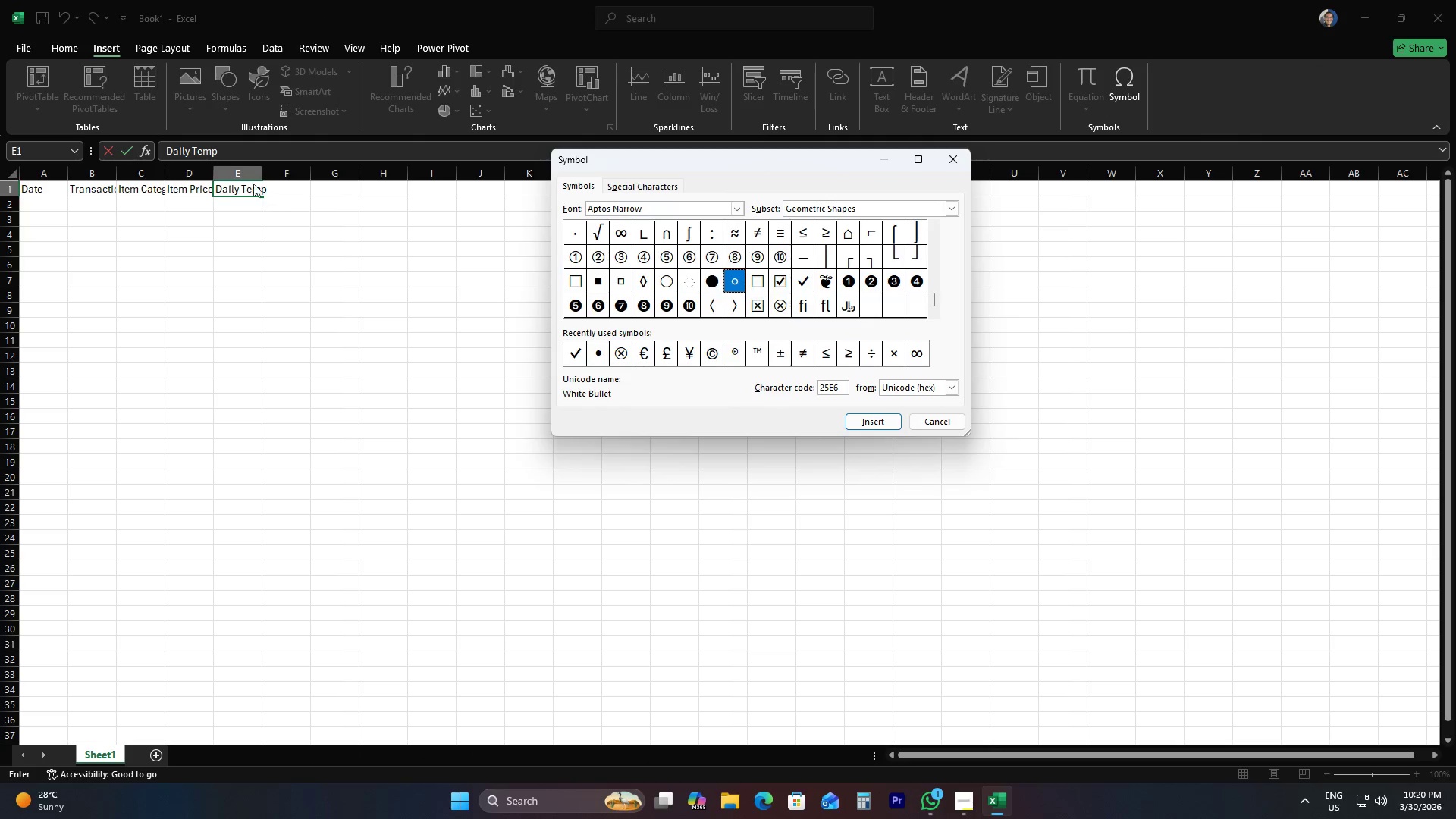 
left_click([243, 148])
 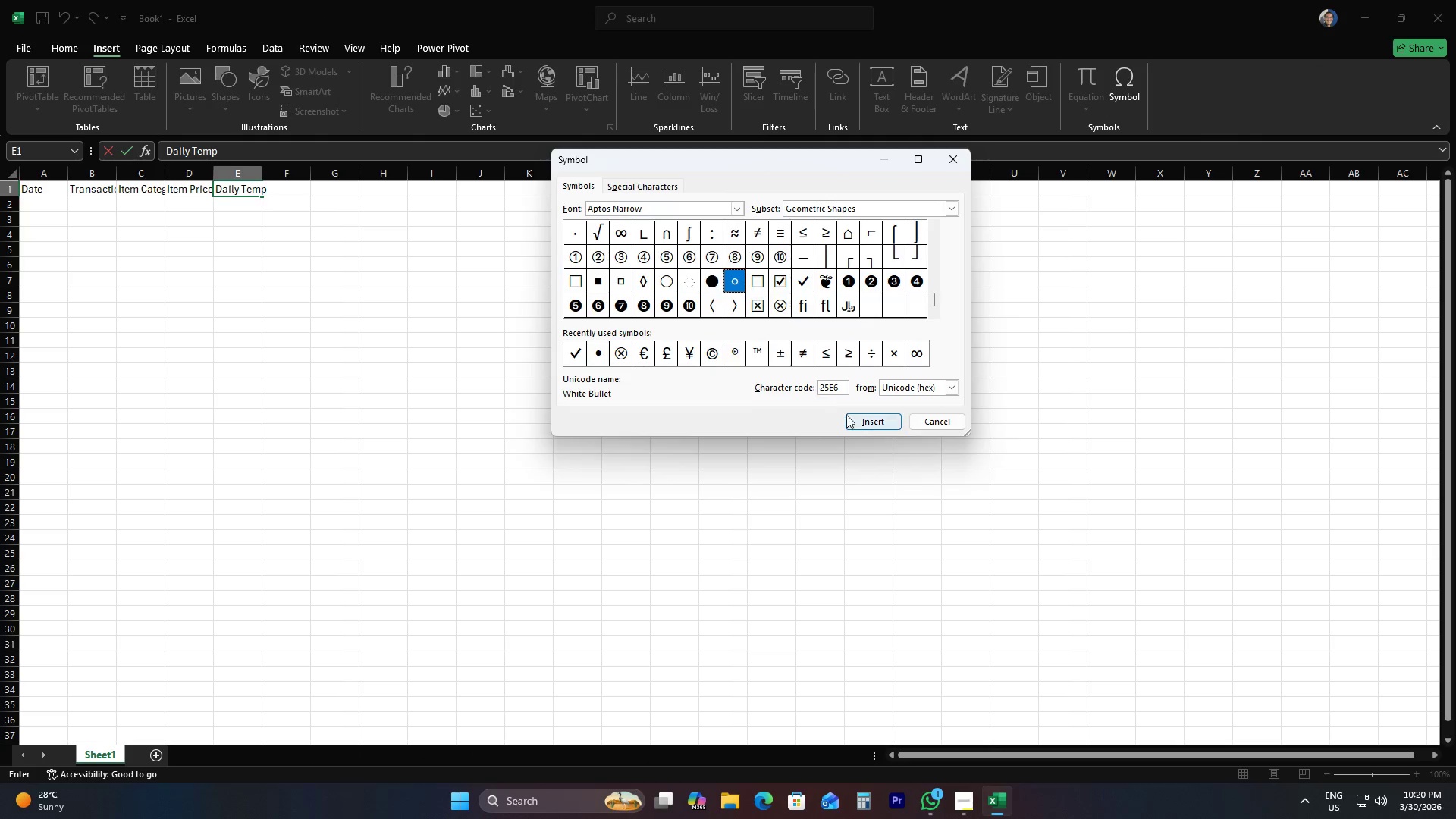 
left_click([864, 425])
 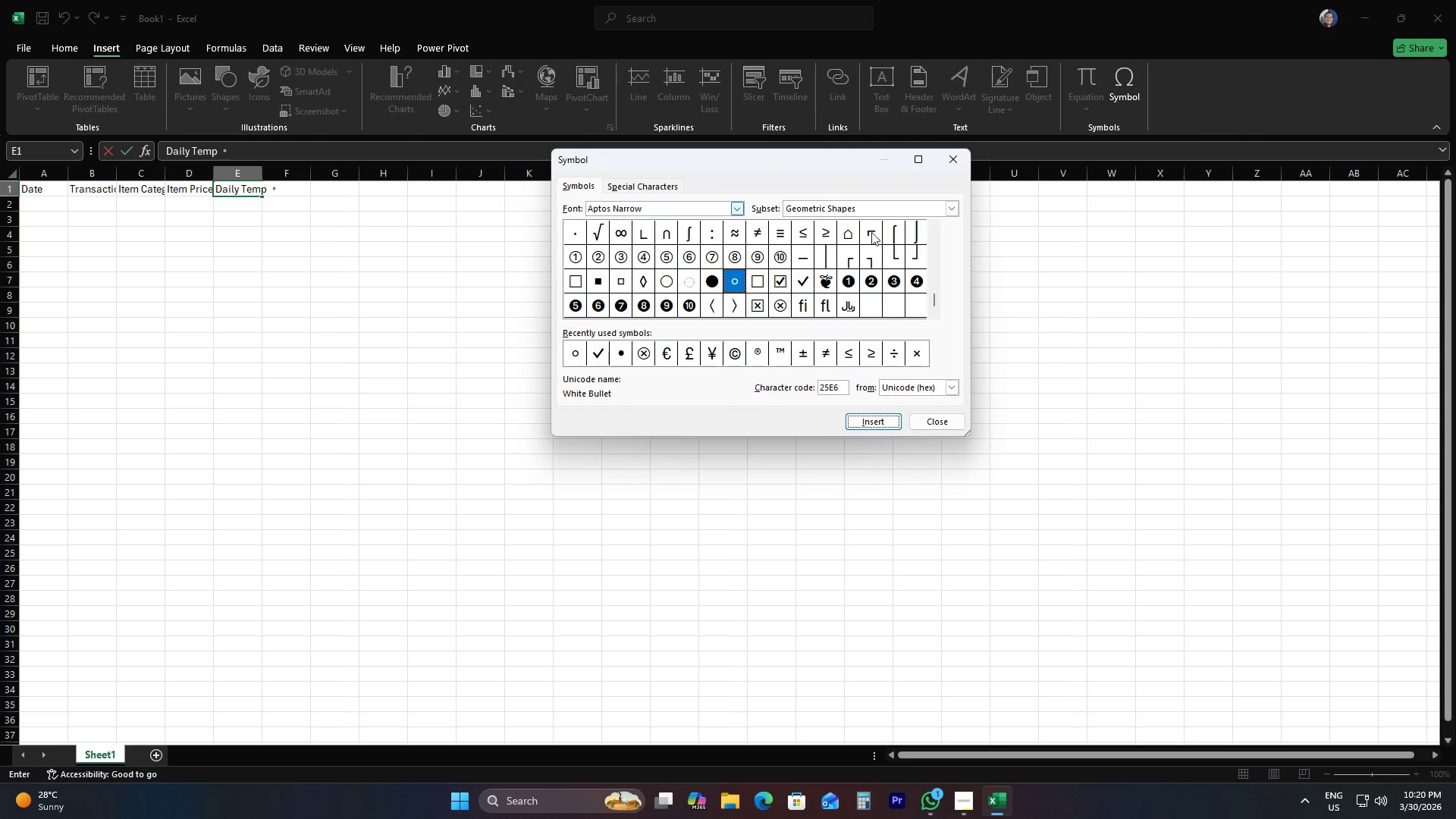 
left_click([940, 426])
 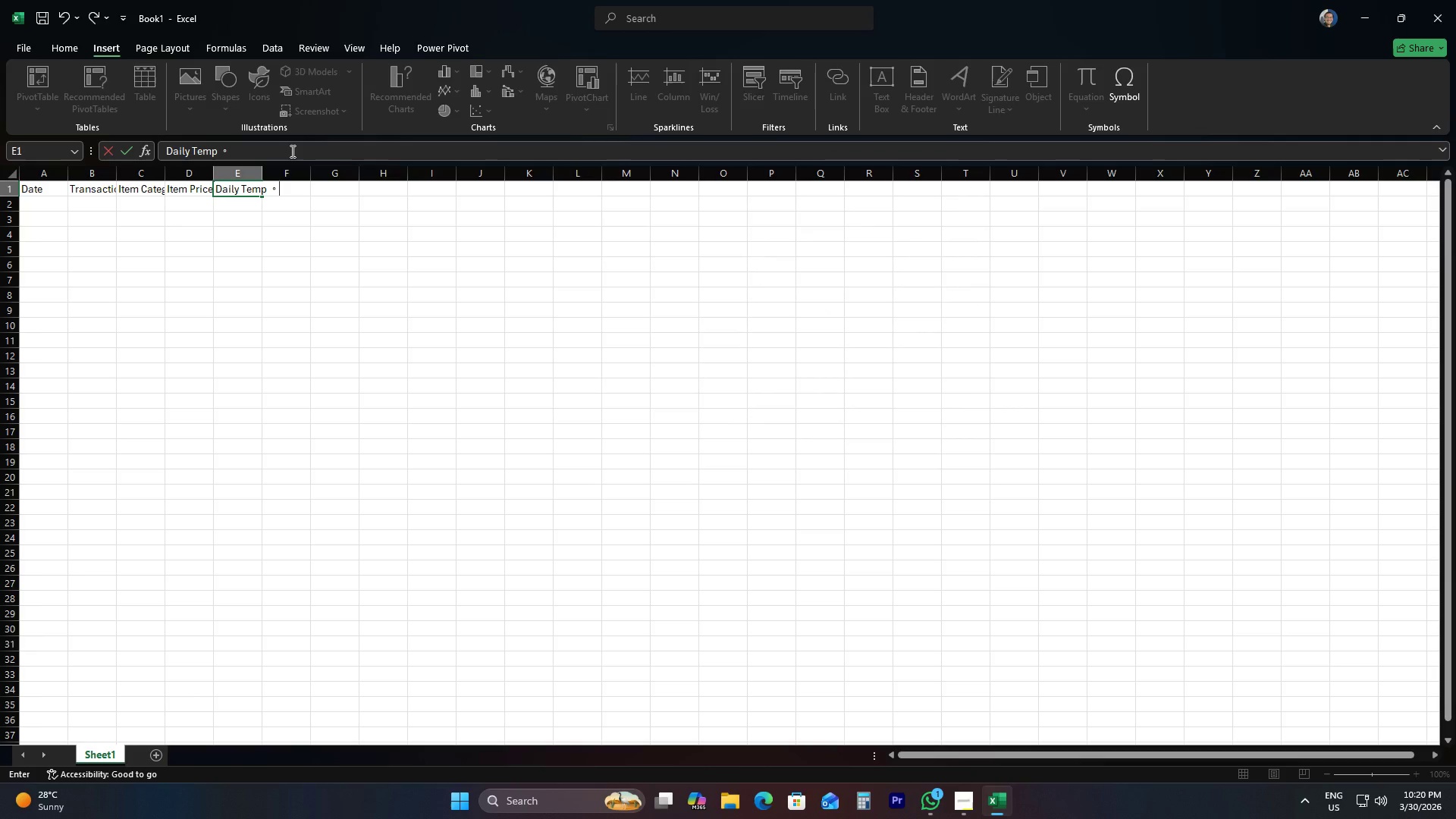 
key(Shift+ShiftLeft)
 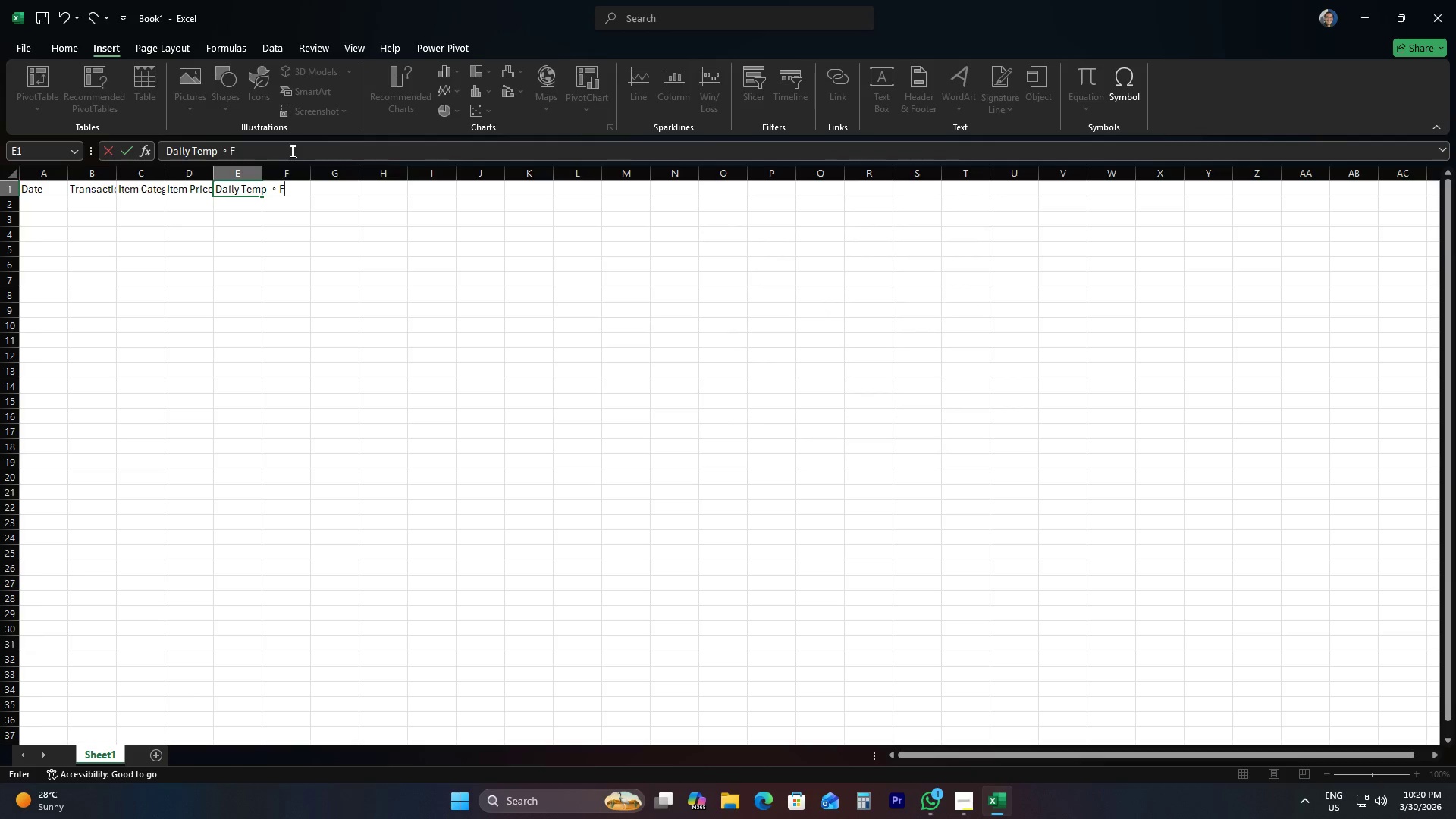 
key(Shift+F)
 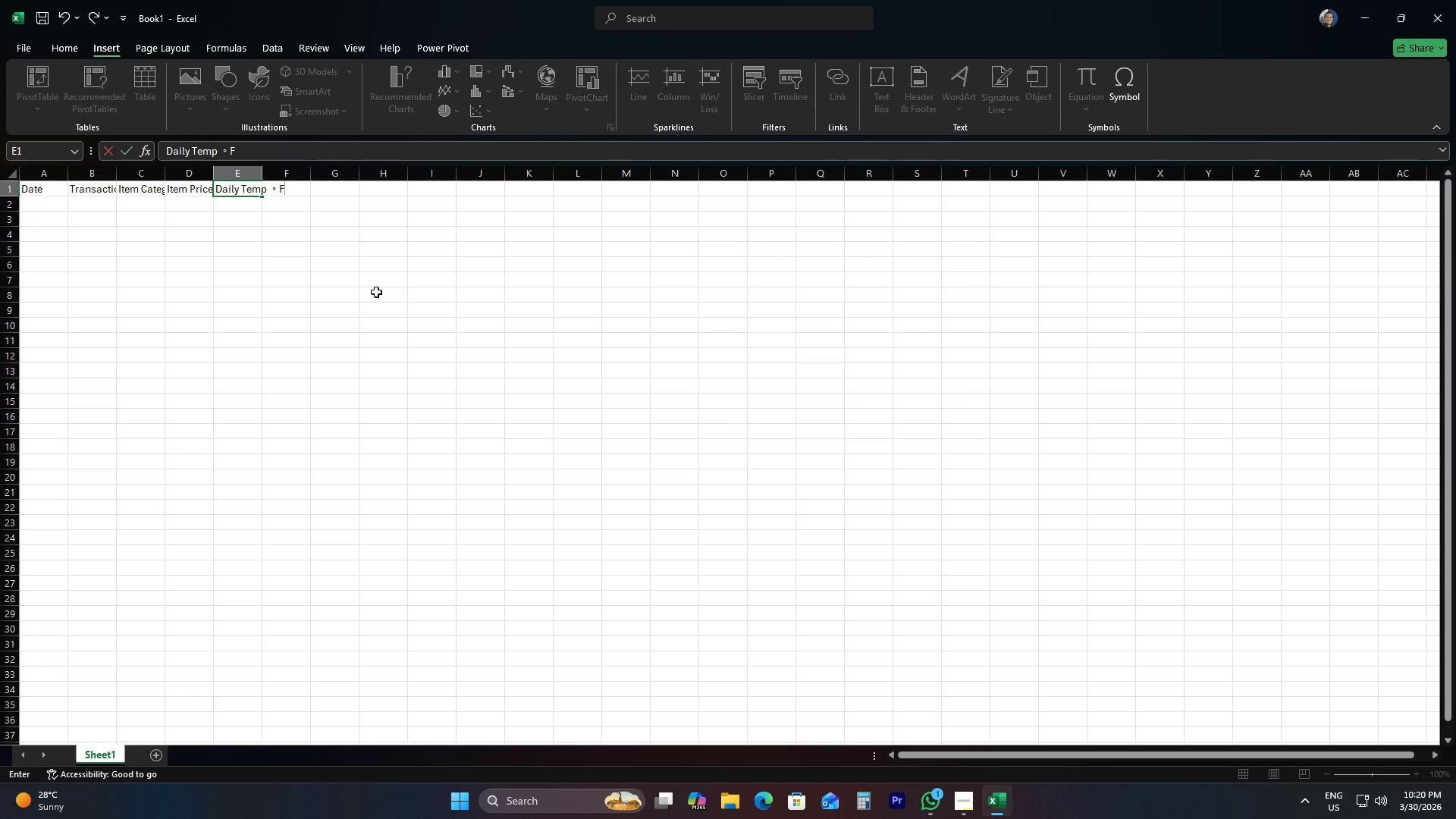 
left_click([375, 292])
 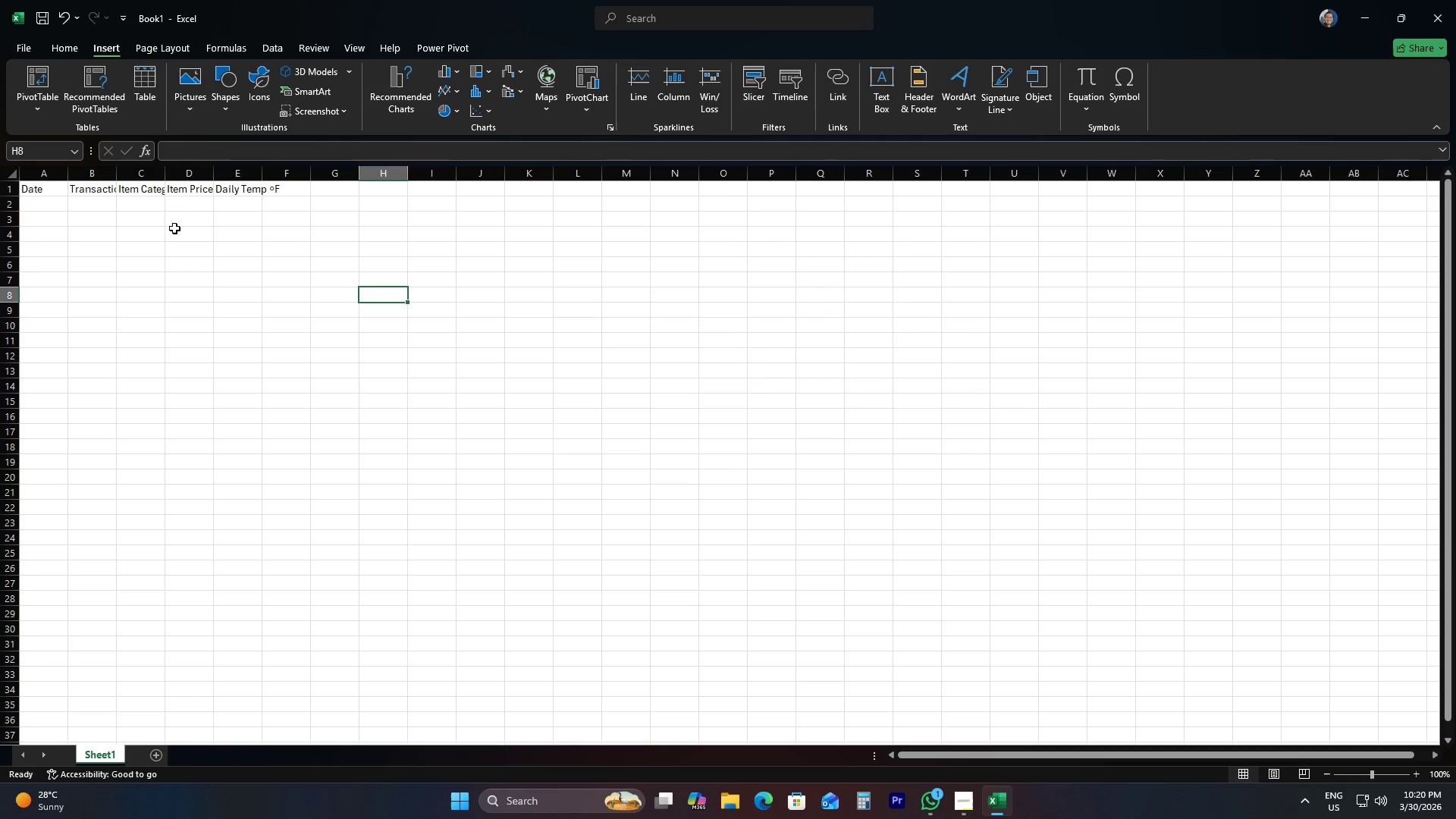 
left_click([120, 211])
 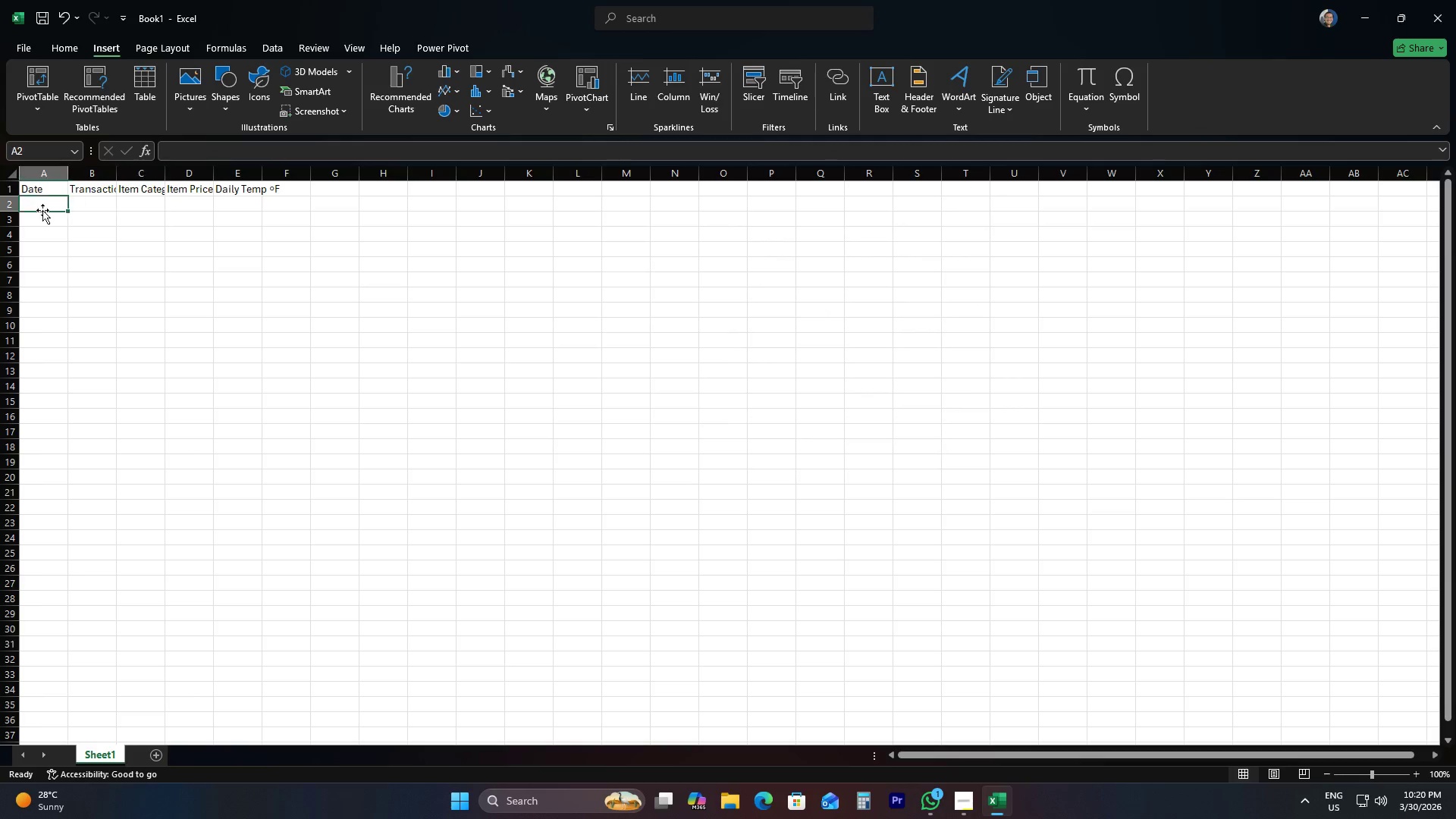 
left_click([70, 175])
 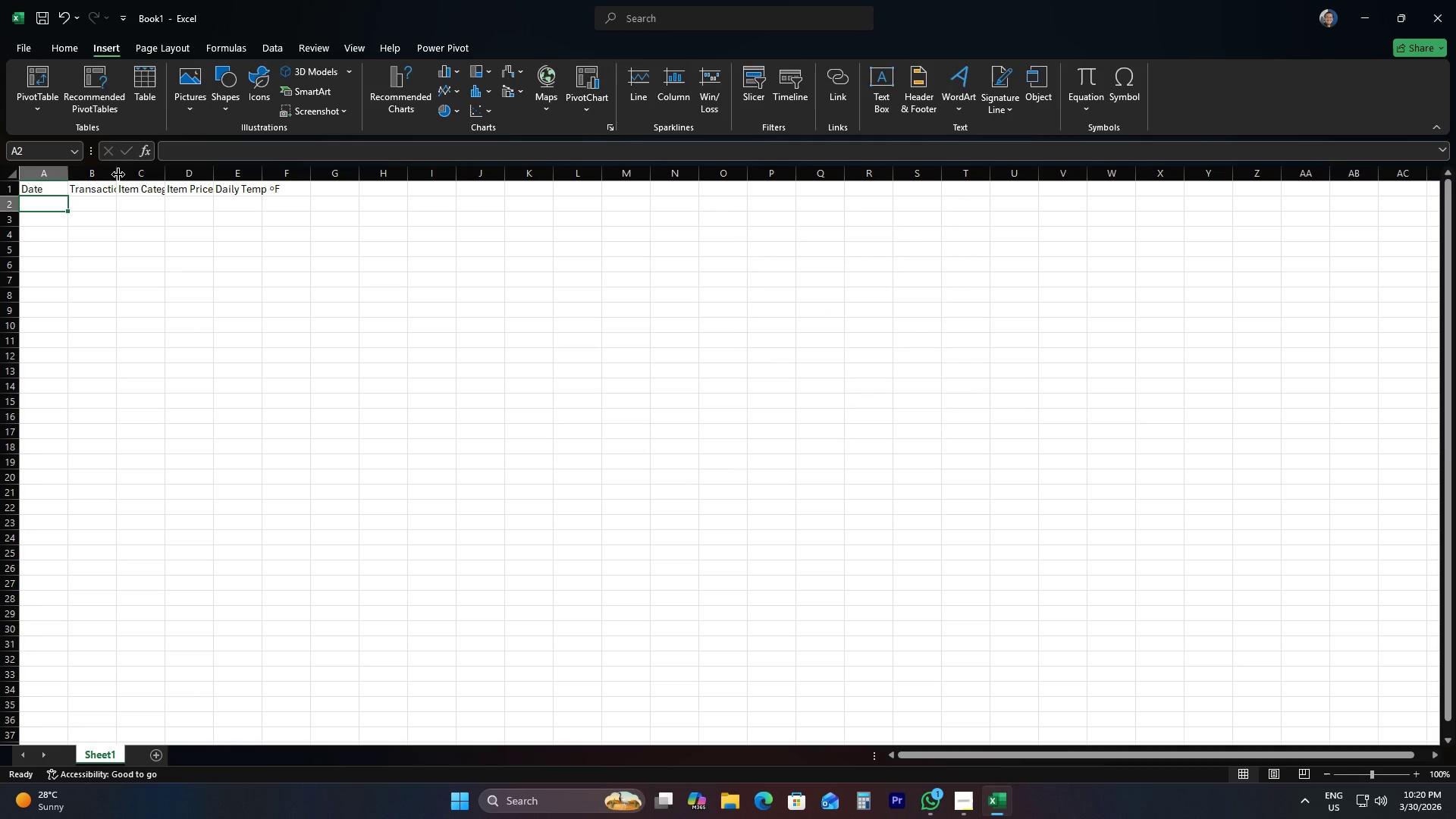 
left_click_drag(start_coordinate=[118, 174], to_coordinate=[148, 173])
 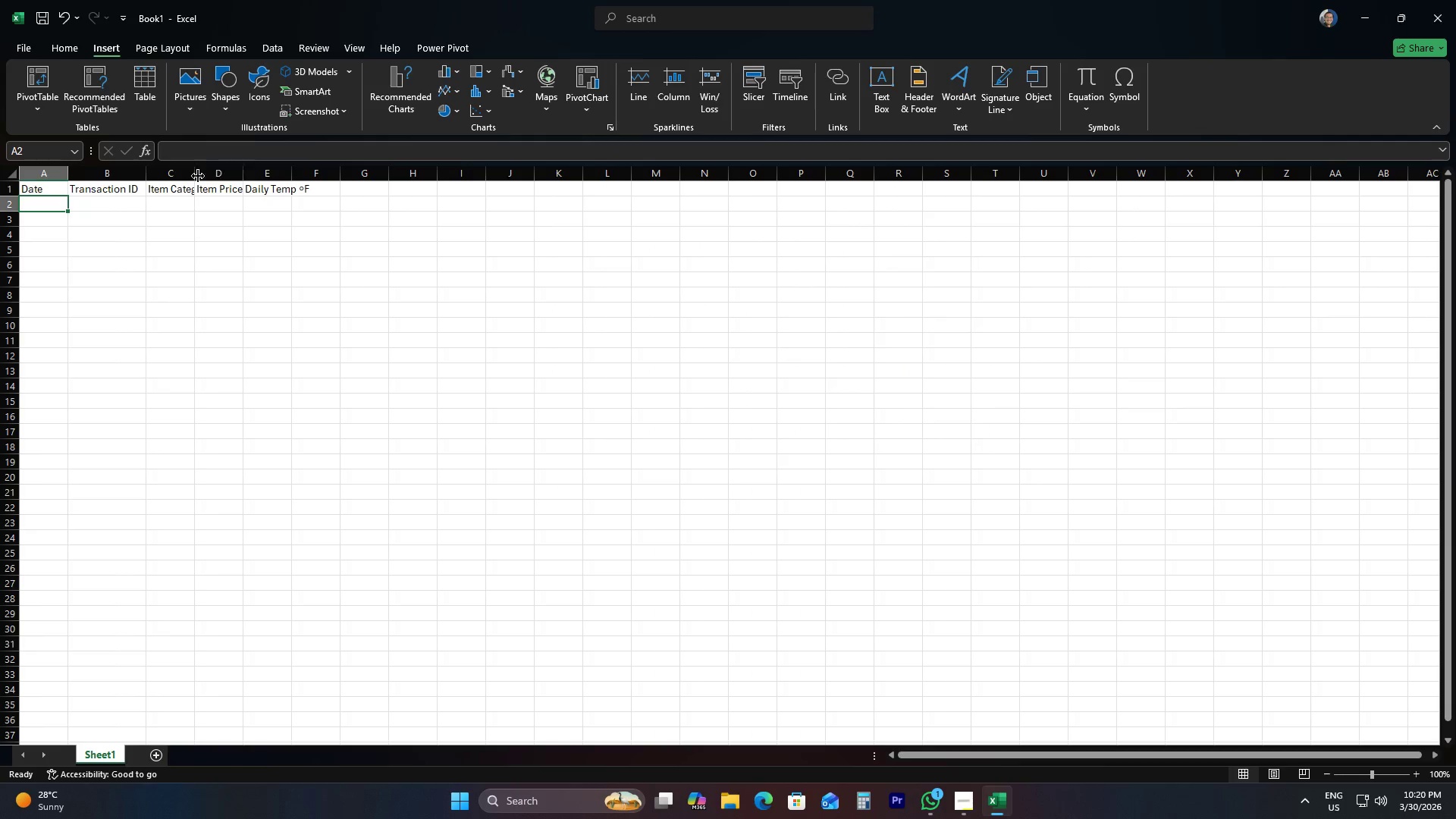 
left_click_drag(start_coordinate=[195, 177], to_coordinate=[229, 179])
 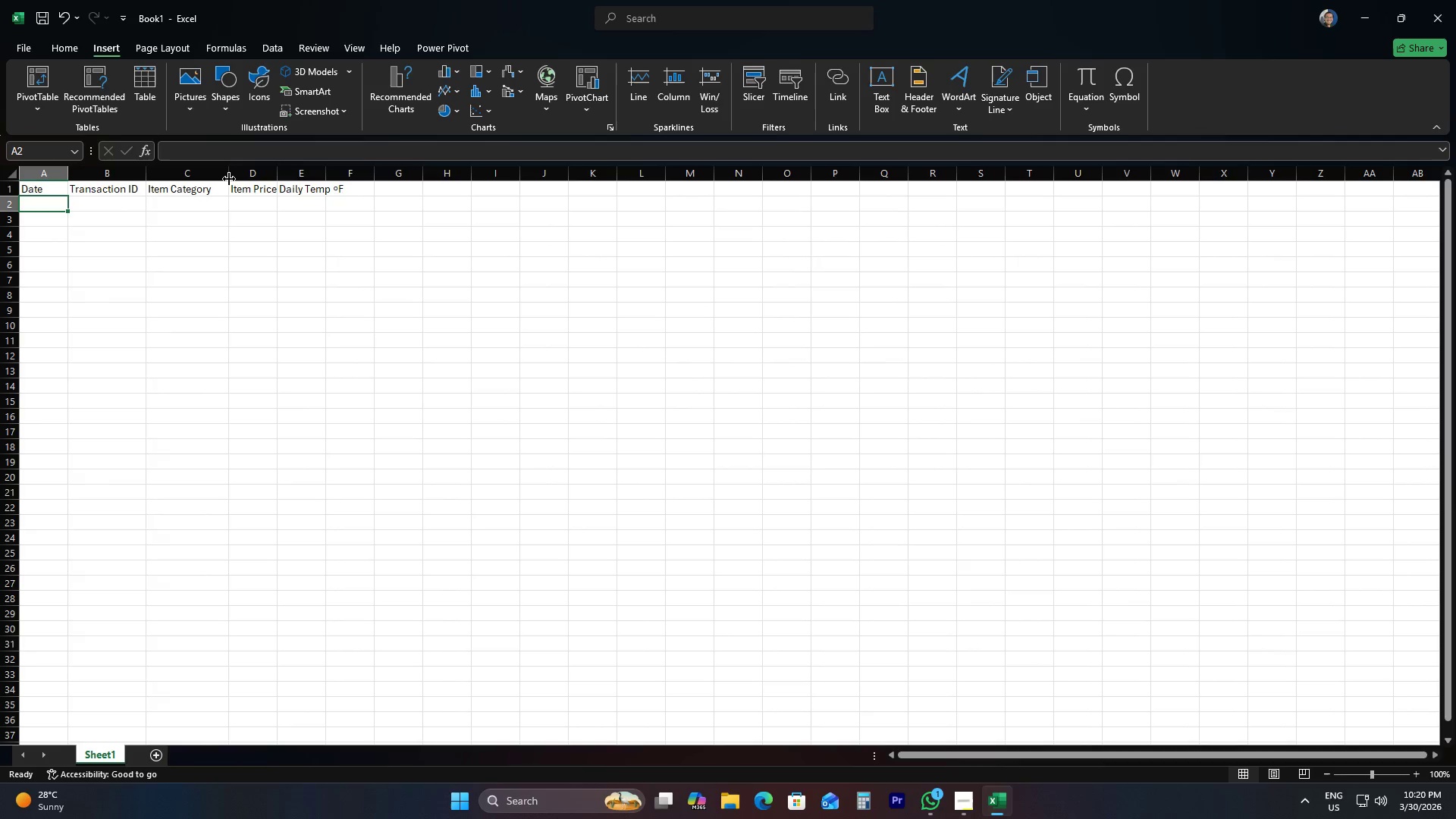 
left_click_drag(start_coordinate=[229, 179], to_coordinate=[223, 179])
 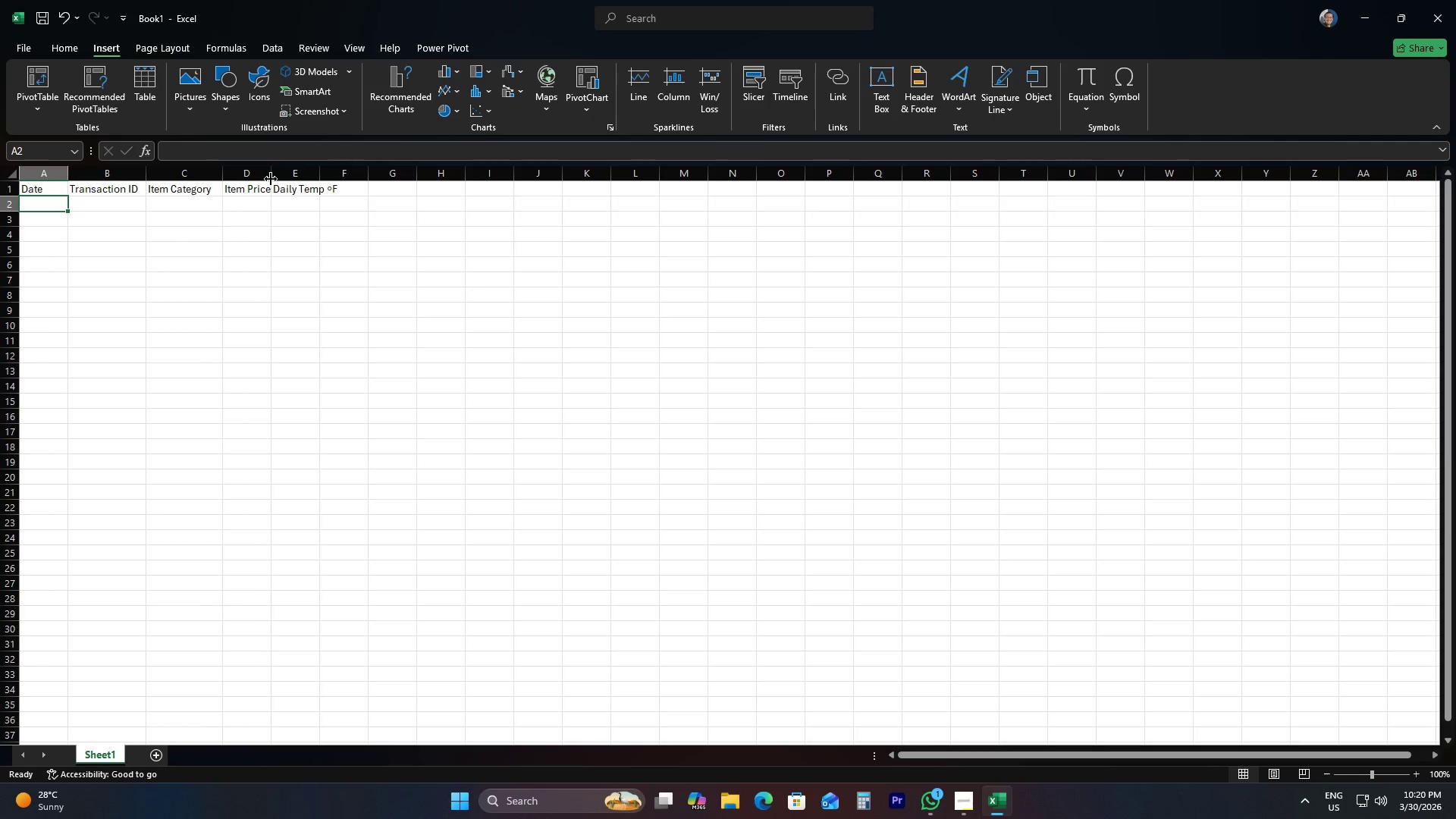 
left_click_drag(start_coordinate=[271, 179], to_coordinate=[282, 179])
 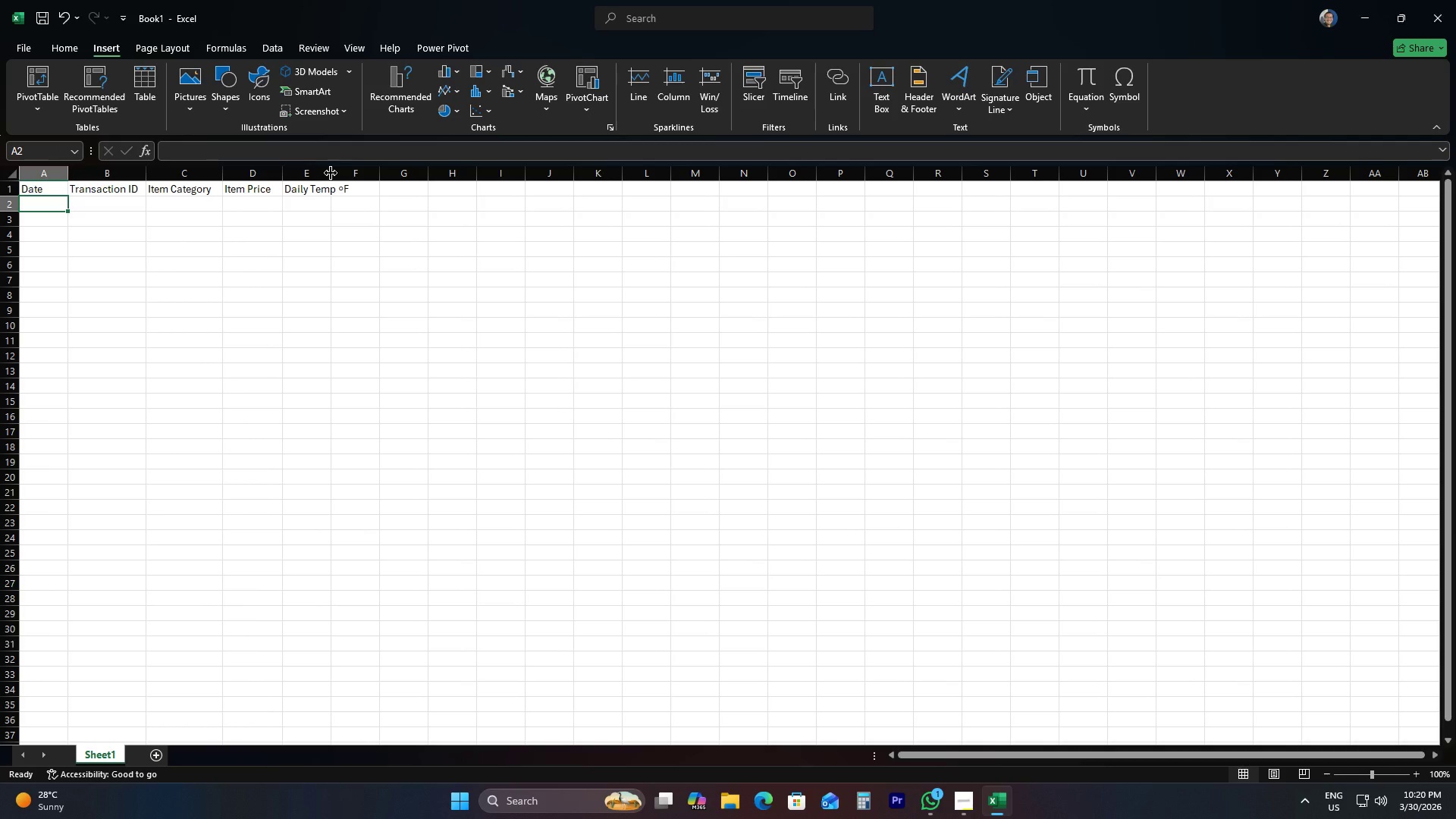 
left_click_drag(start_coordinate=[331, 173], to_coordinate=[351, 172])
 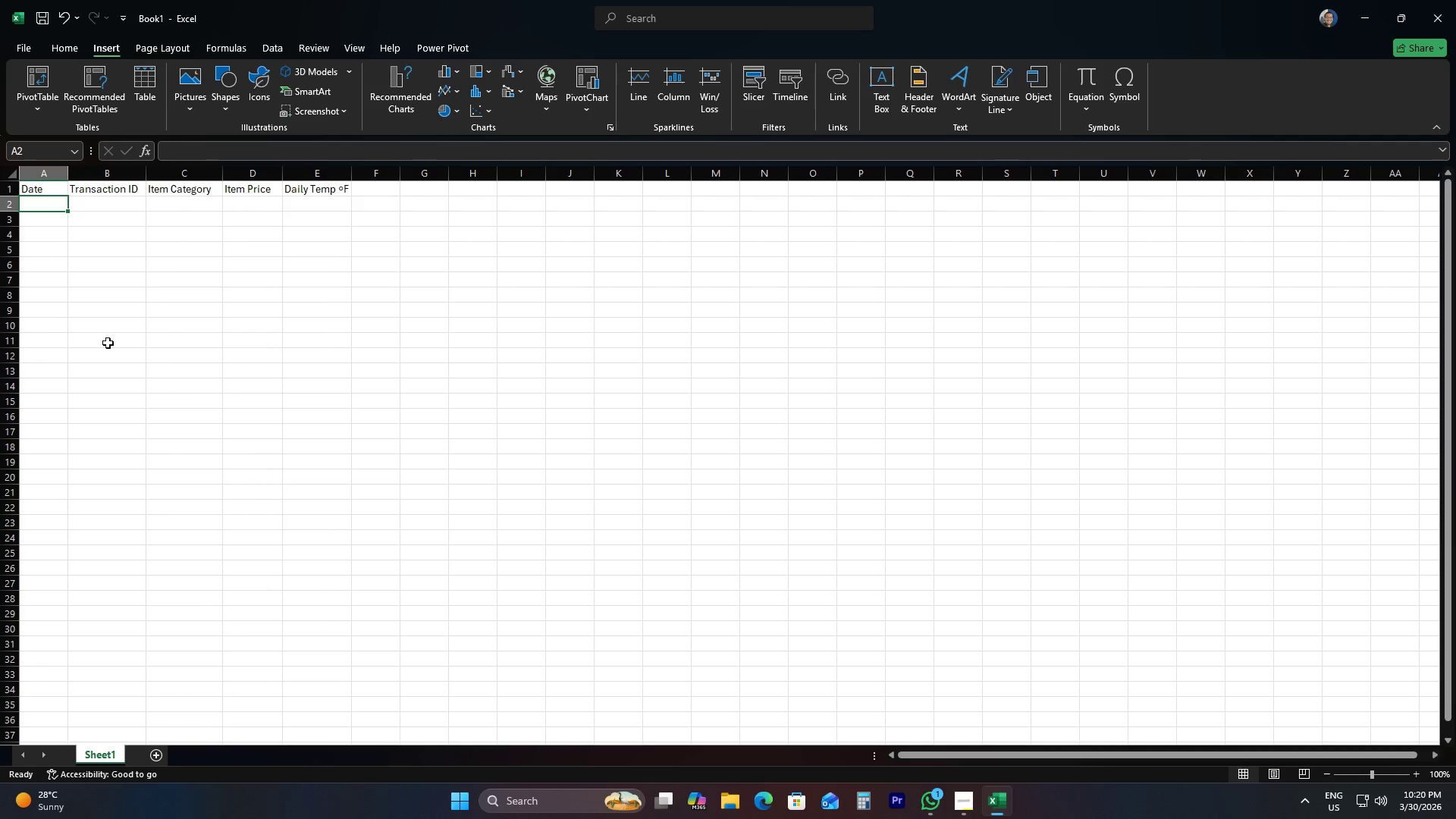 
left_click([71, 253])
 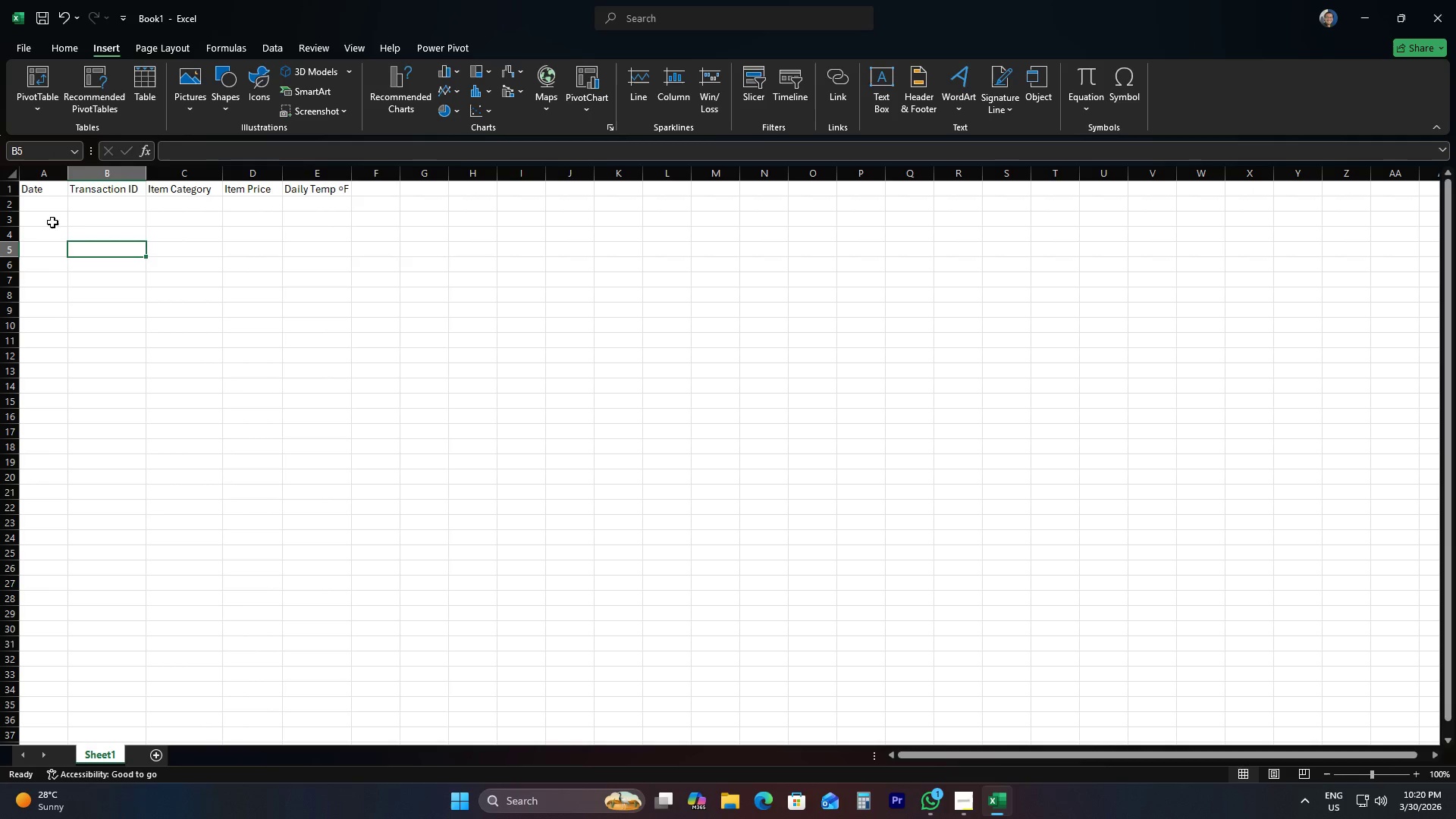 
left_click([48, 214])
 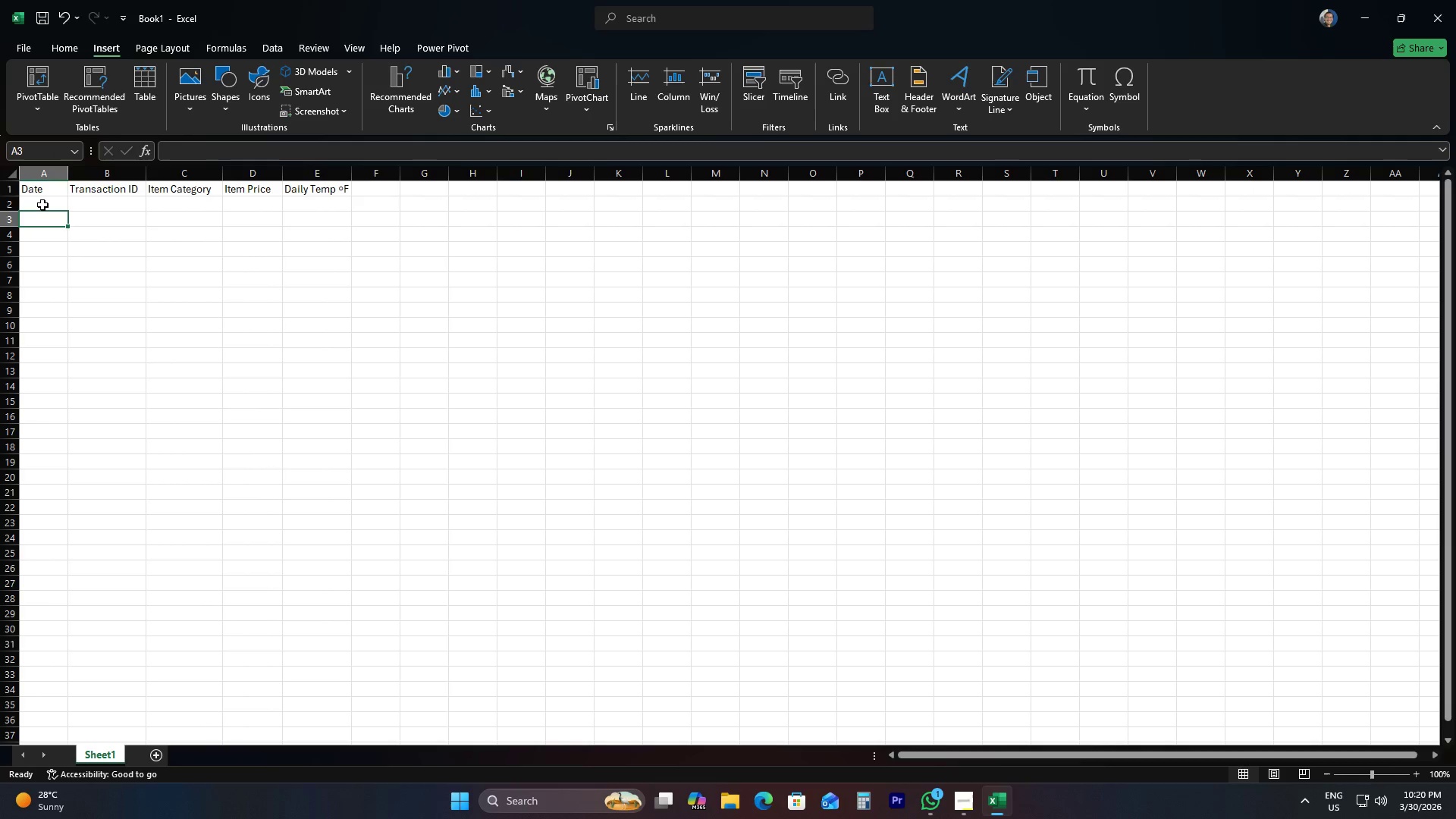 
left_click([42, 205])
 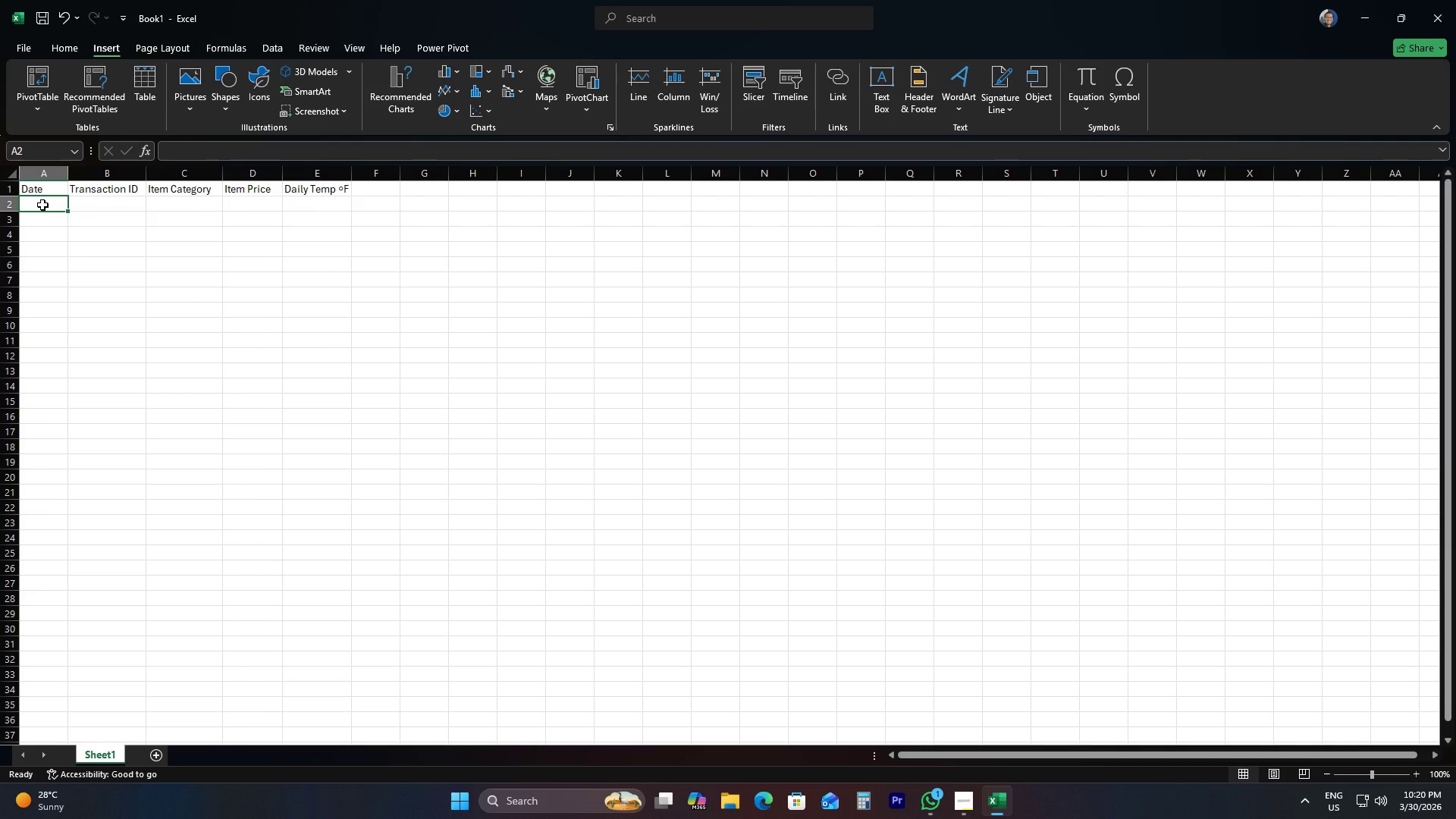 
wait(6.58)
 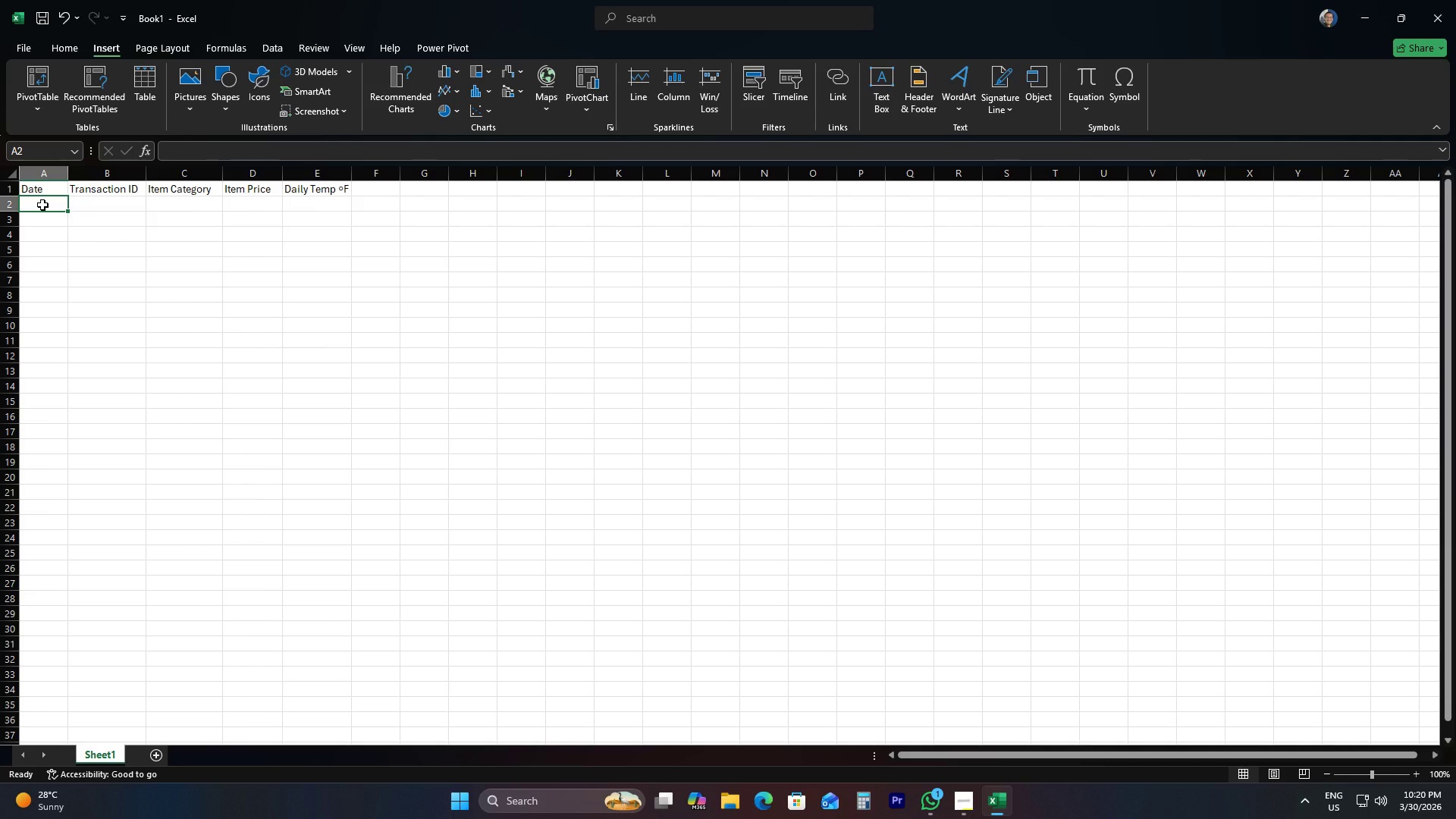 
double_click([44, 205])
 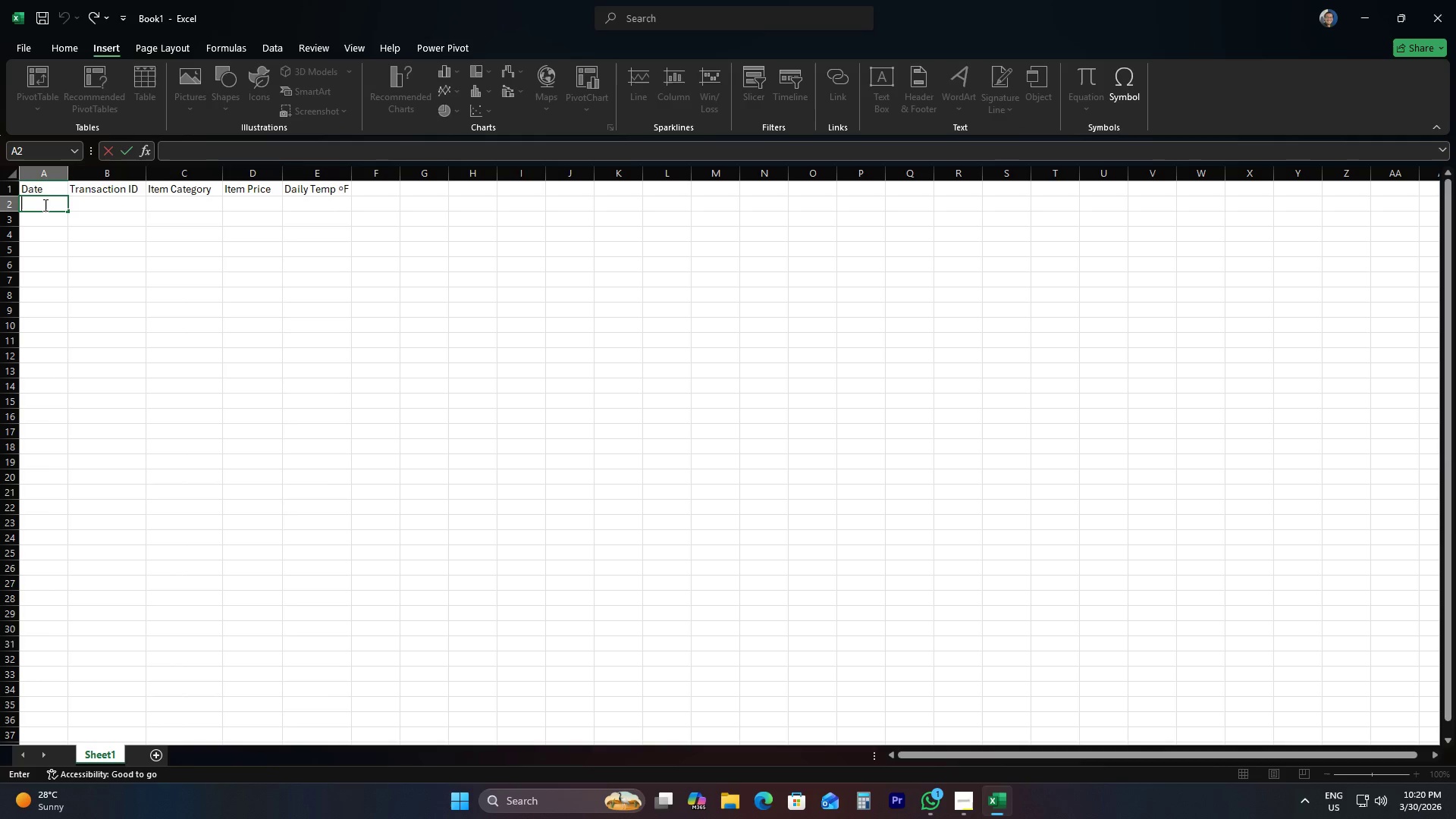 
type(=Date(2025,1,1))
 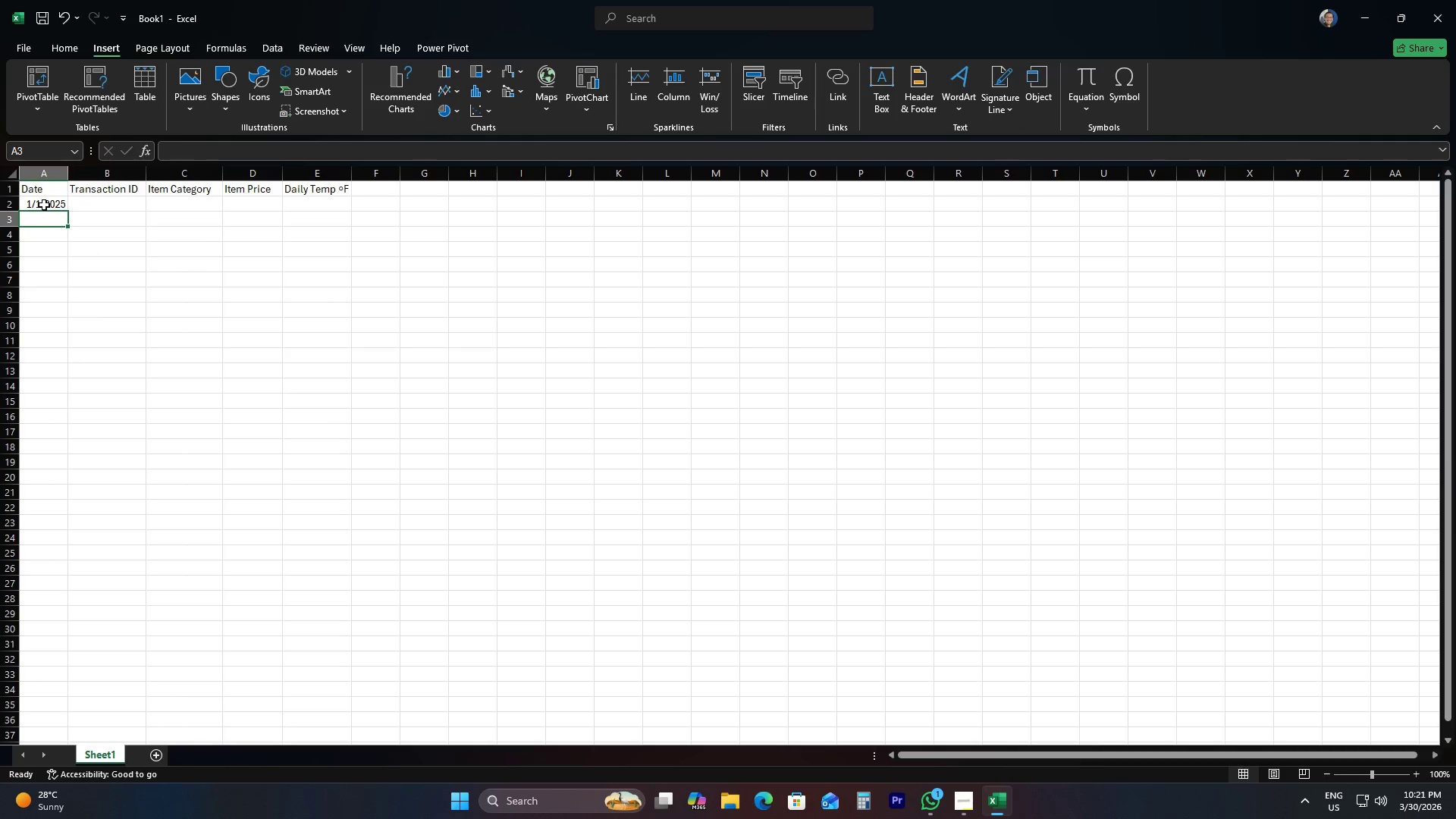 
 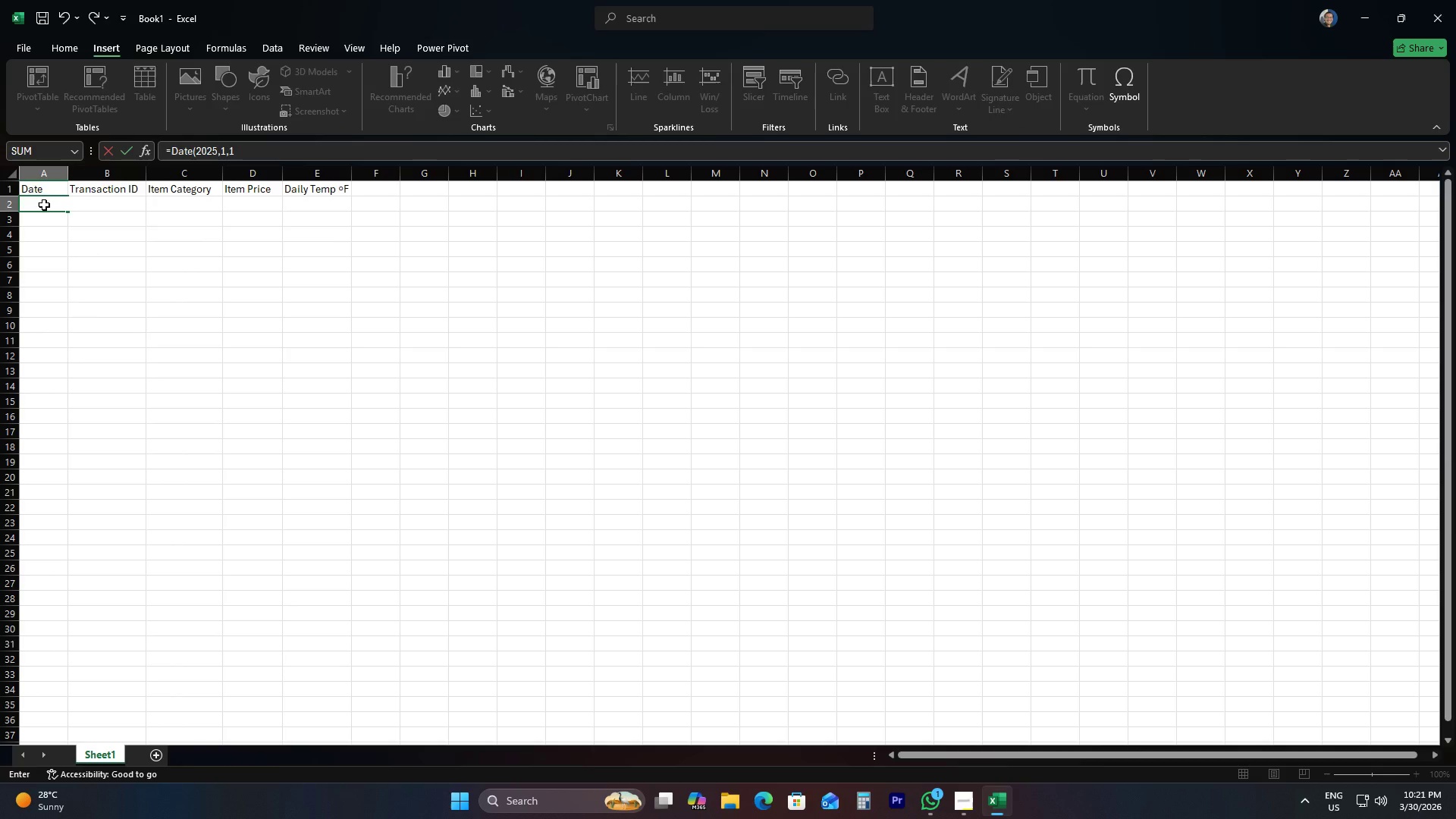 
key(Enter)
 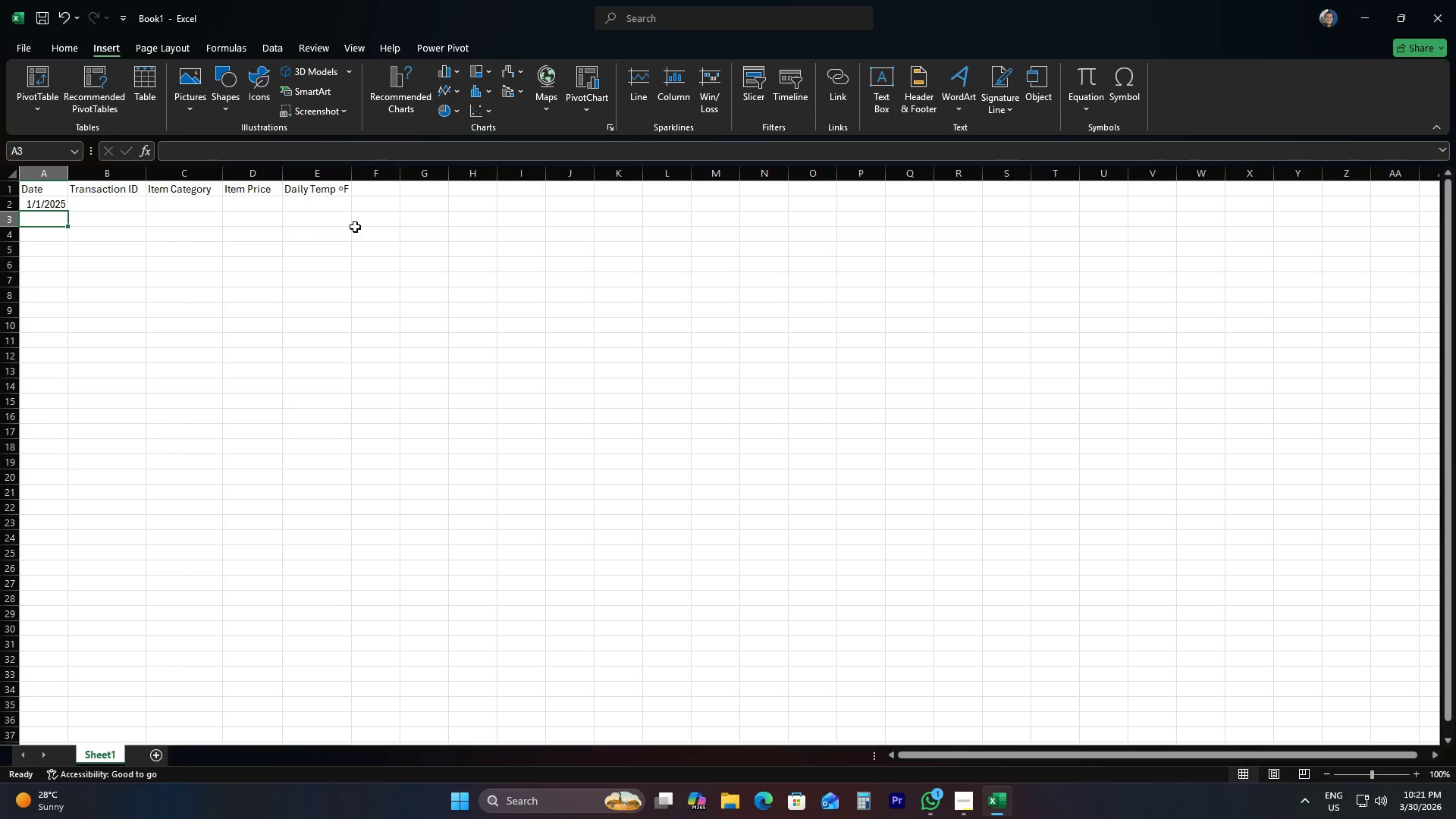 
wait(5.45)
 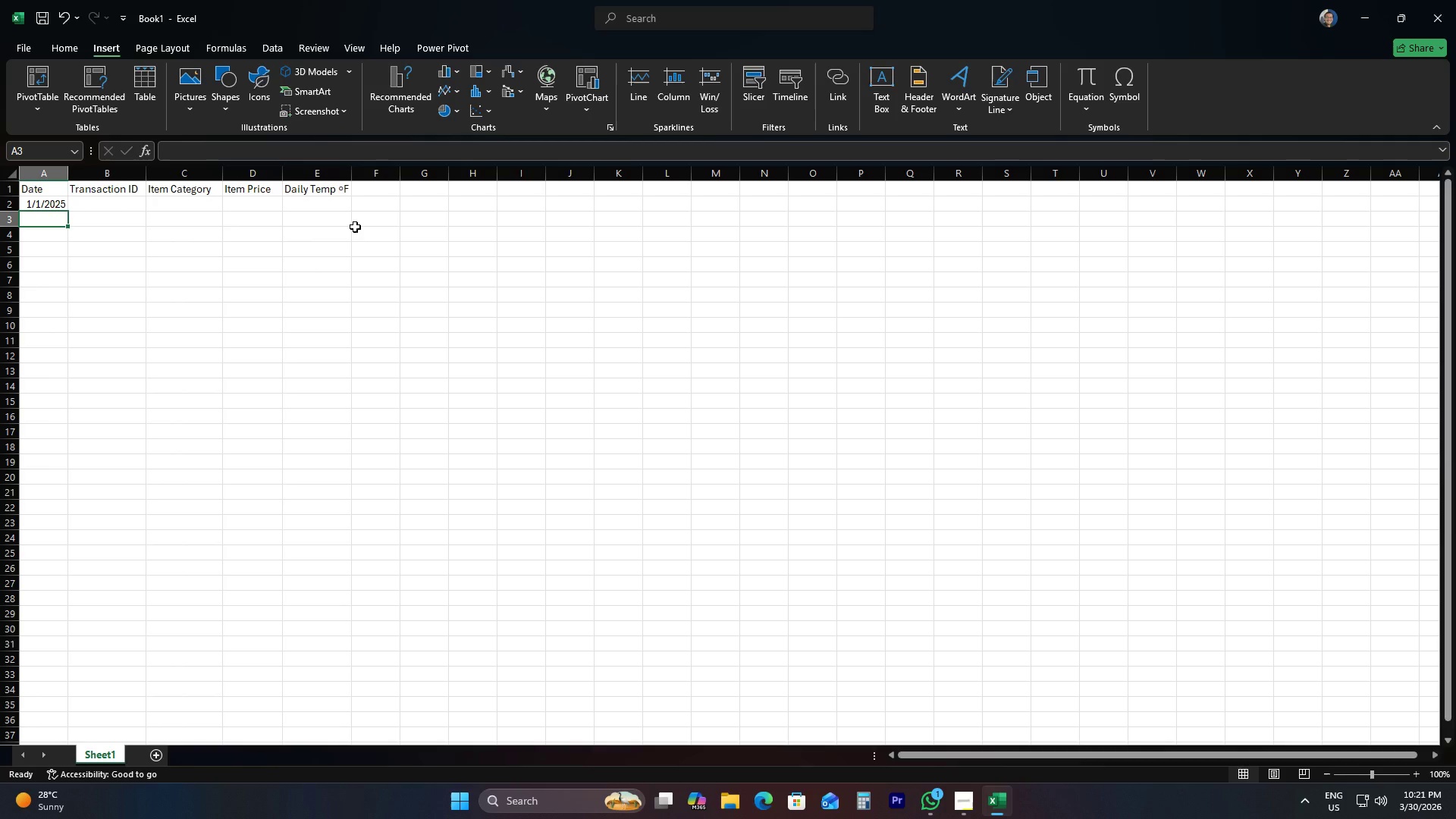 
type(=A2+1)
 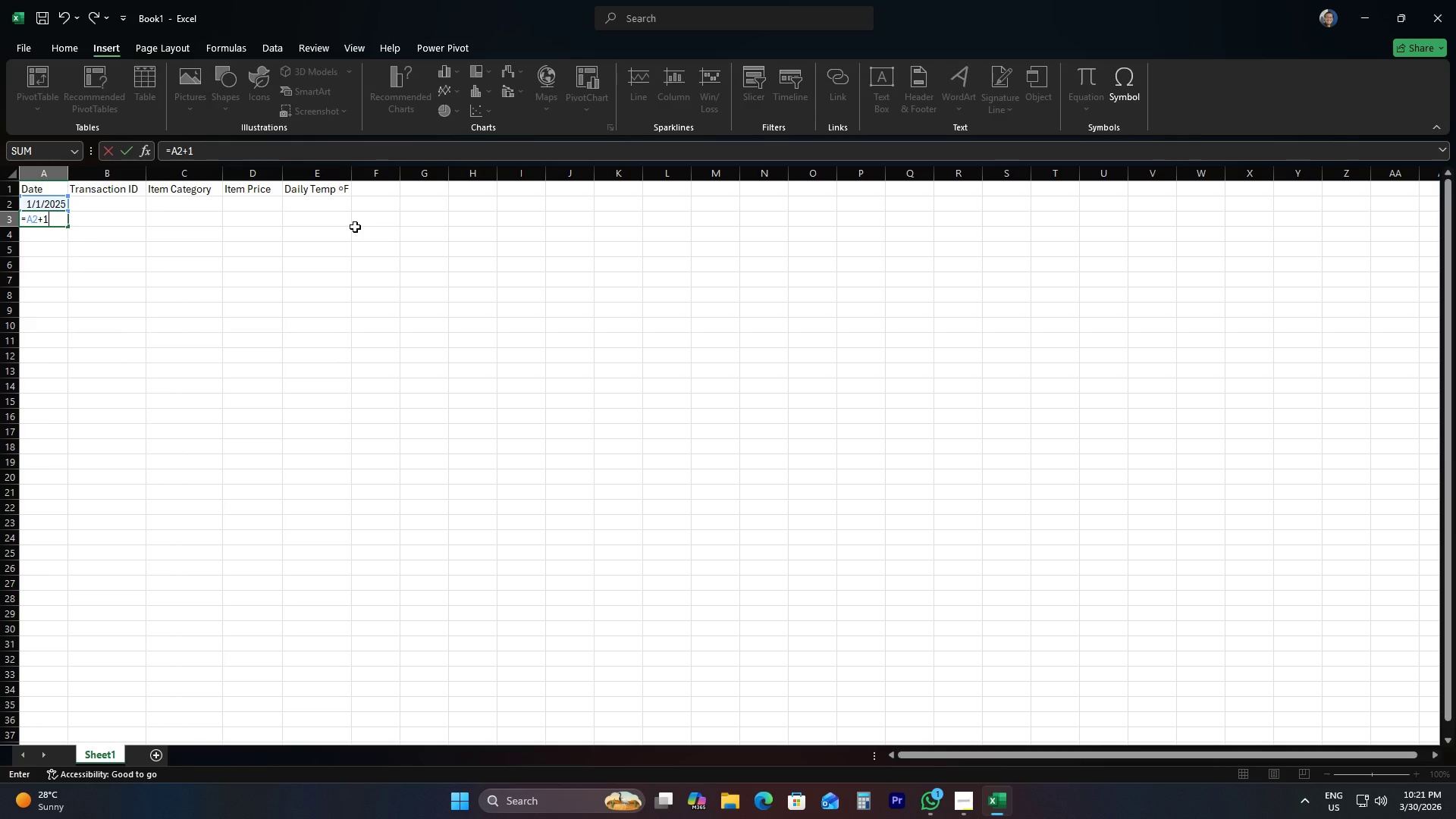 
key(Enter)
 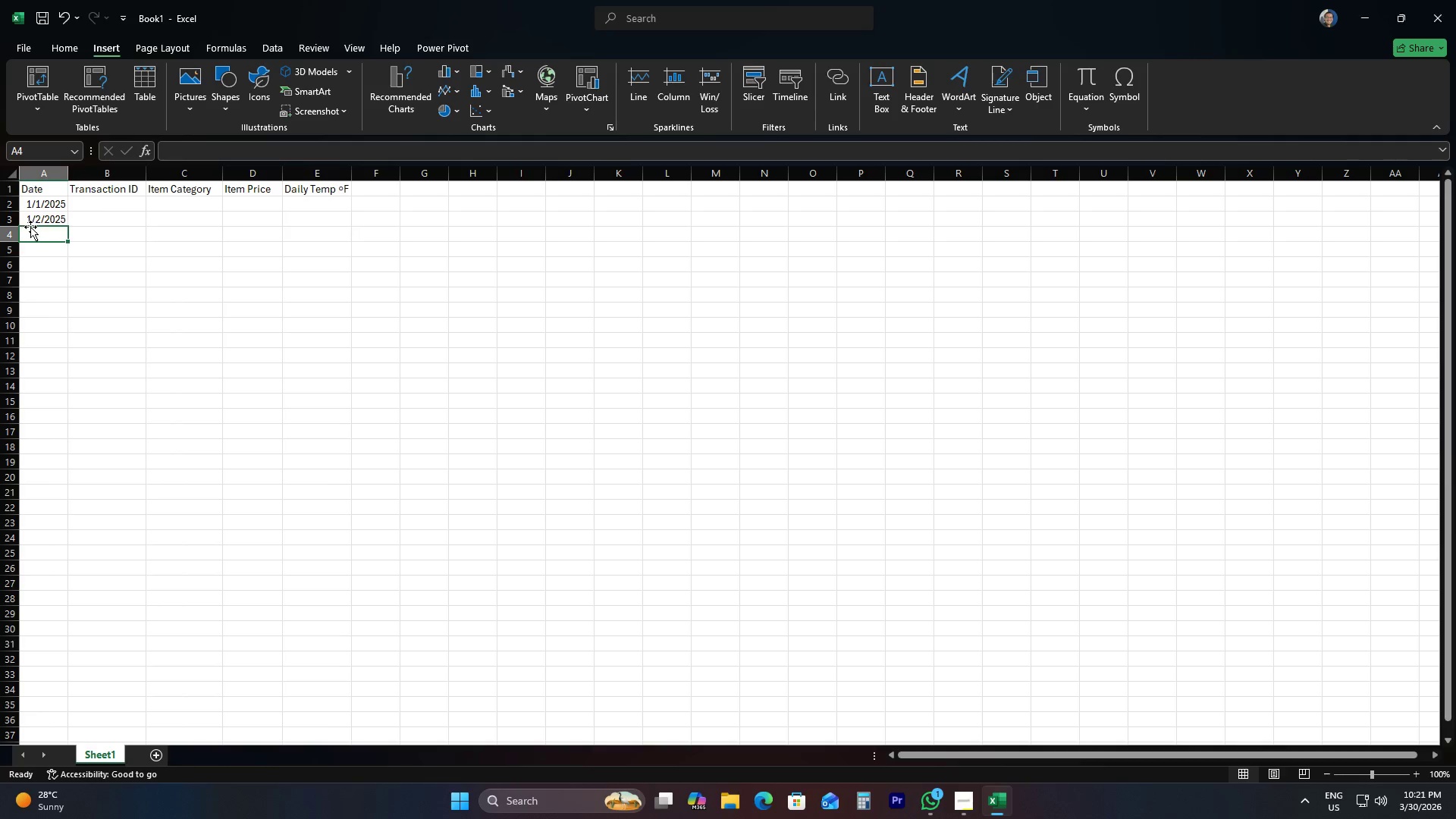 
left_click([40, 224])
 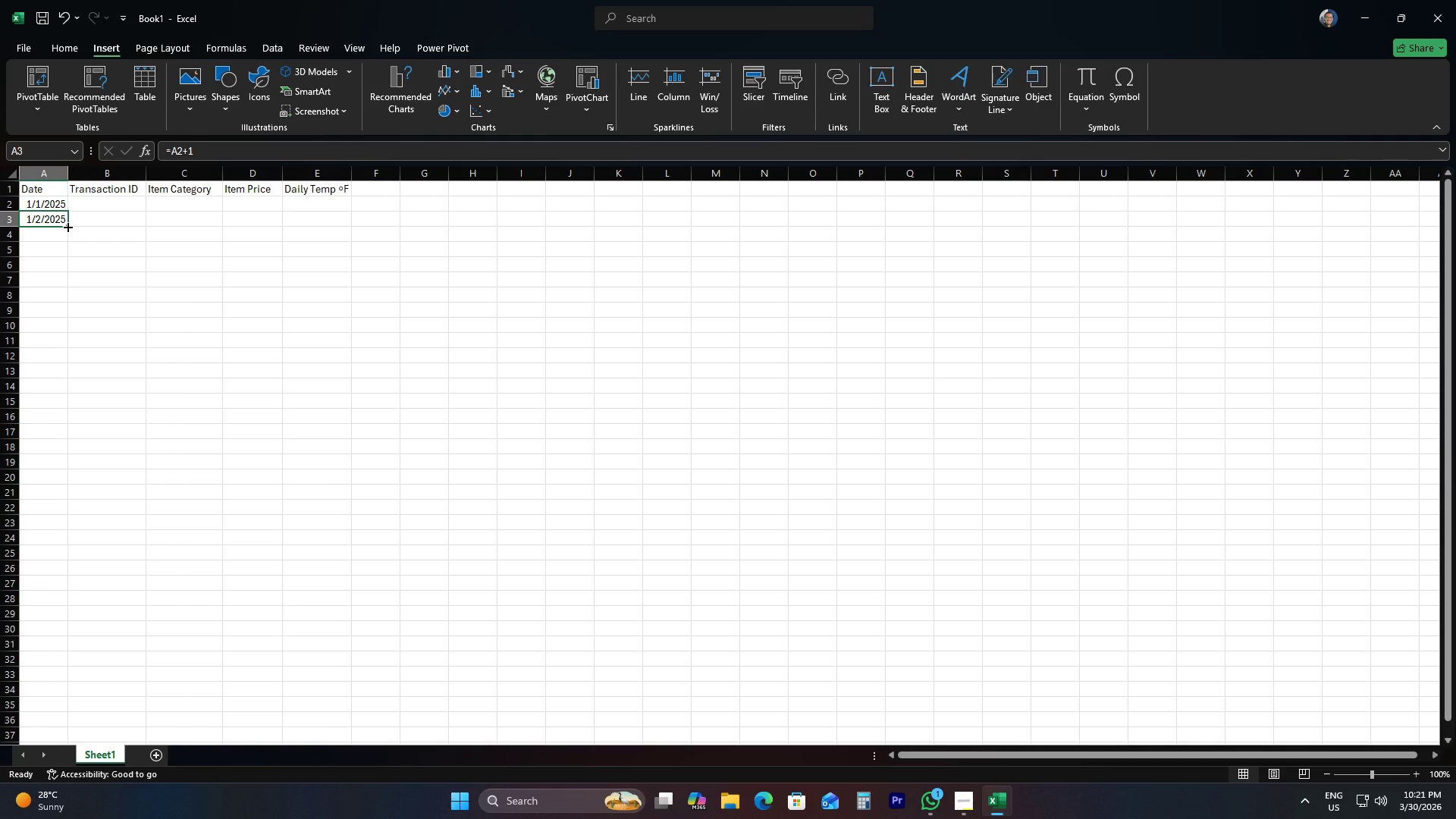 
left_click_drag(start_coordinate=[67, 225], to_coordinate=[52, 742])
 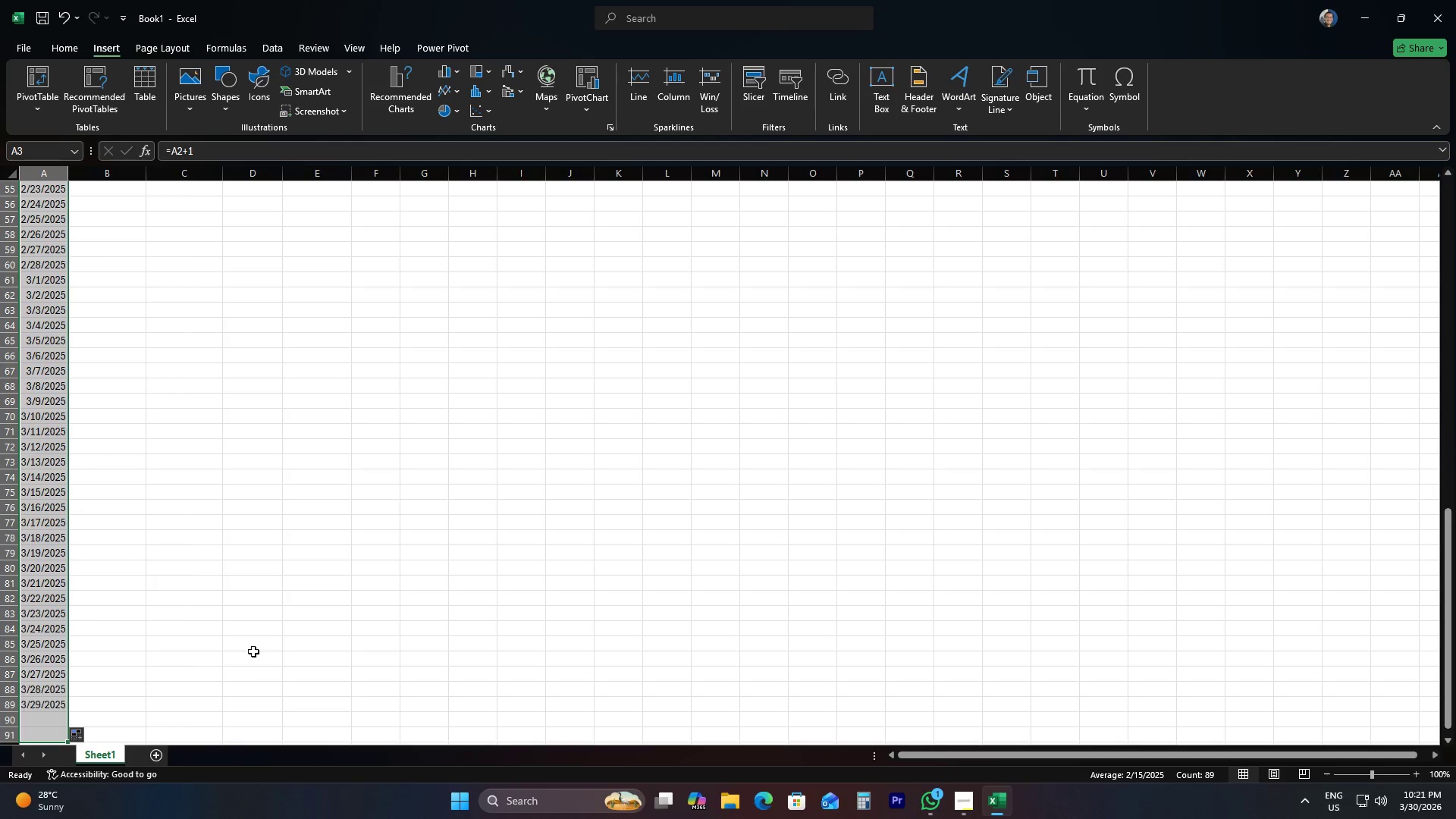 
scroll: coordinate [64, 518], scroll_direction: down, amount: 8.0
 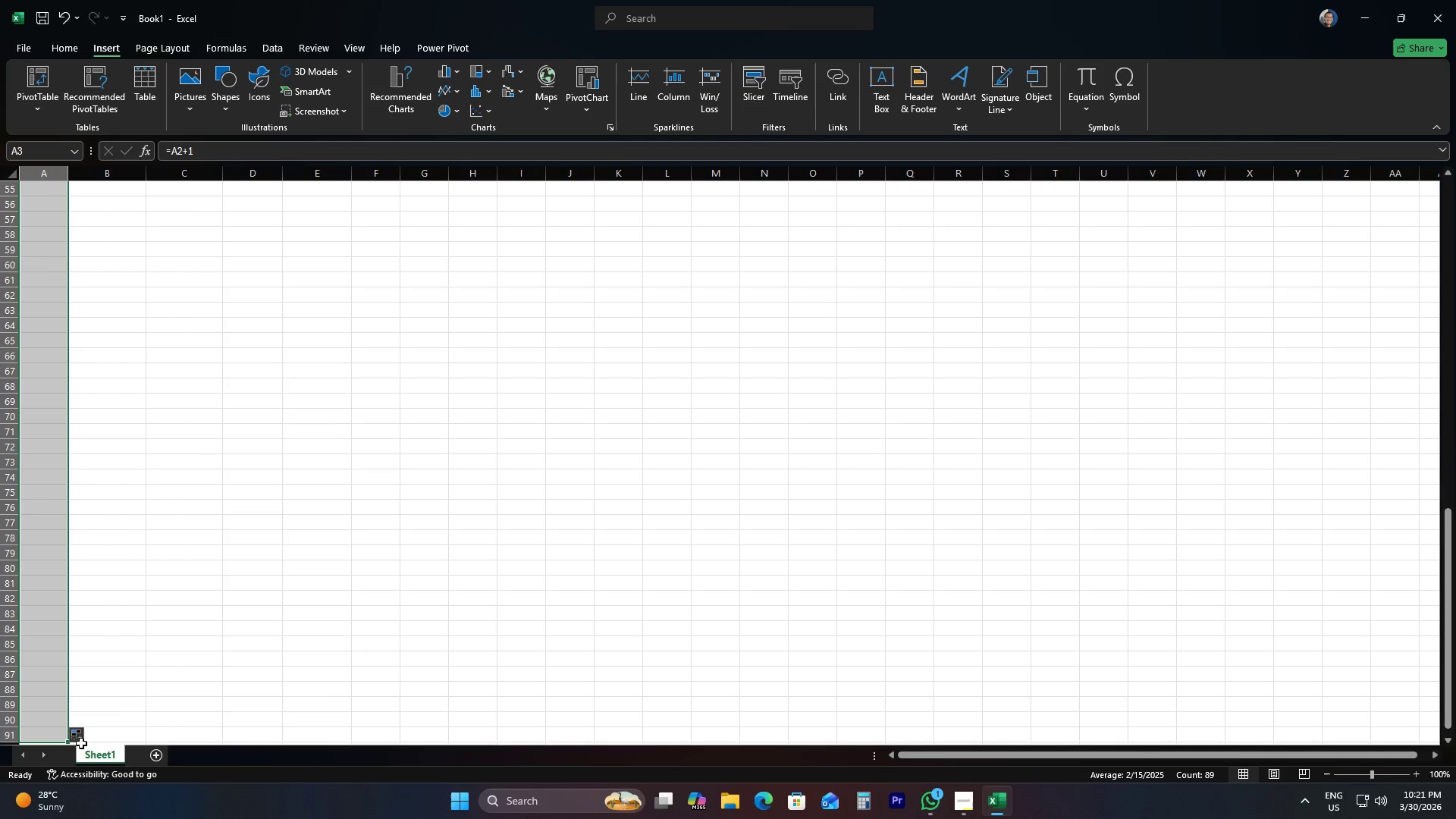 
scroll: coordinate [213, 563], scroll_direction: up, amount: 25.0
 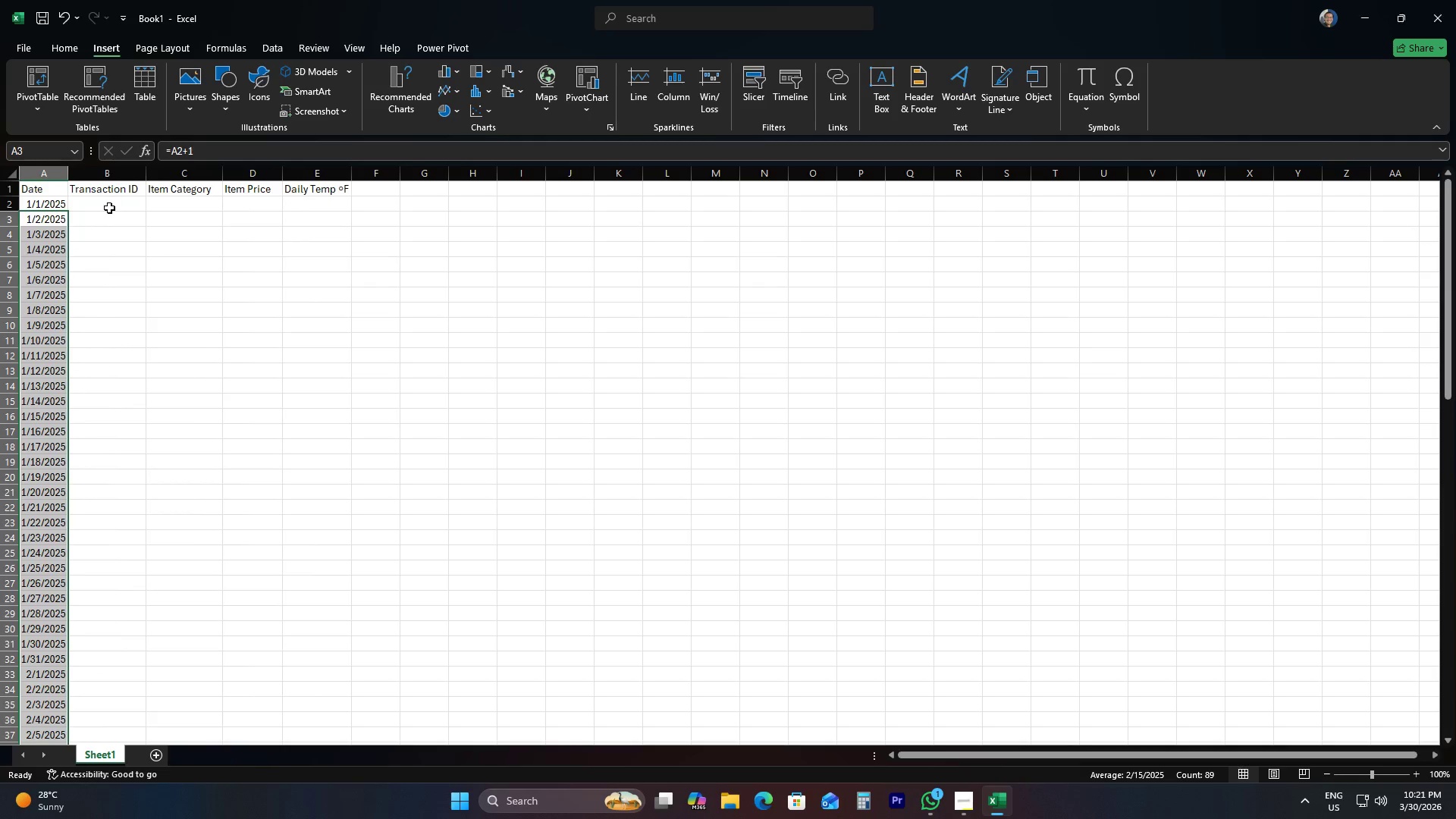 
left_click([109, 208])
 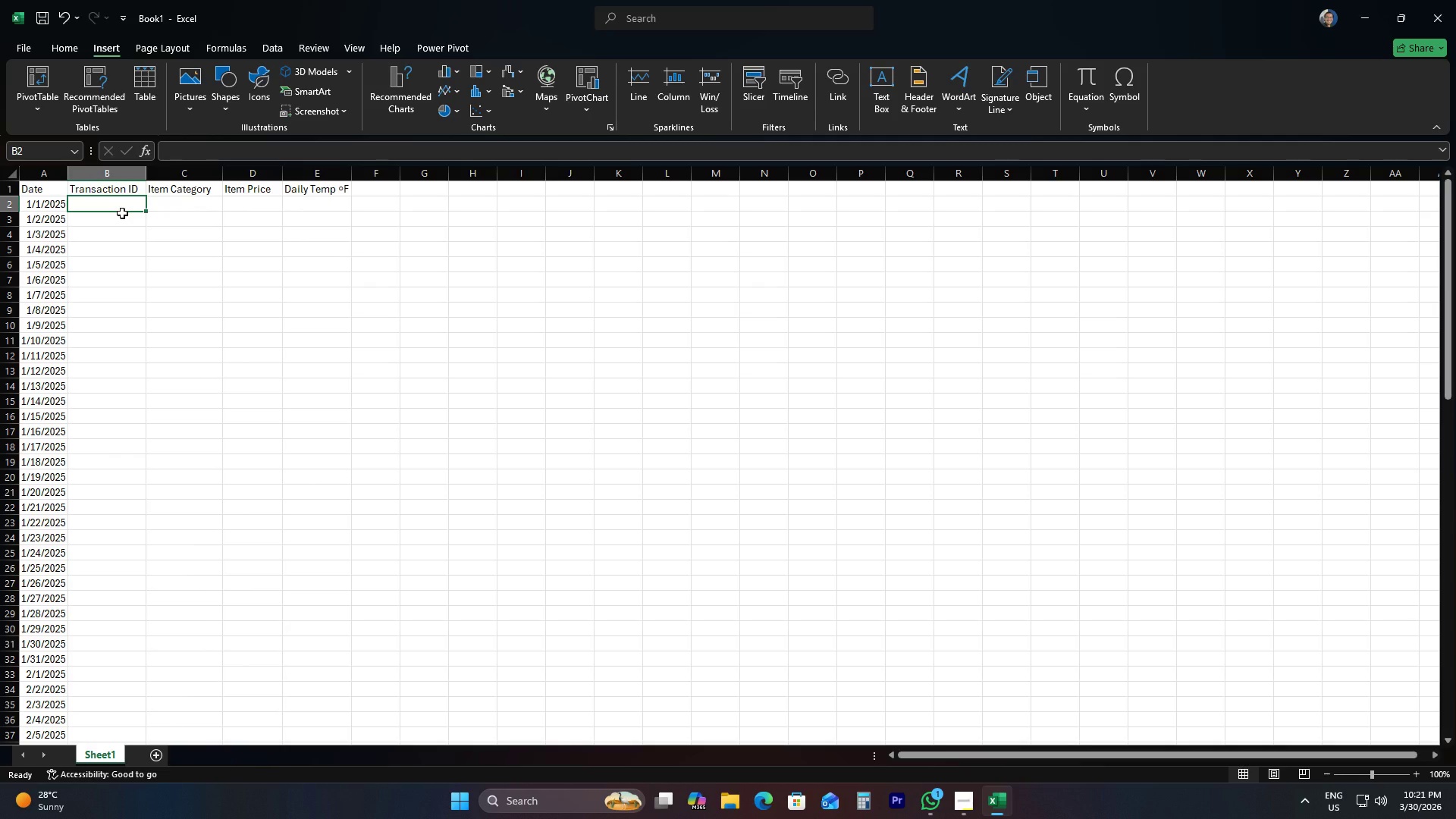 
type(=TEX T(Row(Ao)
key(Backspace)
type(1))
key(Backspace)
type(), "RX)
key(Backspace)
key(Backspace)
type(TX0000"))
 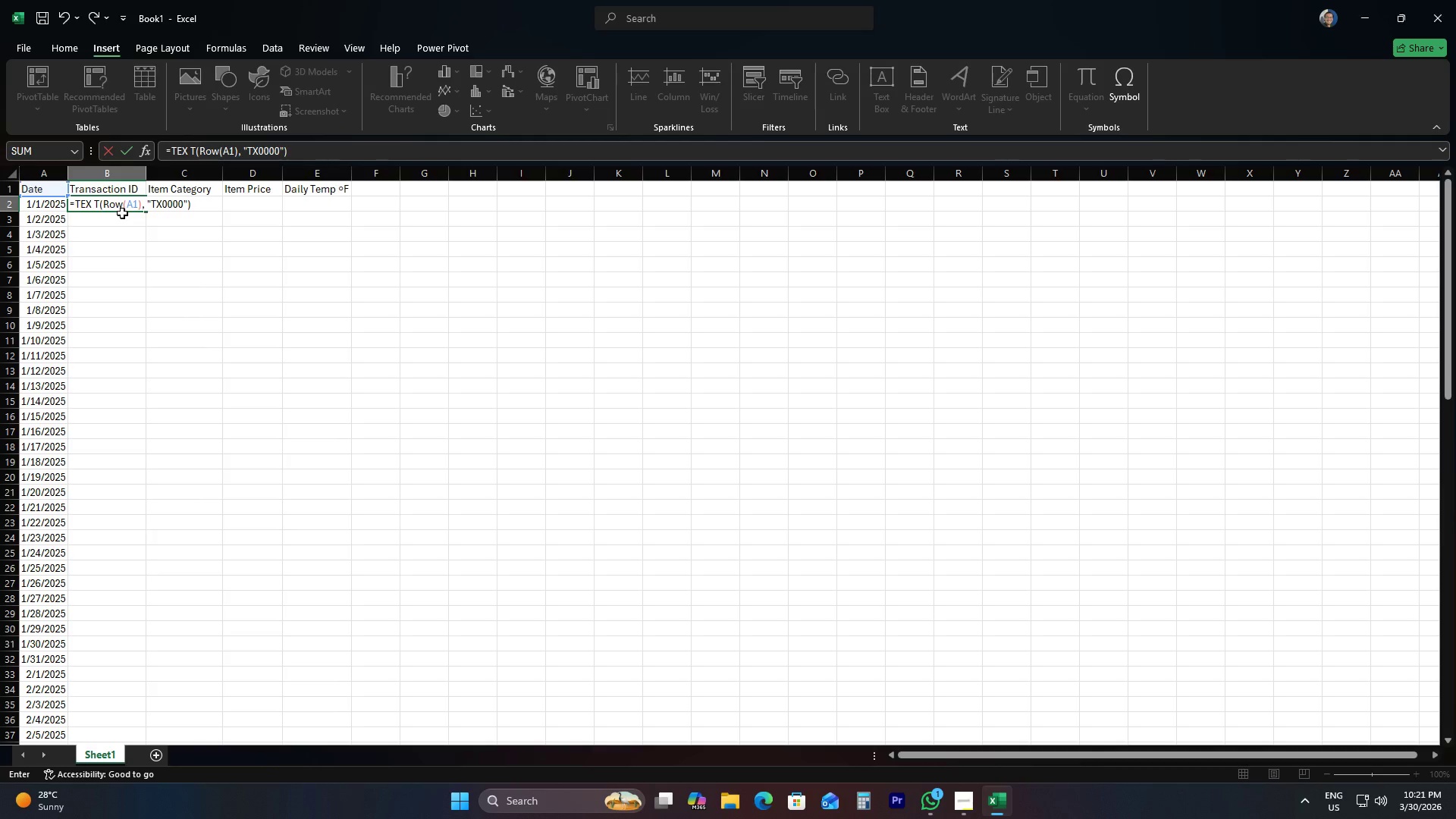 
key(Enter)
 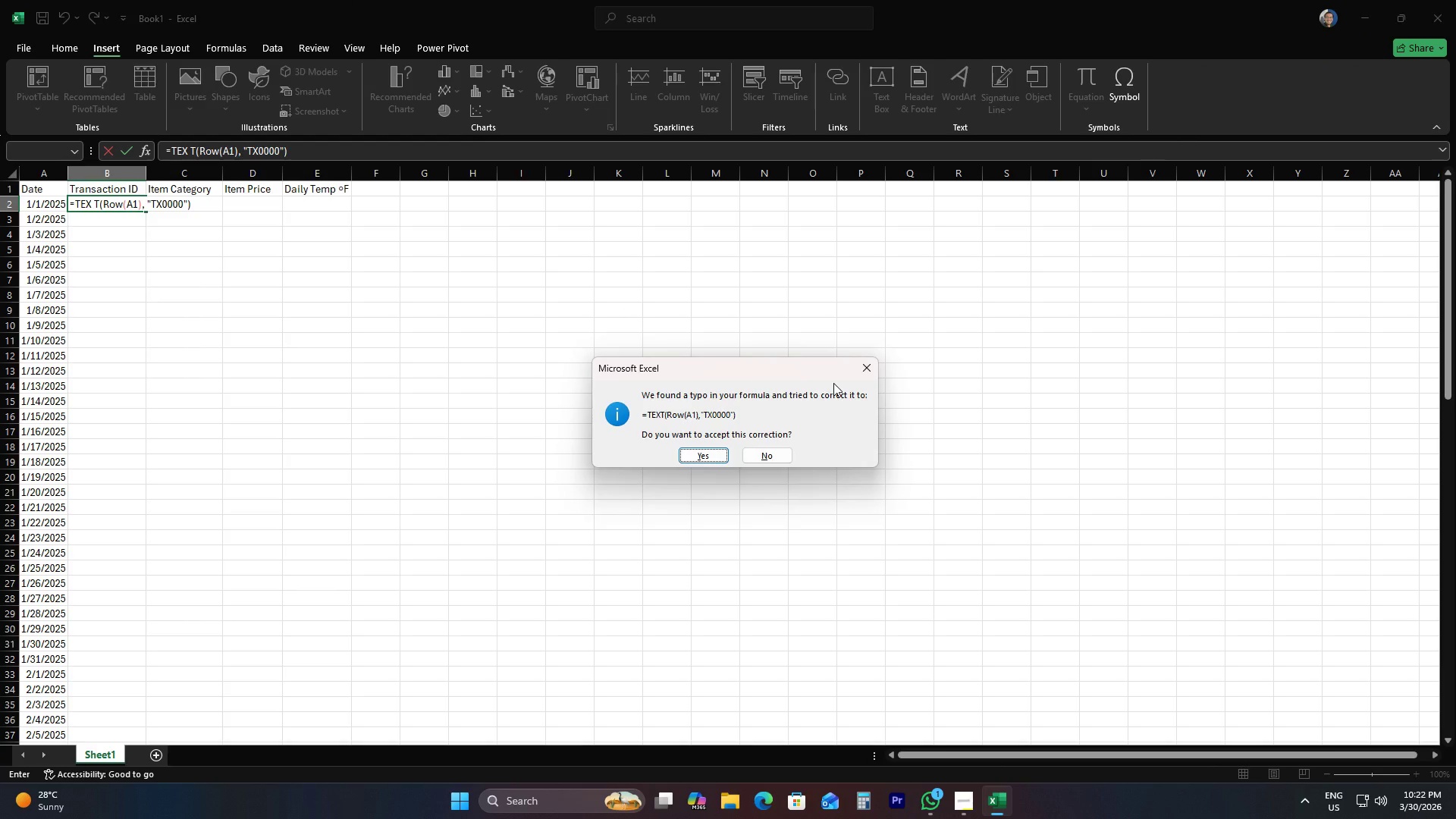 
wait(5.25)
 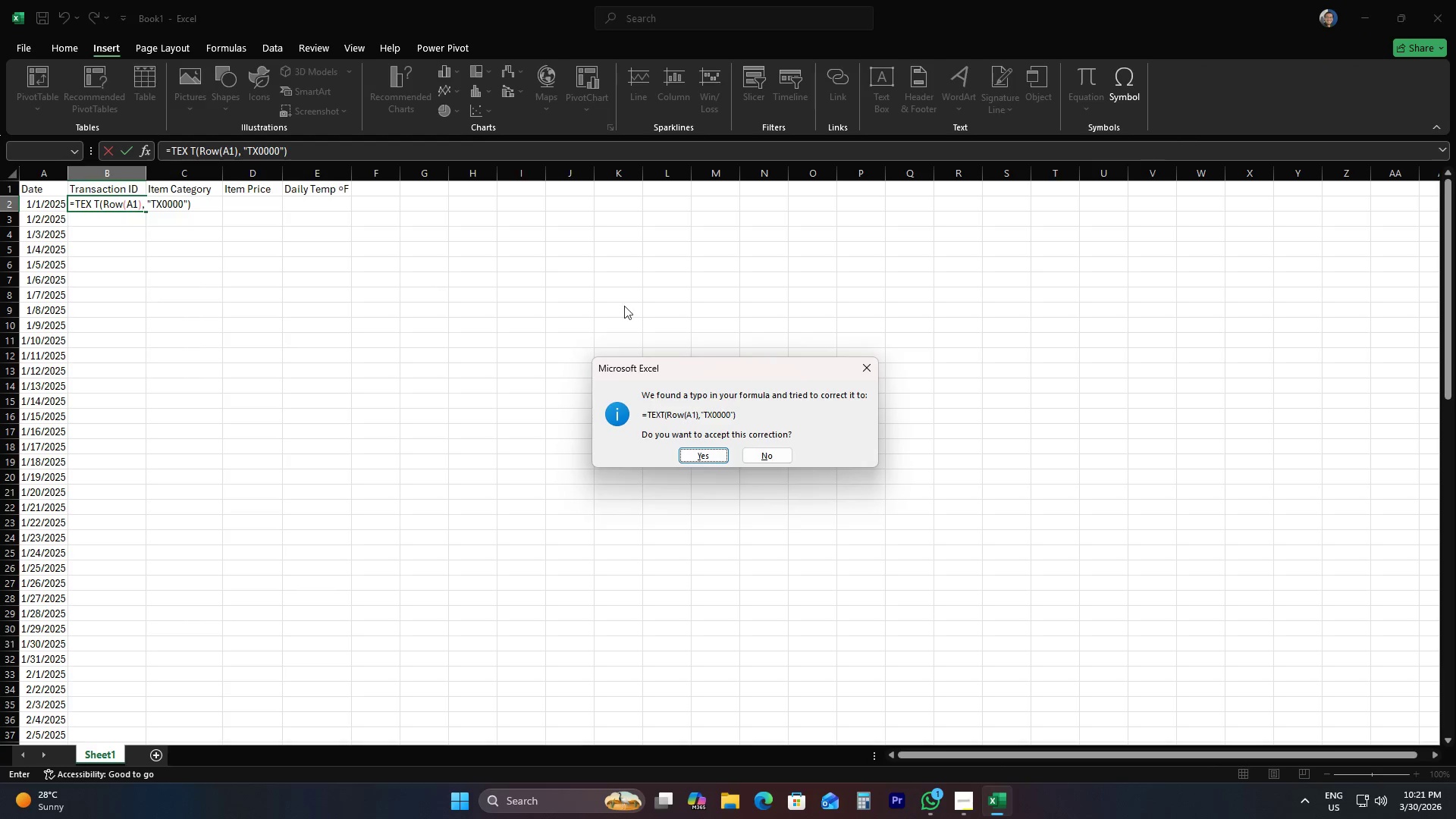 
key(Enter)
 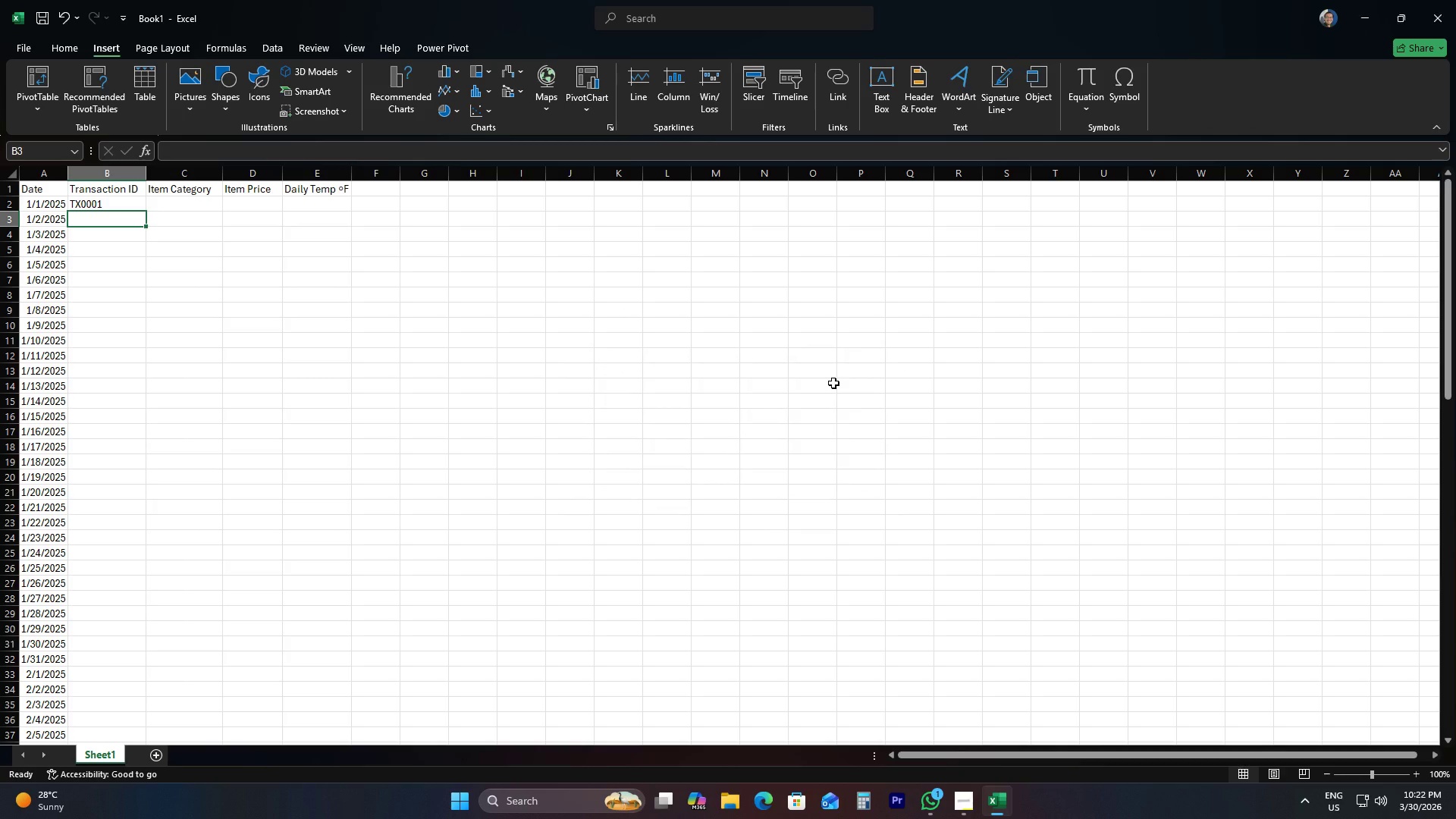 
key(ArrowUp)
 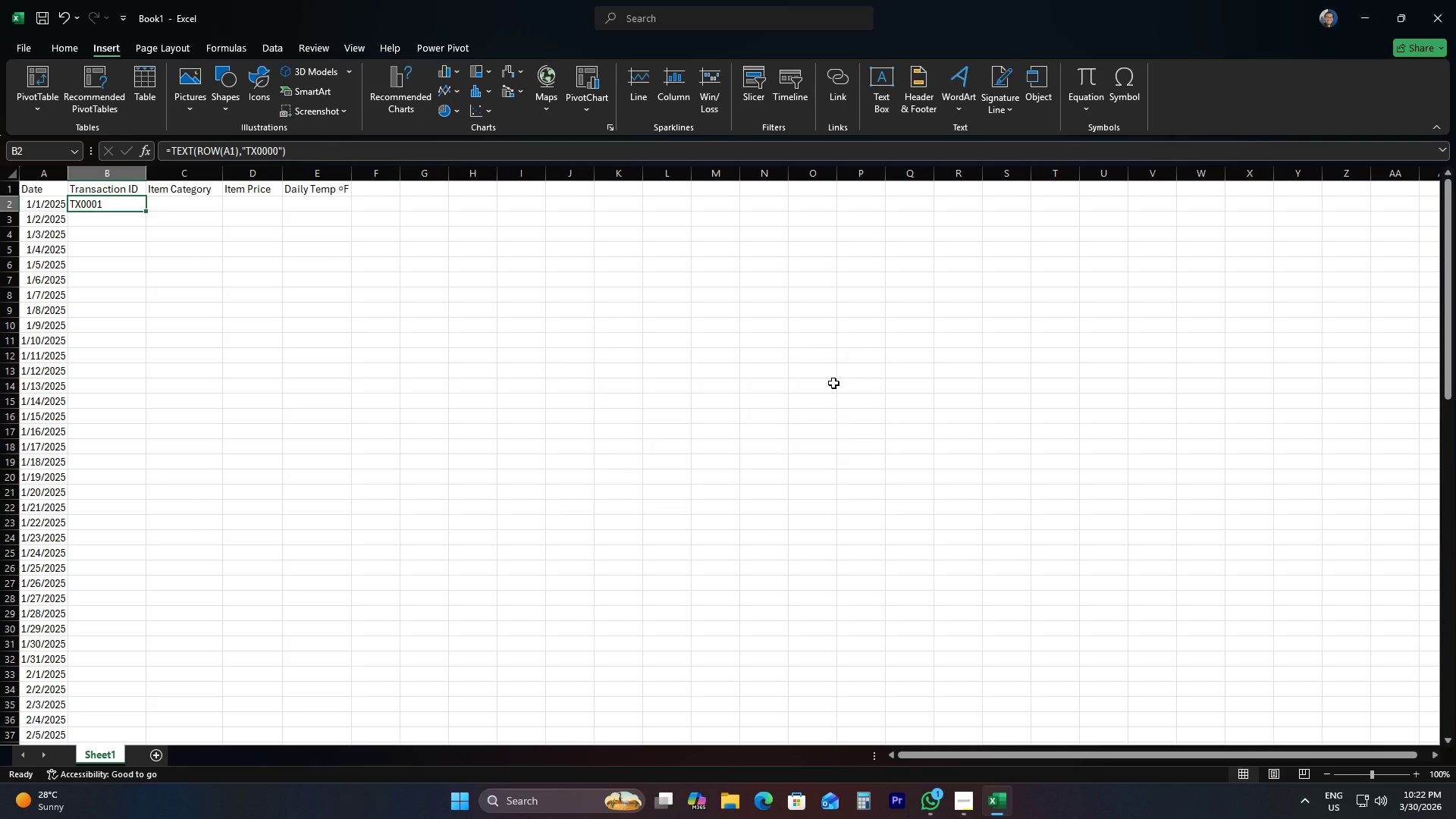 
key(Backspace)
 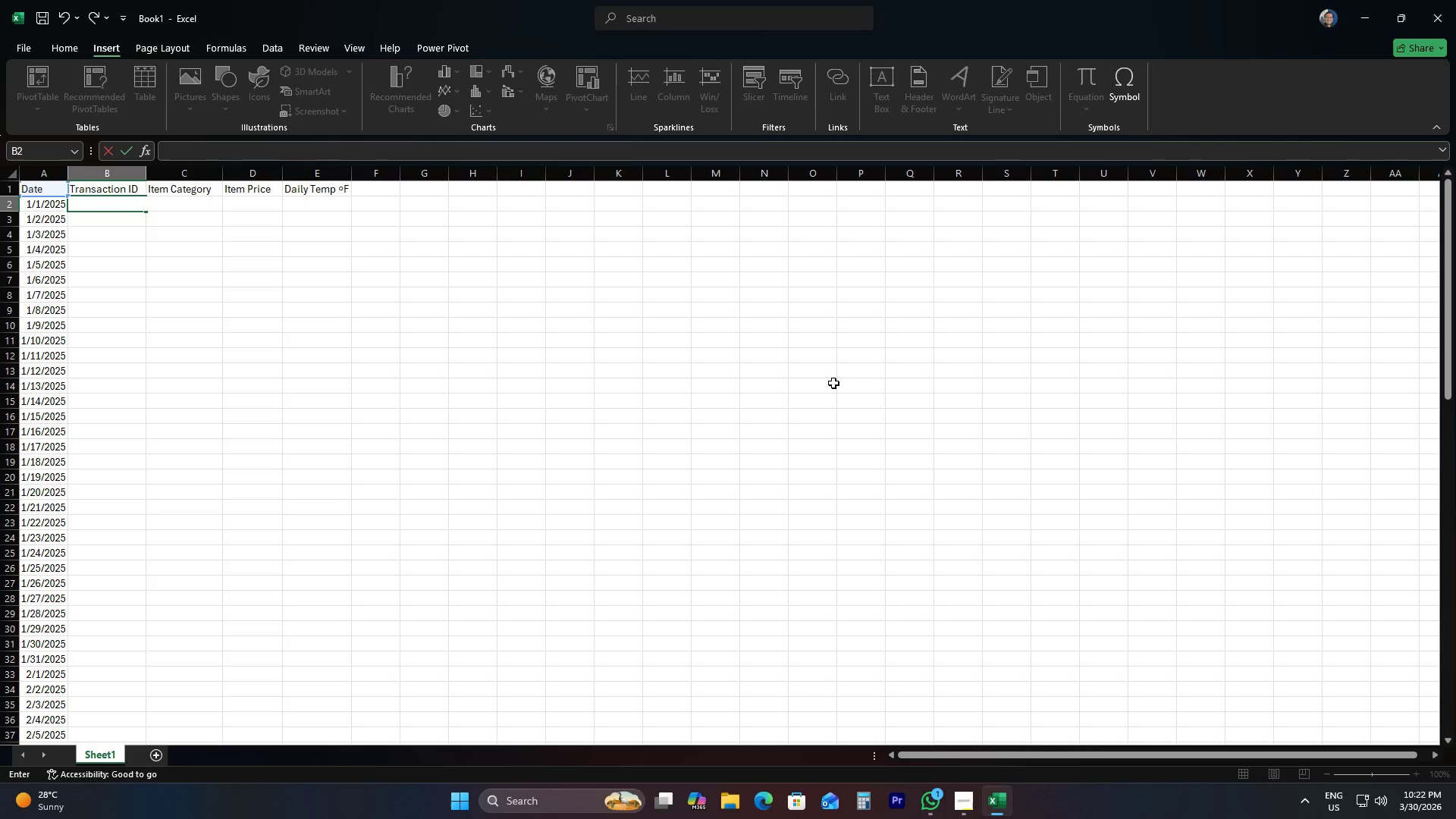 
type(=TE)
 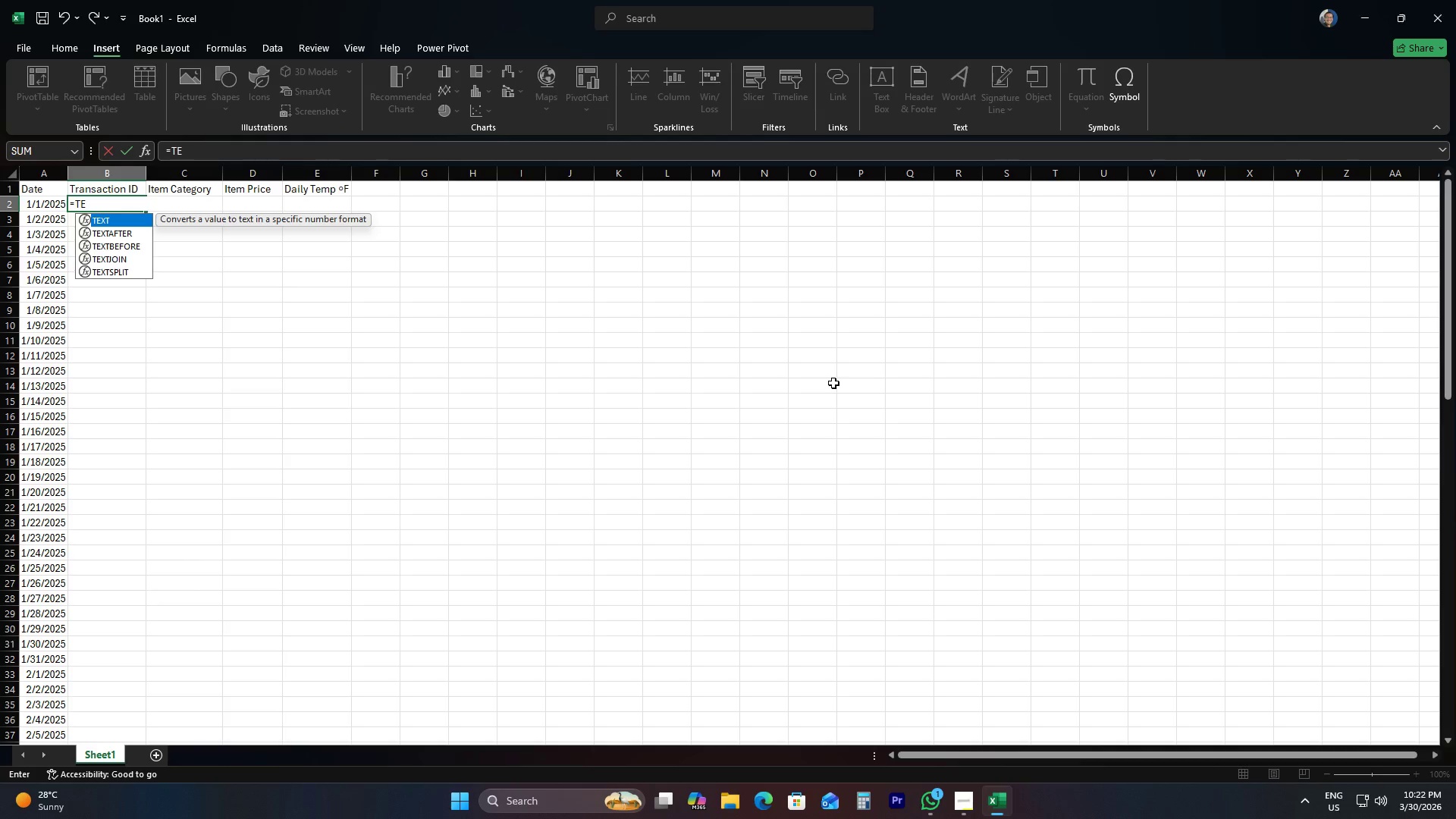 
key(ArrowDown)
 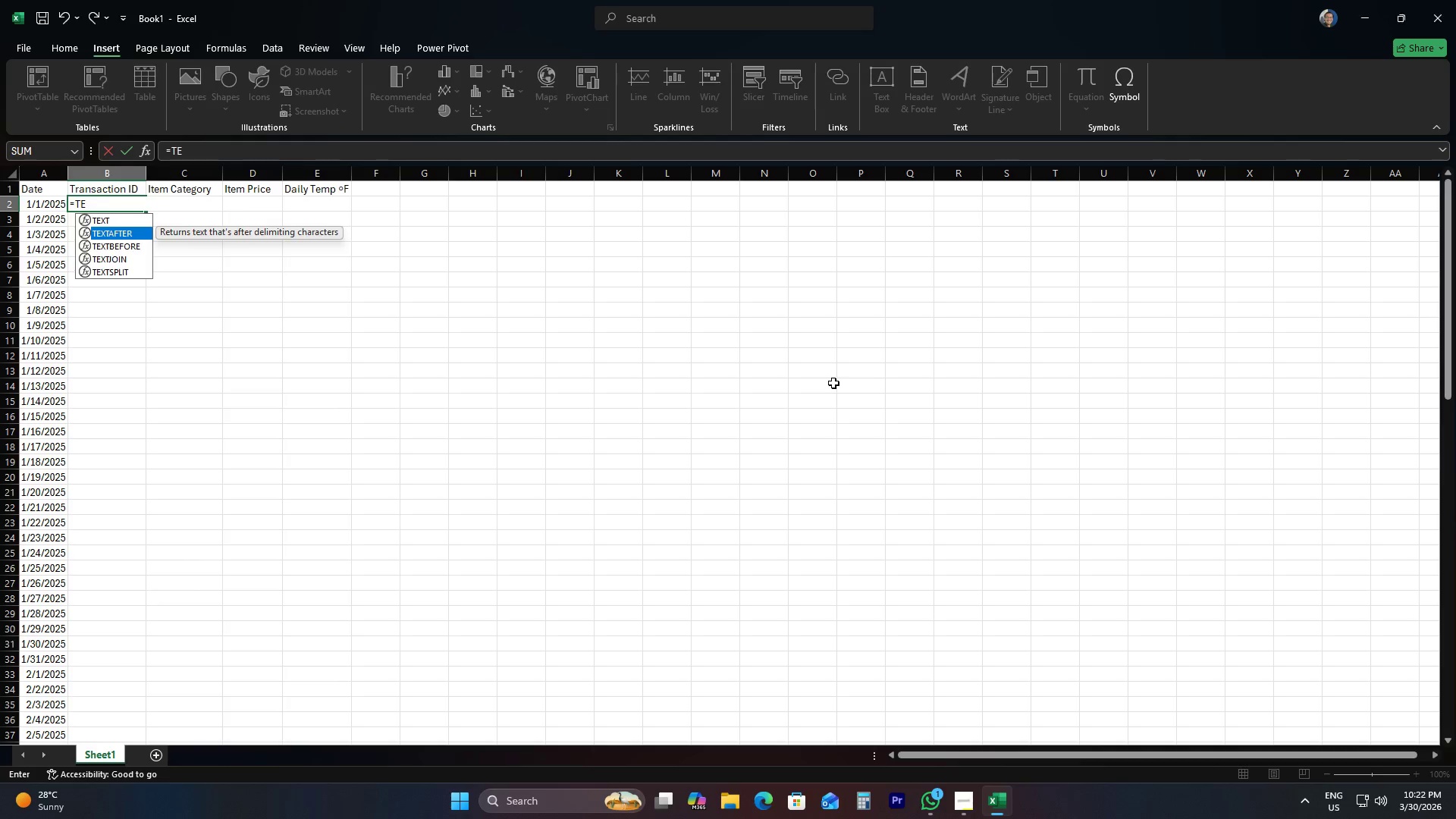 
key(ArrowDown)
 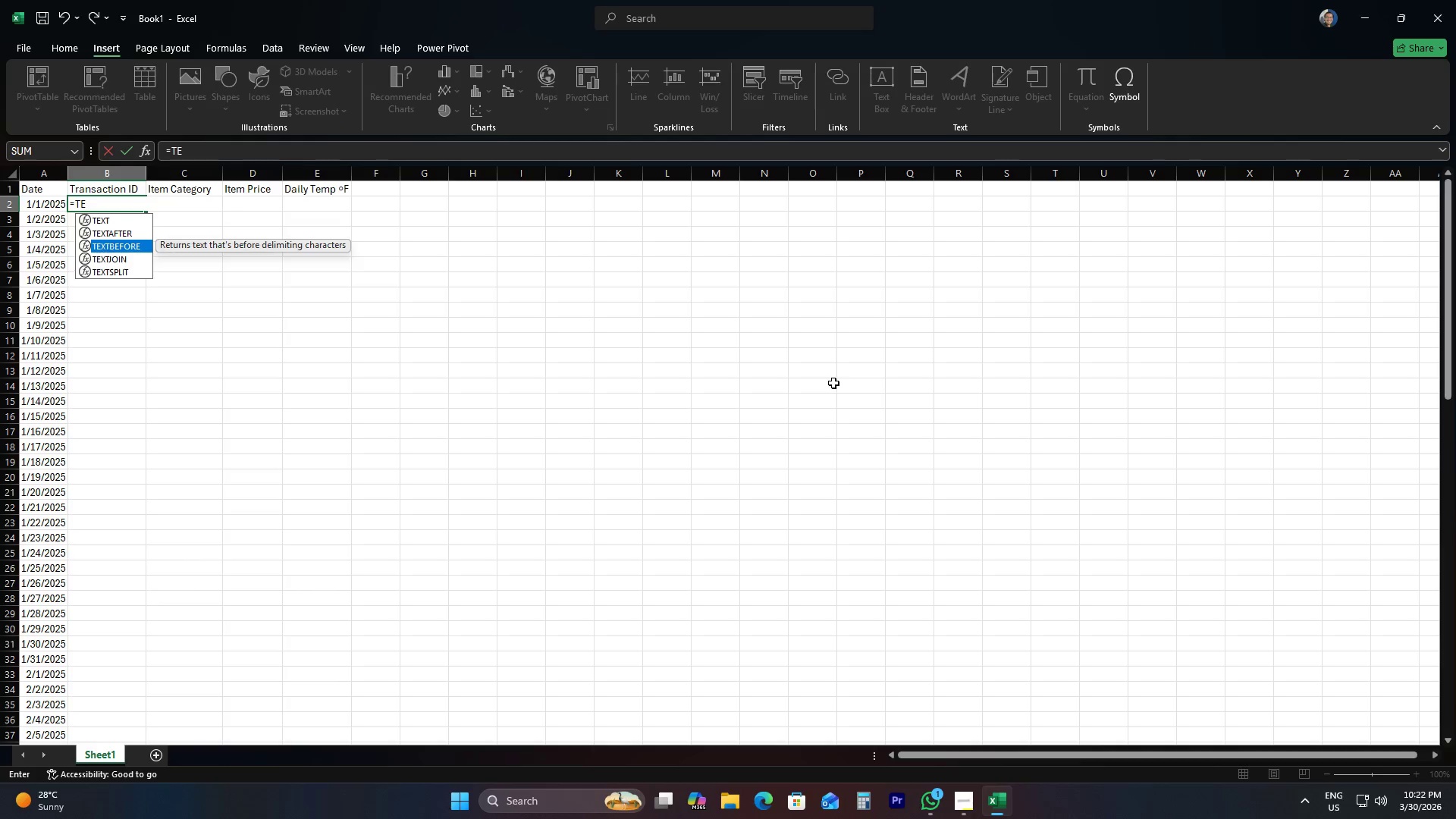 
key(ArrowDown)
 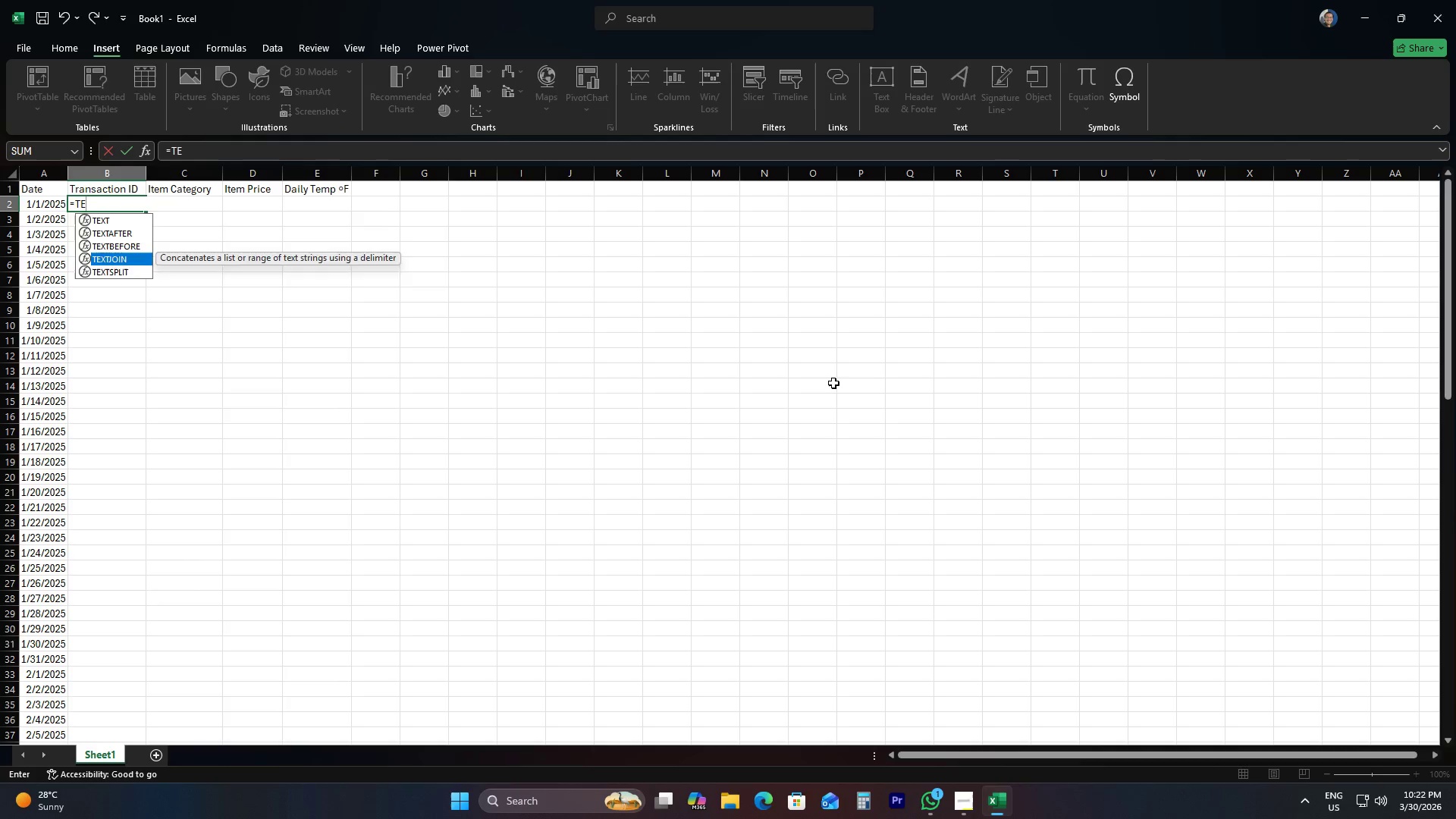 
key(ArrowDown)
 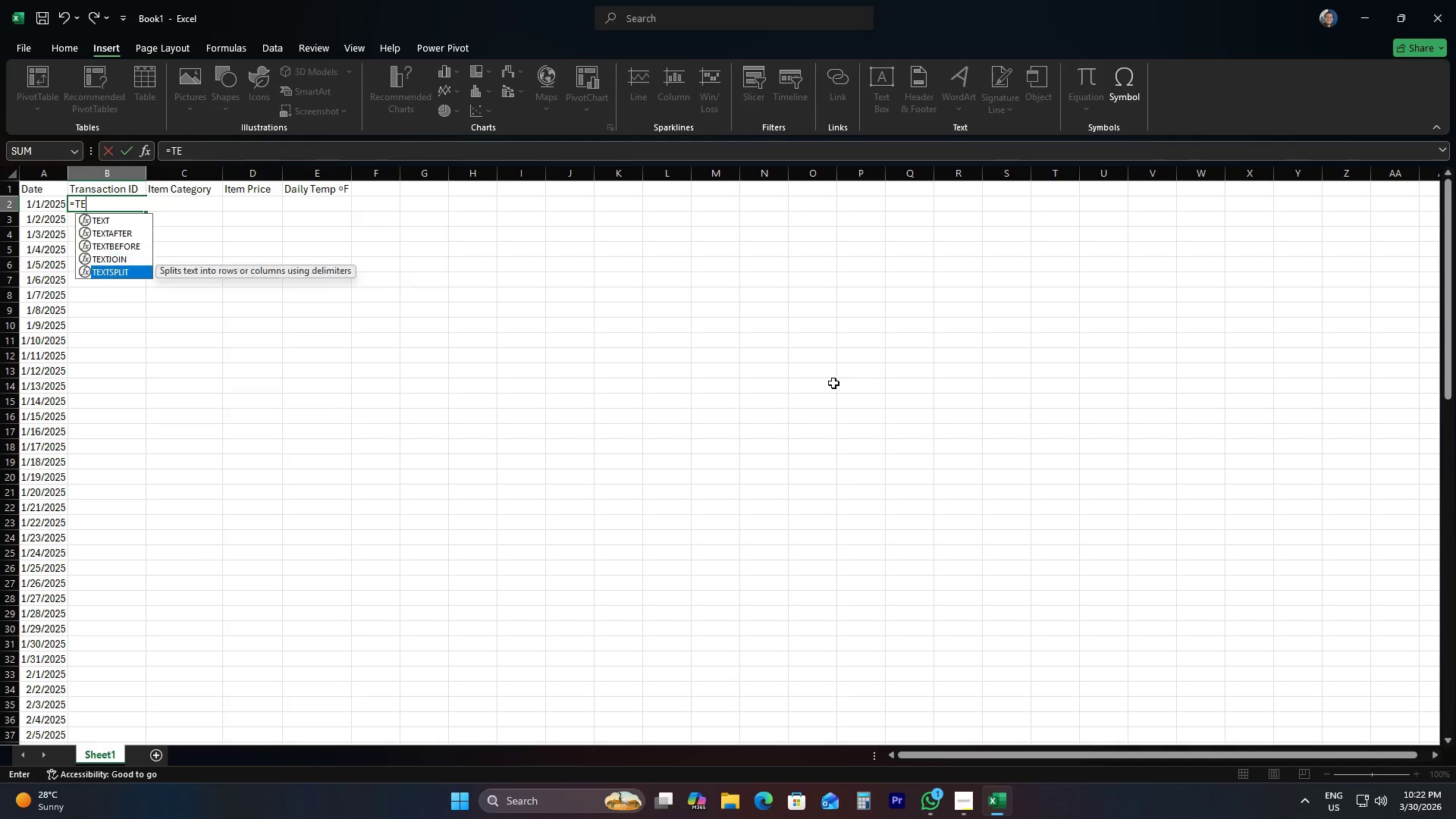 
key(ArrowDown)
 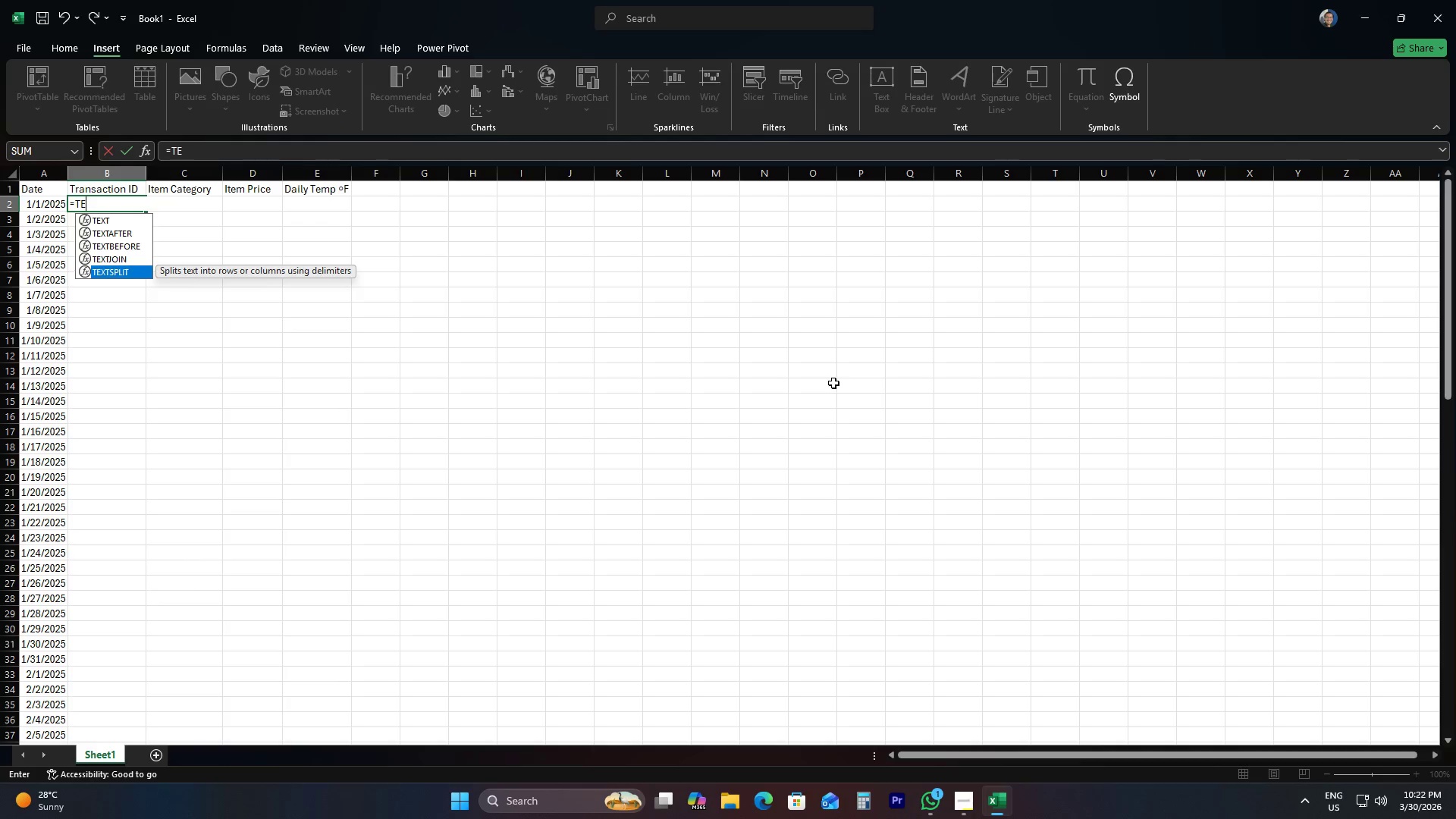 
key(ArrowDown)
 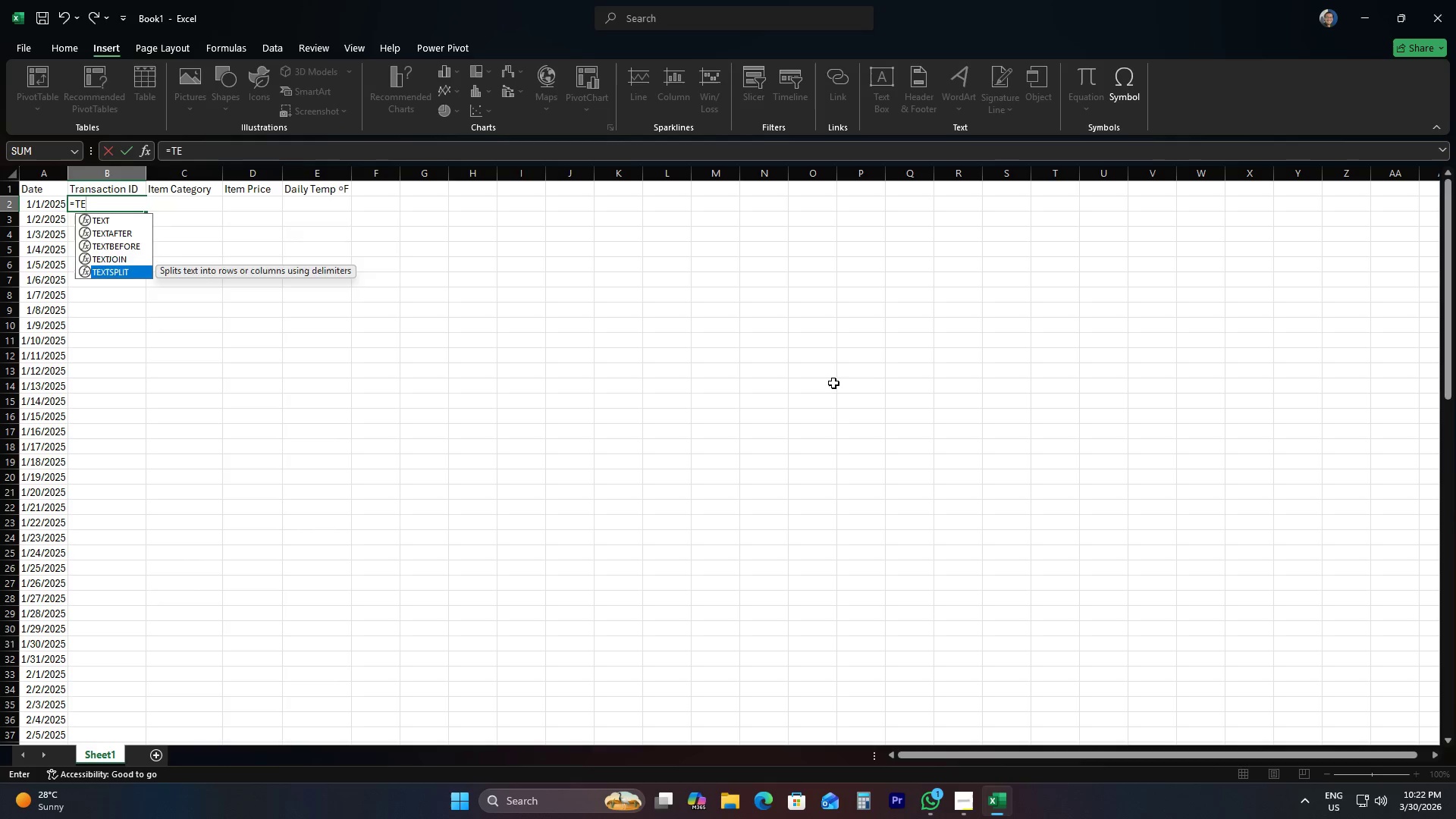 
hold_key(key=ArrowUp, duration=0.61)
 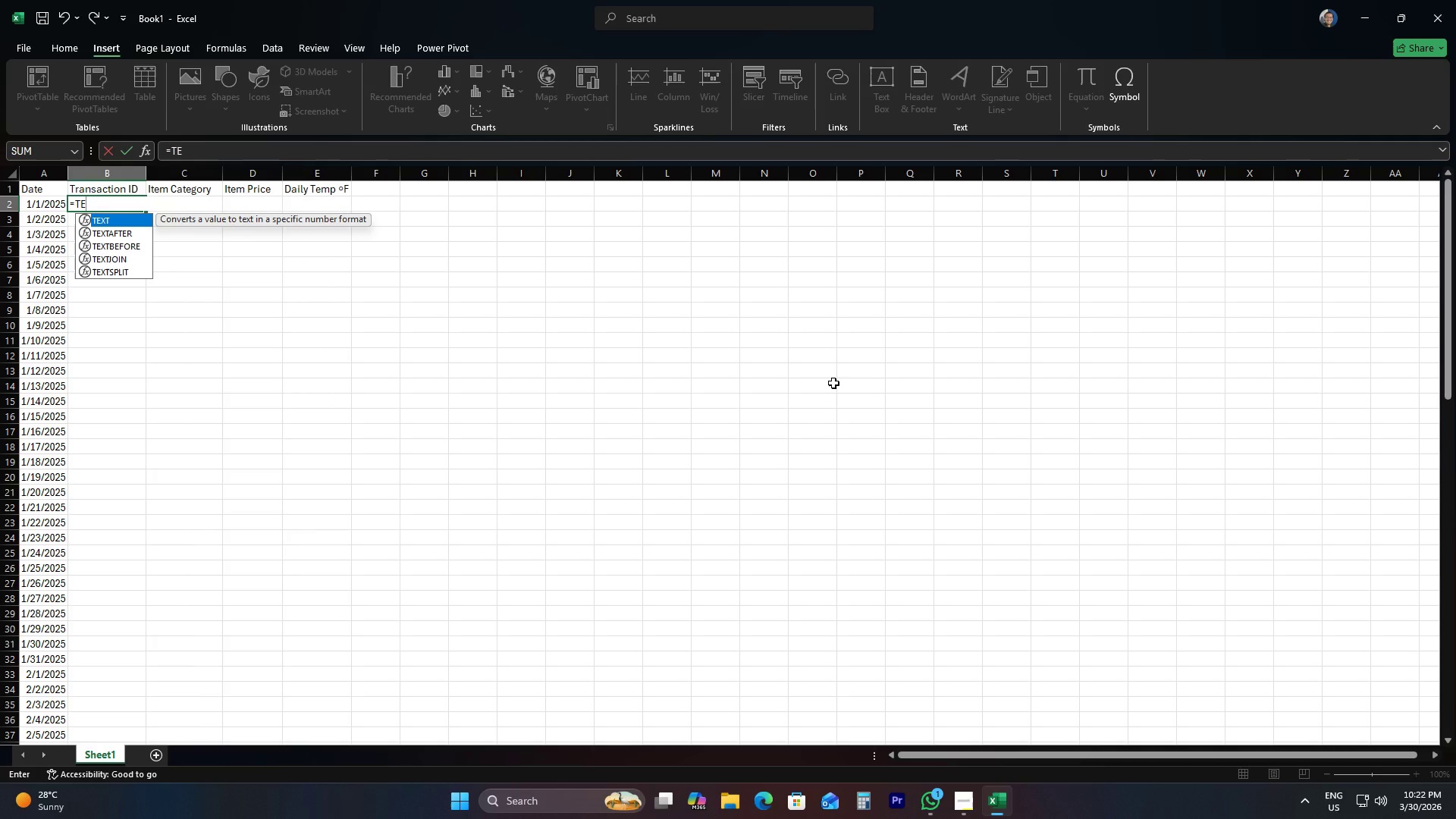 
wait(31.73)
 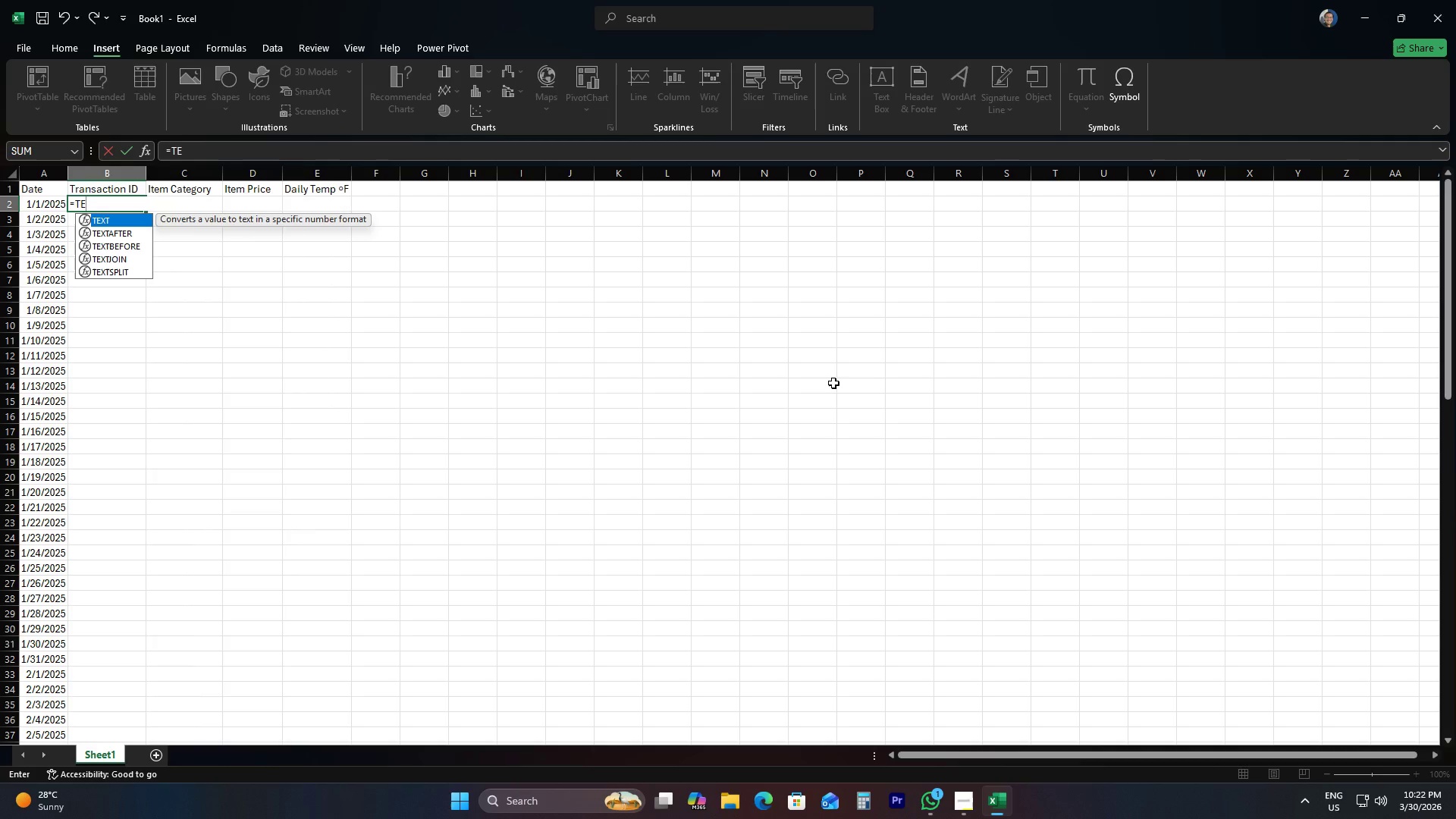 
type(=)
key(Backspace)
type(x)
key(Tab)
type(ROW(A1), "TX0000"))
 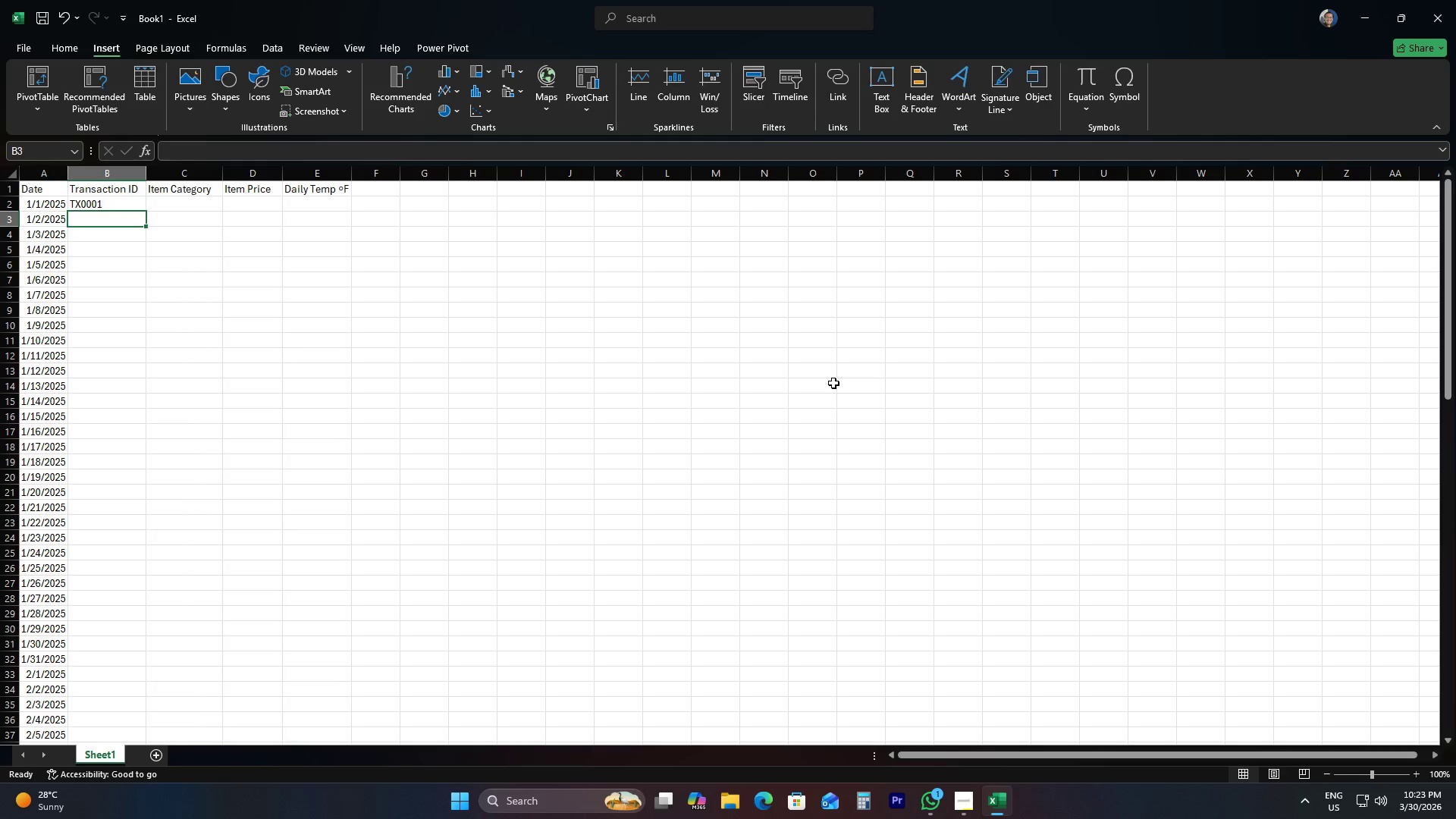 
 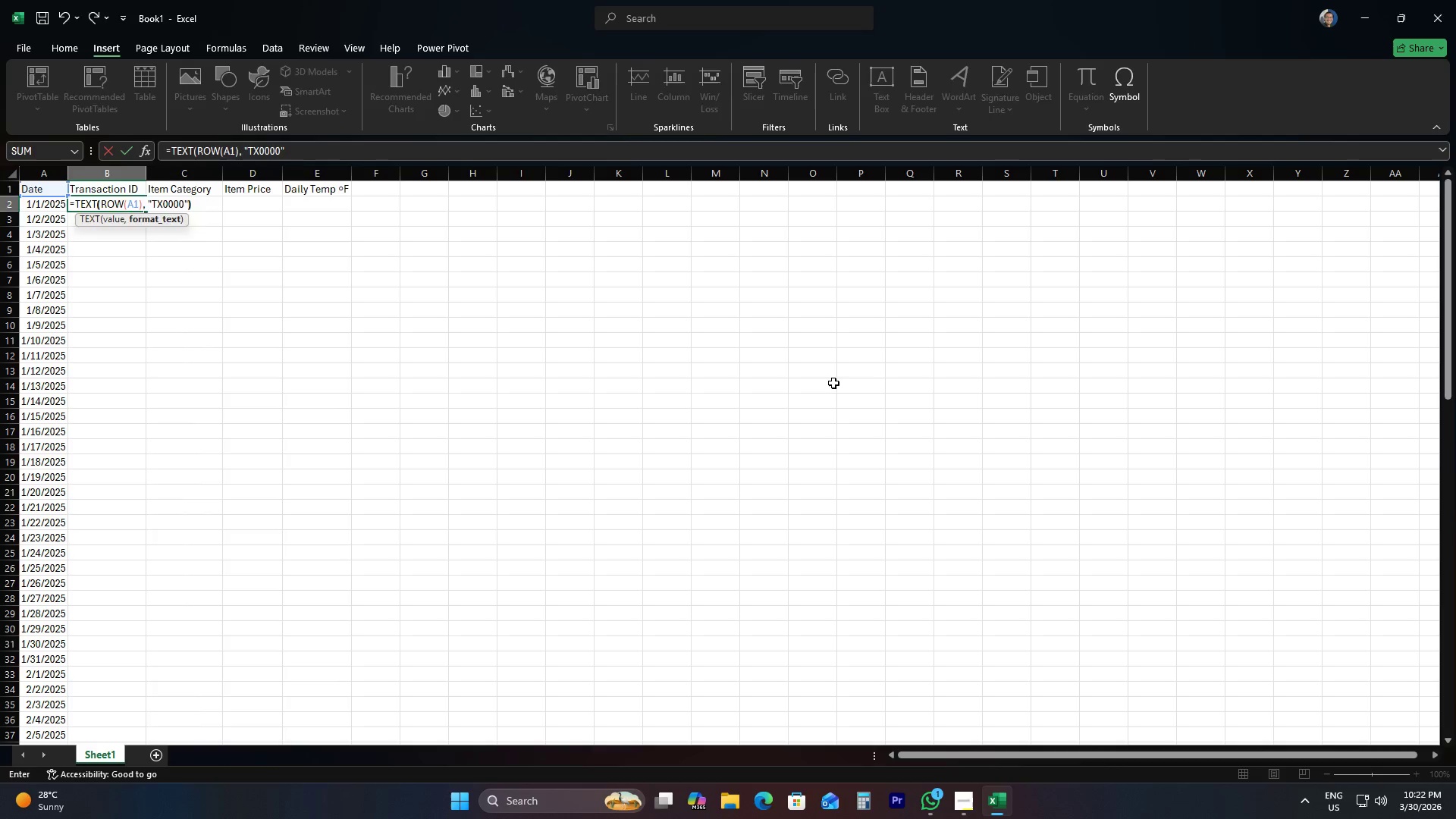 
key(Enter)
 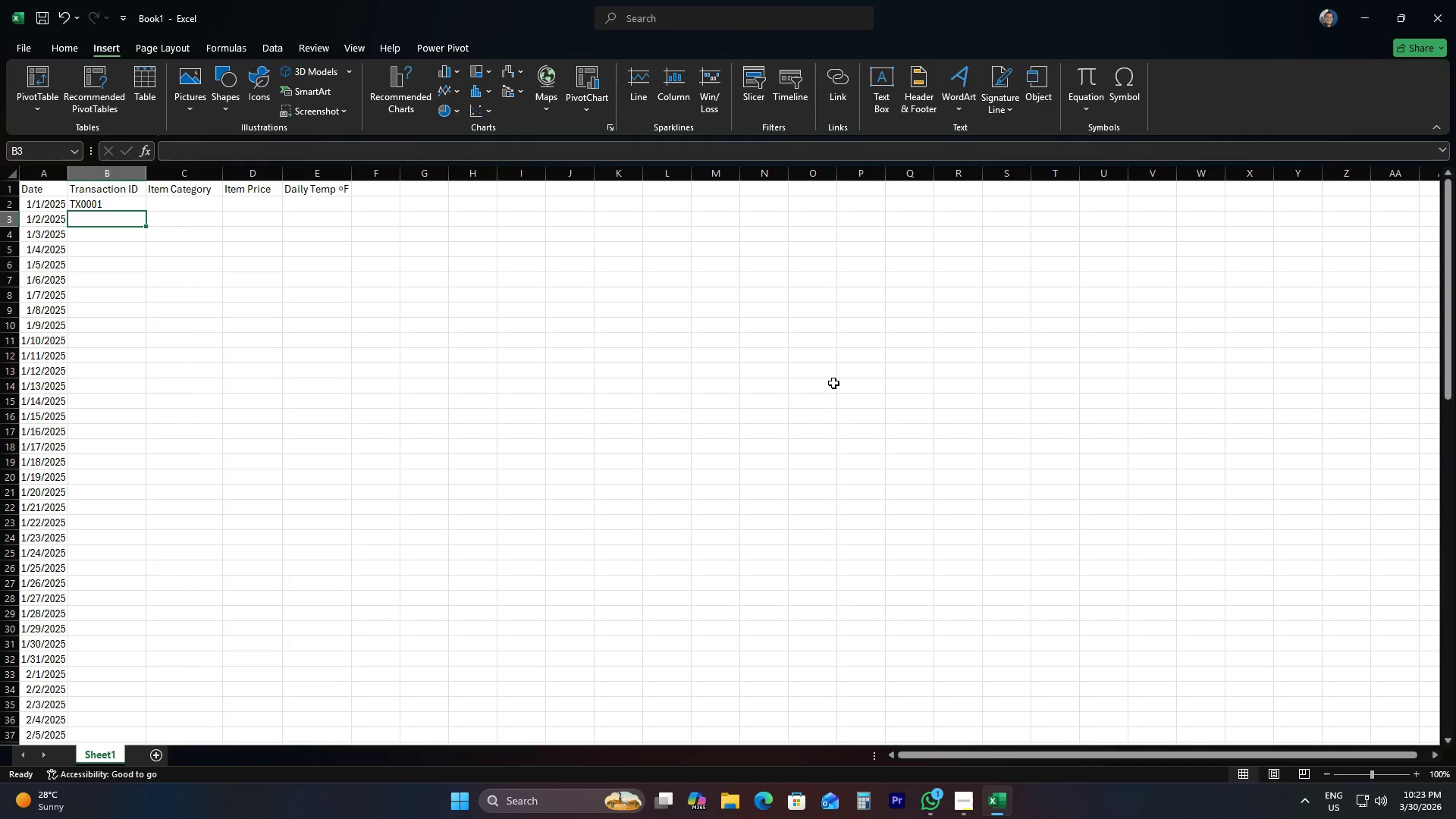 
wait(10.95)
 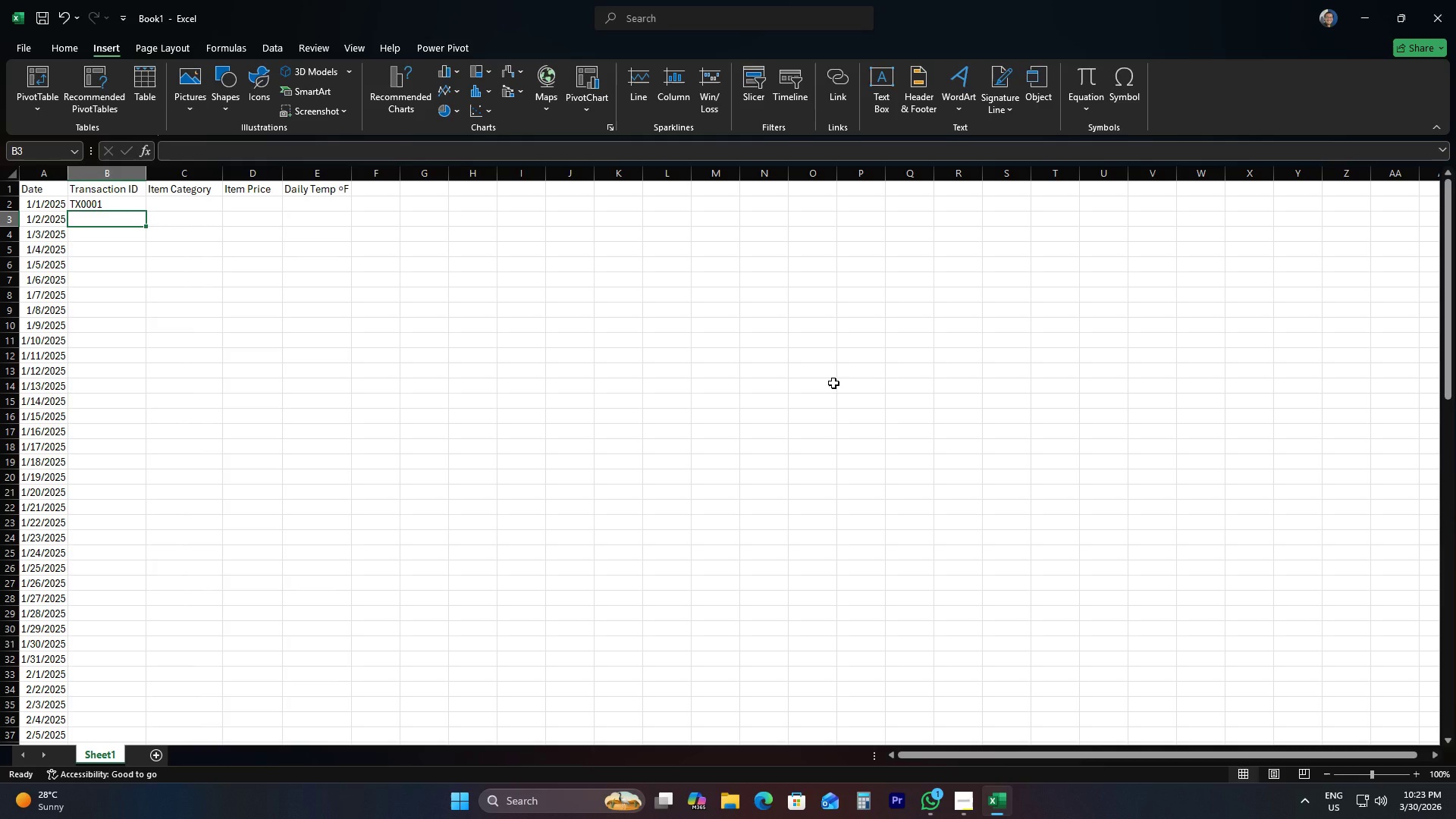 
double_click([144, 227])
 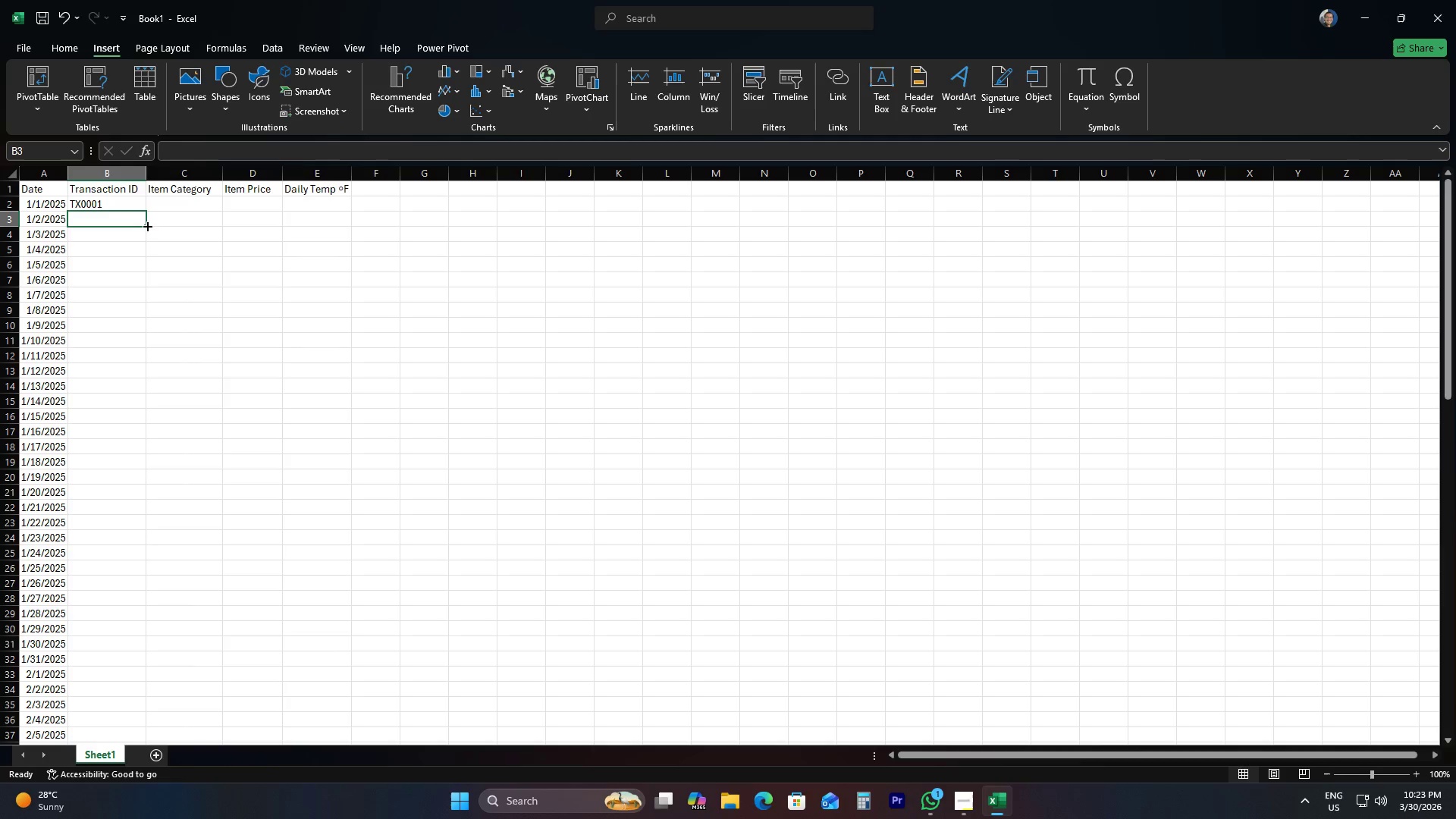 
double_click([144, 225])
 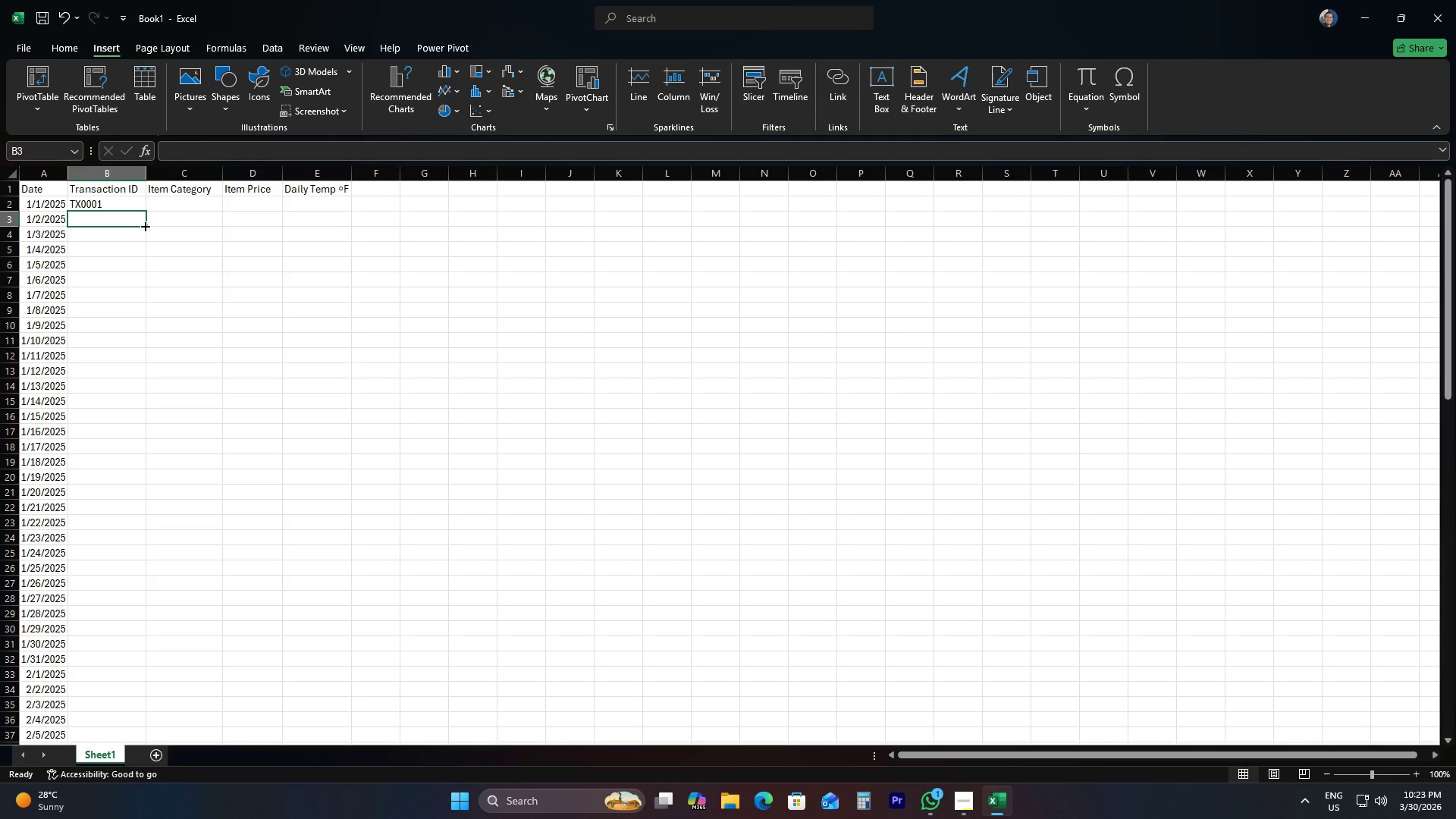 
triple_click([144, 225])
 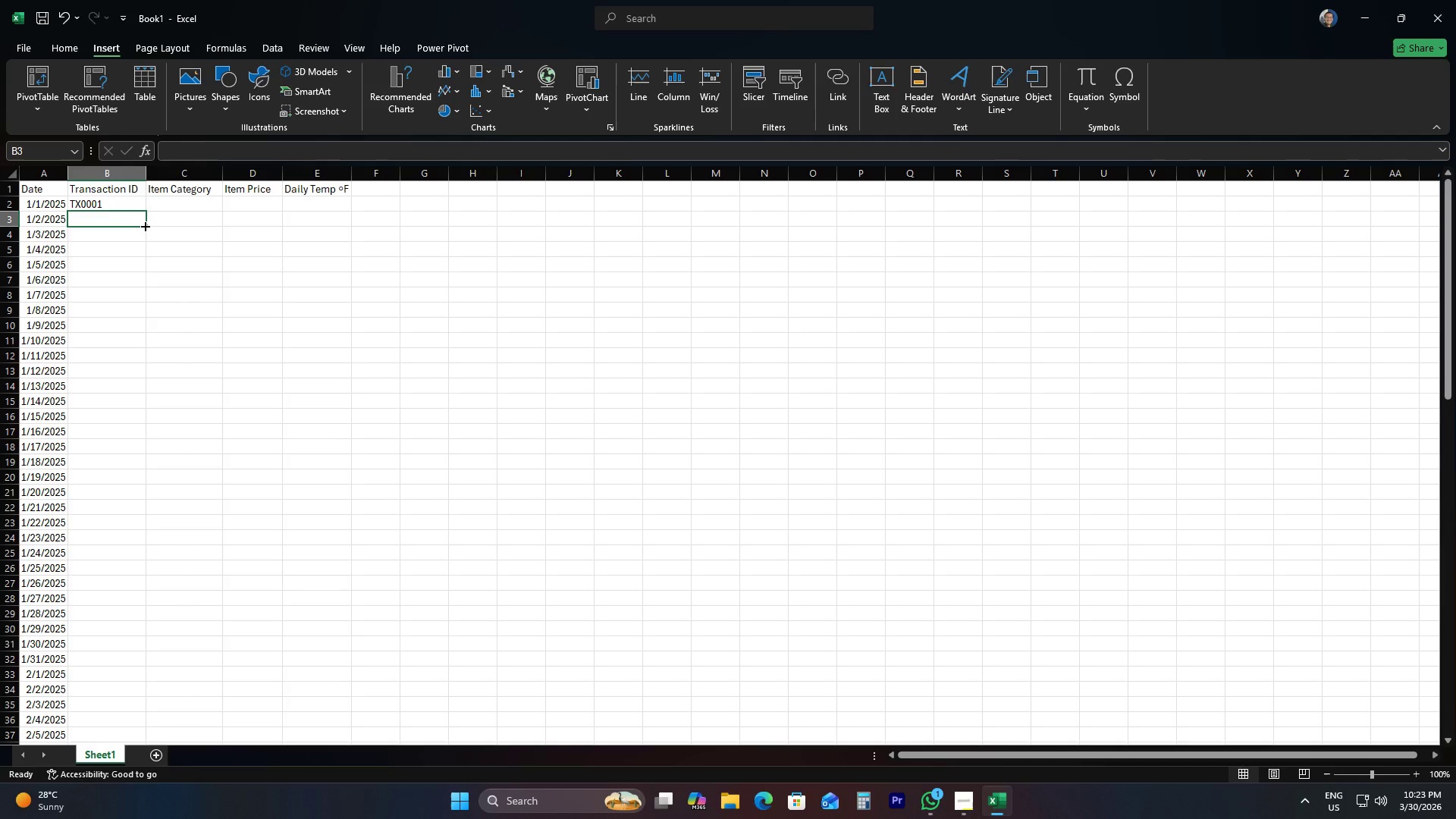 
triple_click([144, 225])
 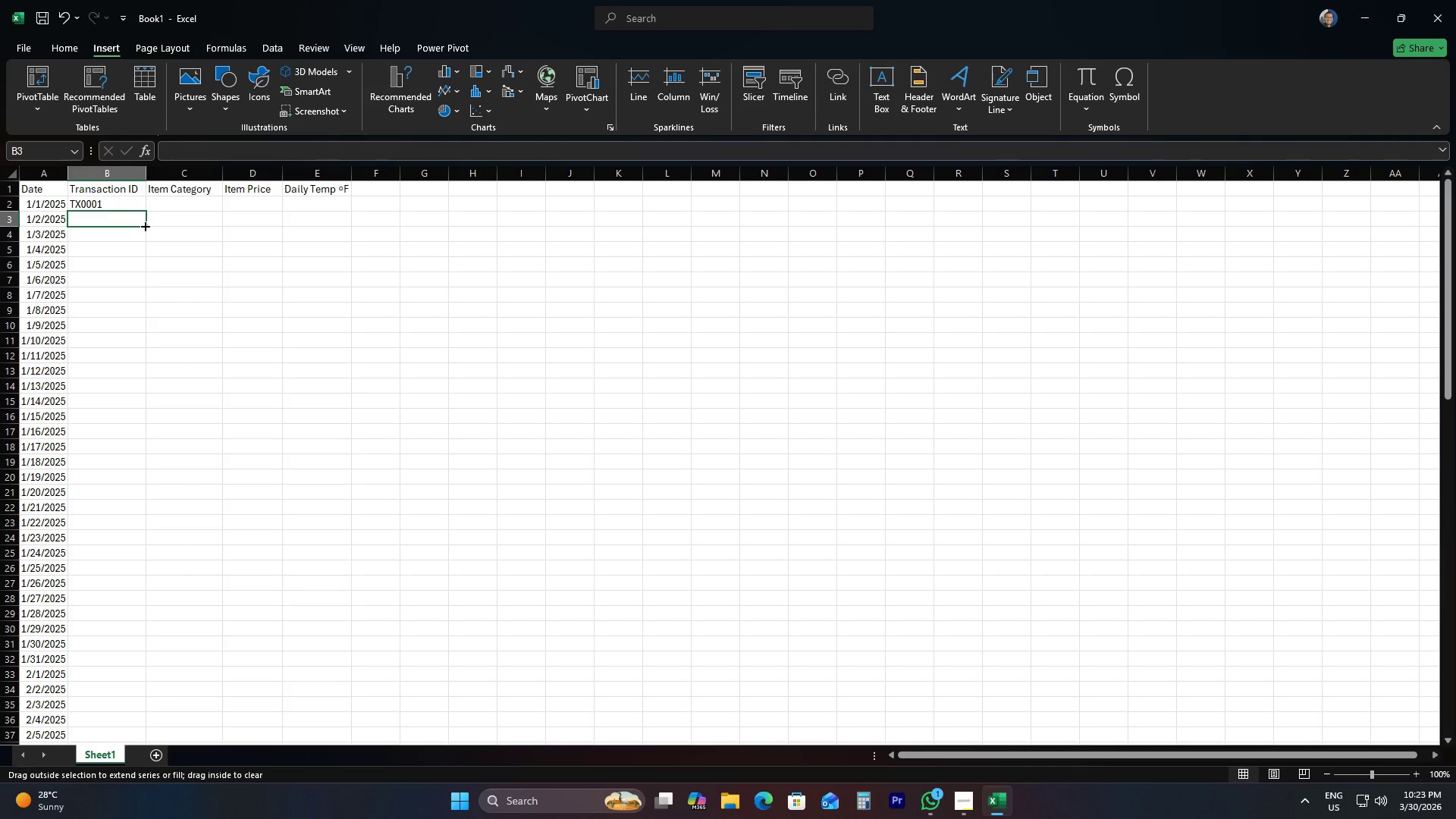 
triple_click([144, 225])
 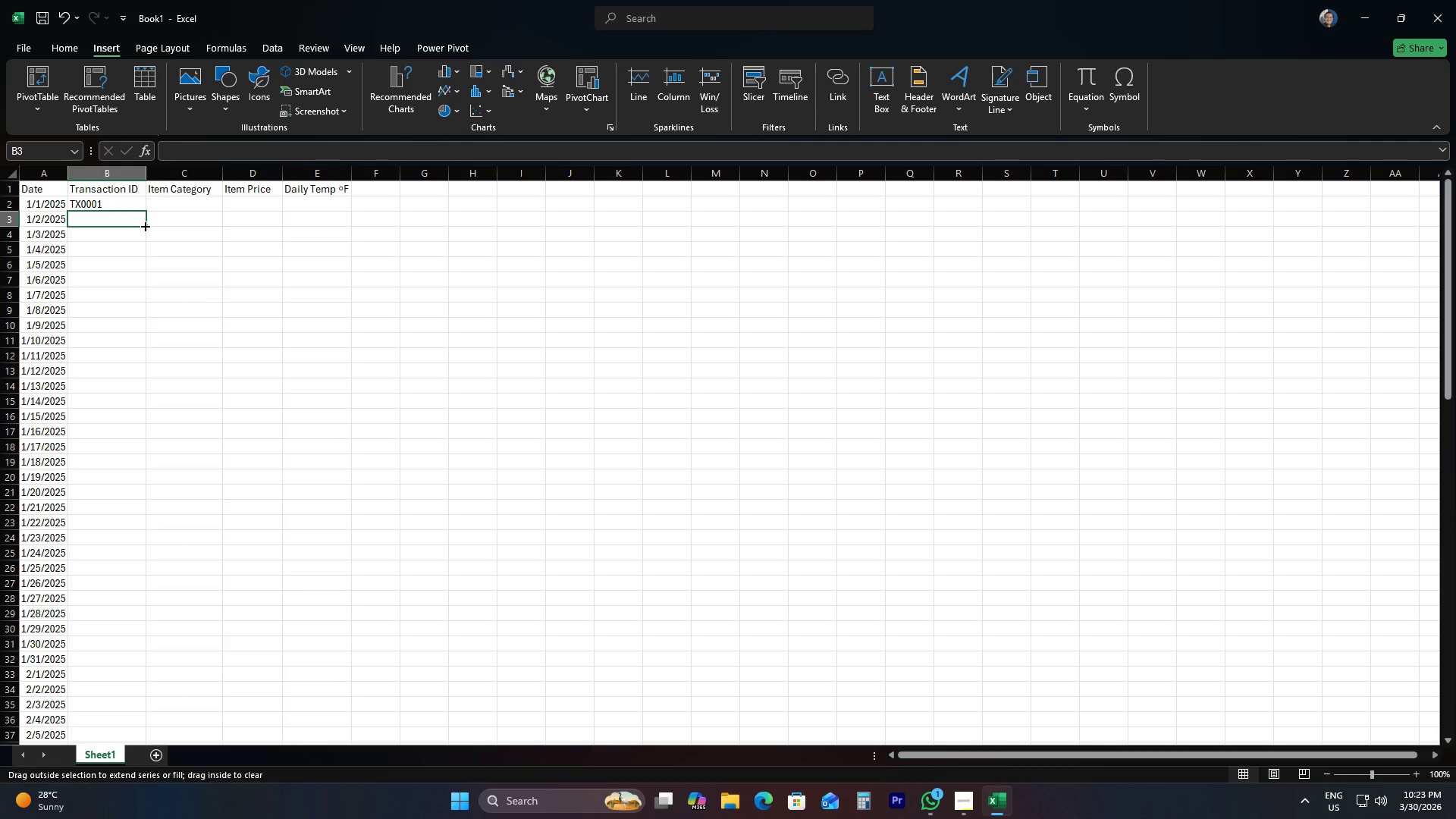 
double_click([144, 225])
 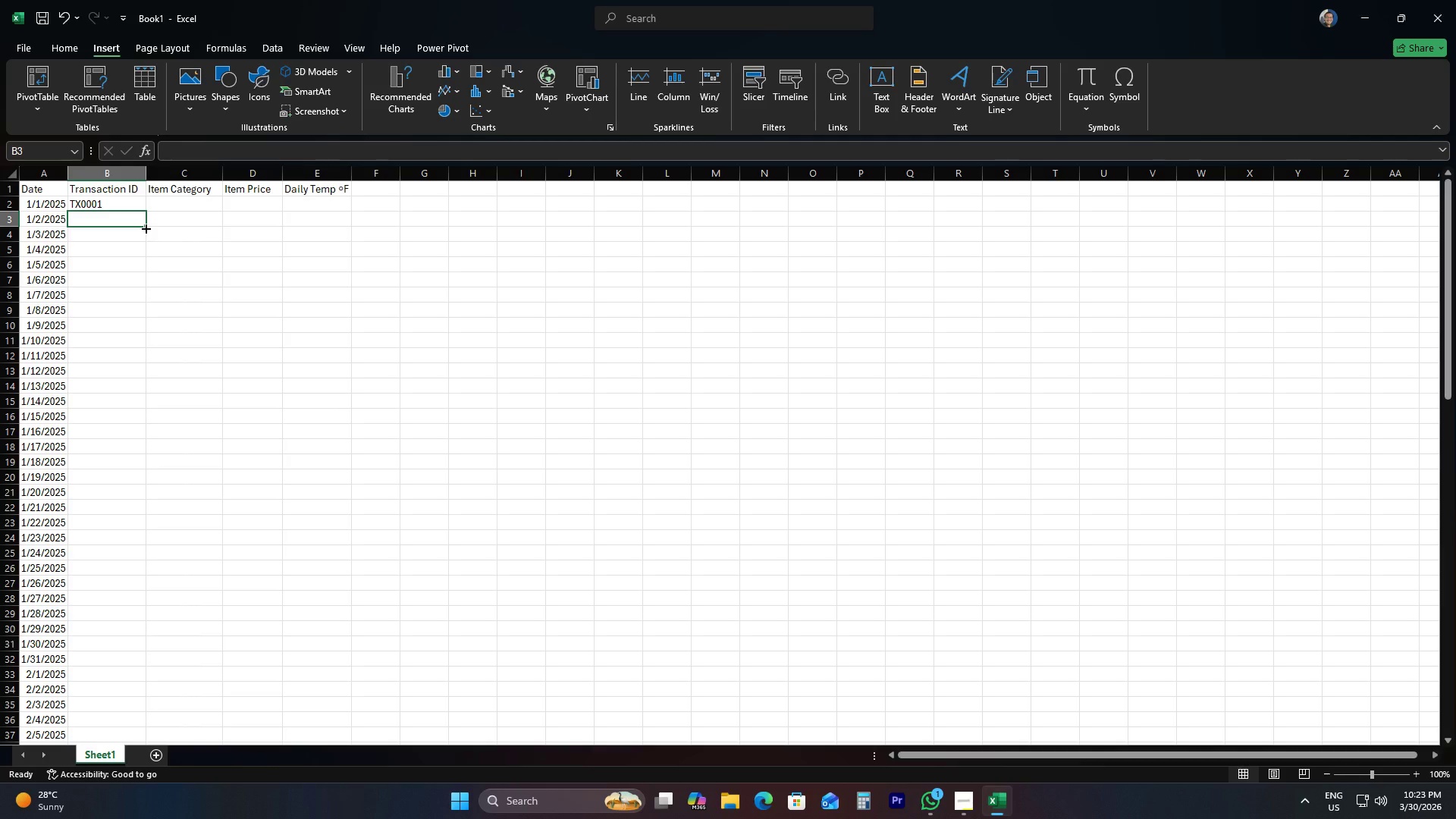 
left_click_drag(start_coordinate=[145, 228], to_coordinate=[118, 730])
 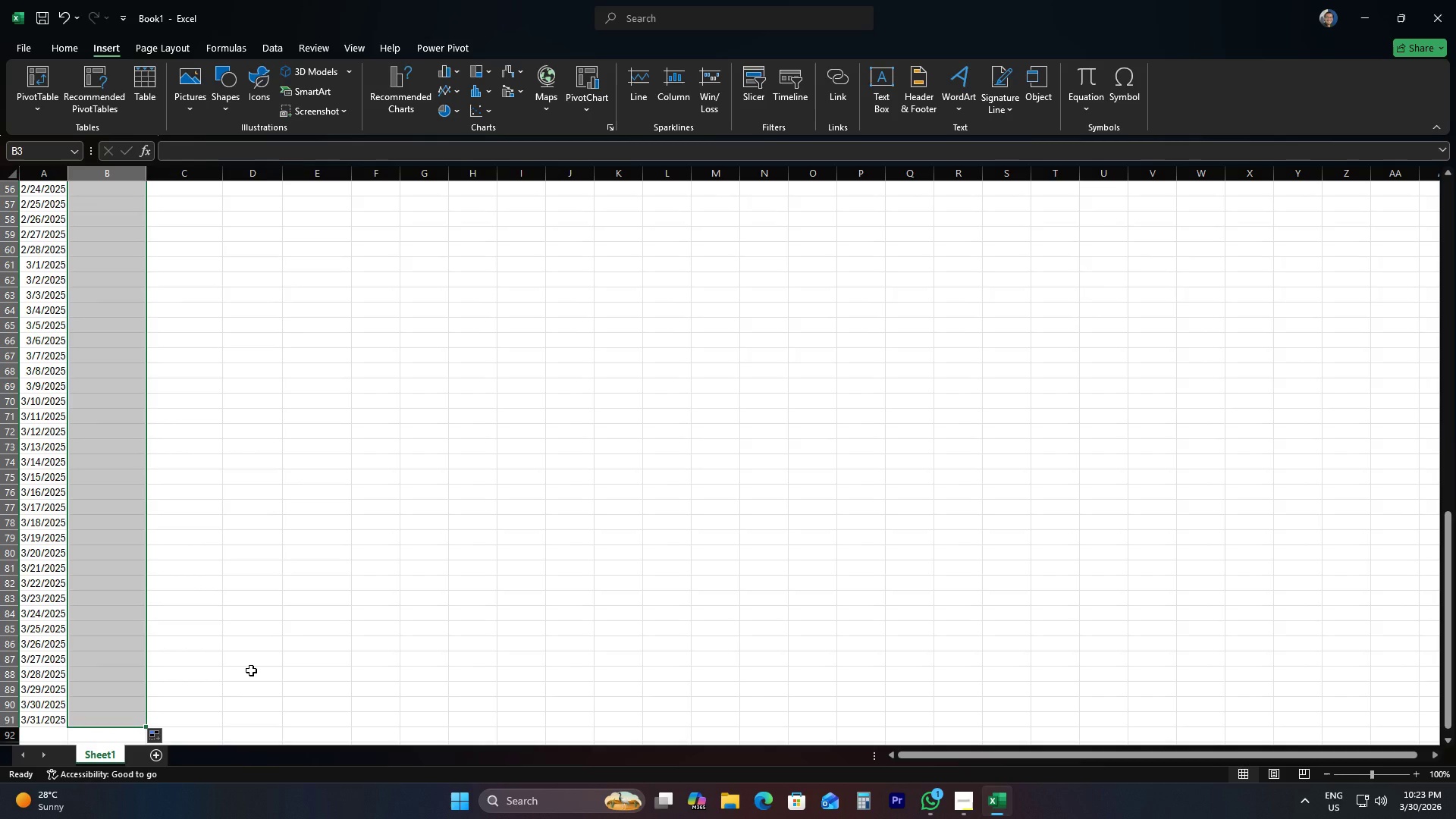 
left_click([194, 297])
 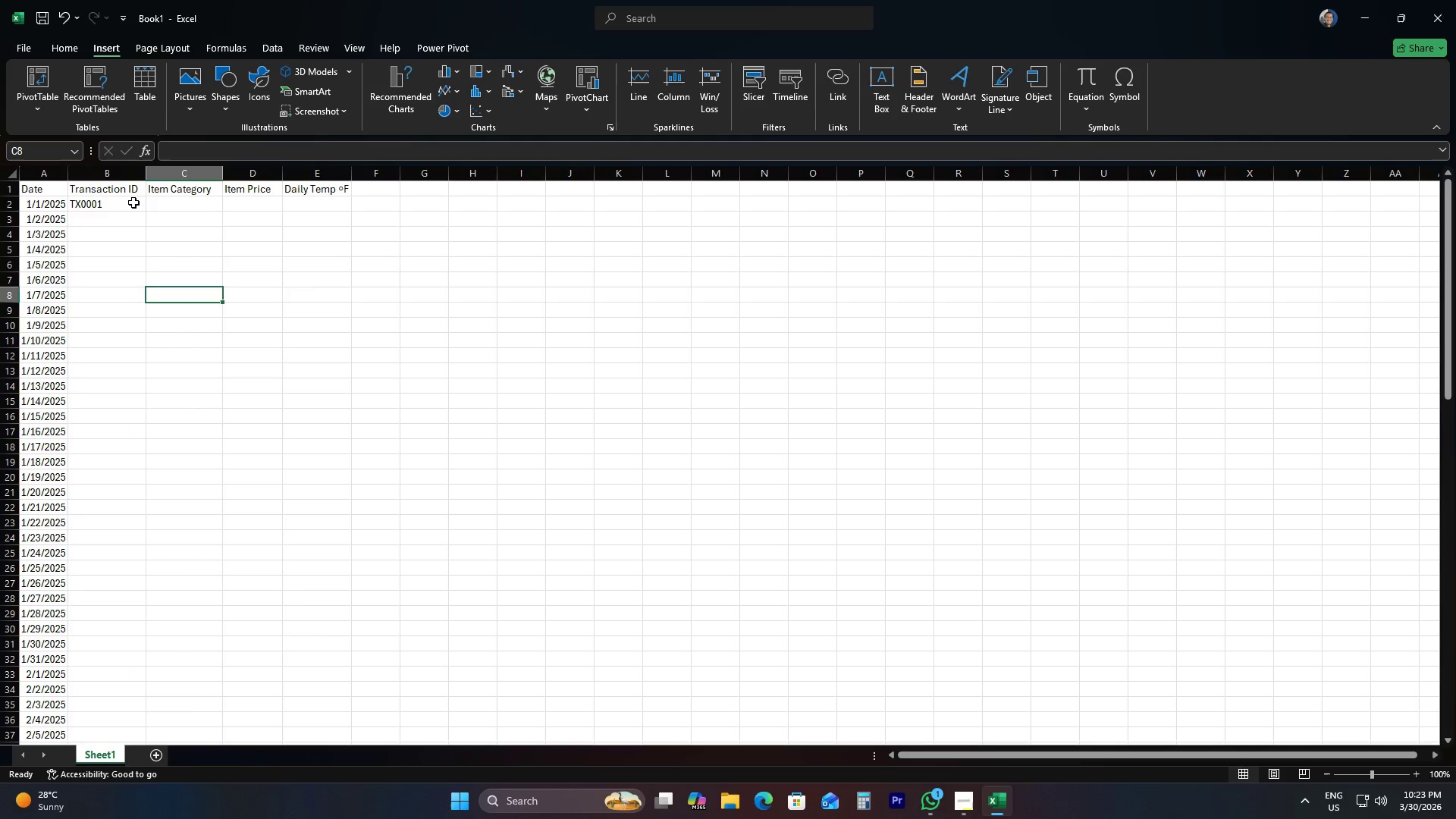 
scroll: coordinate [298, 606], scroll_direction: up, amount: 25.0
 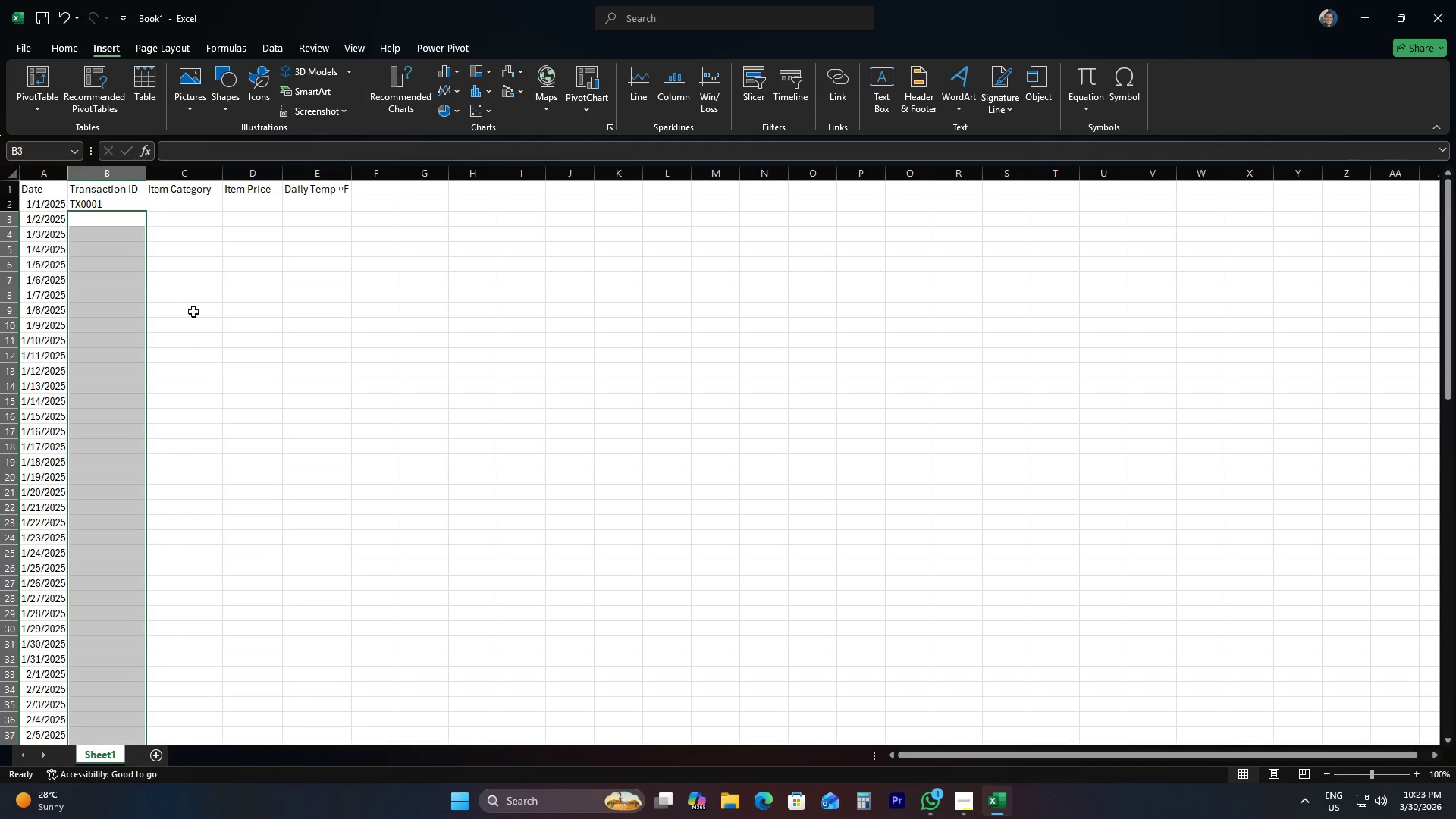 
double_click([133, 202])
 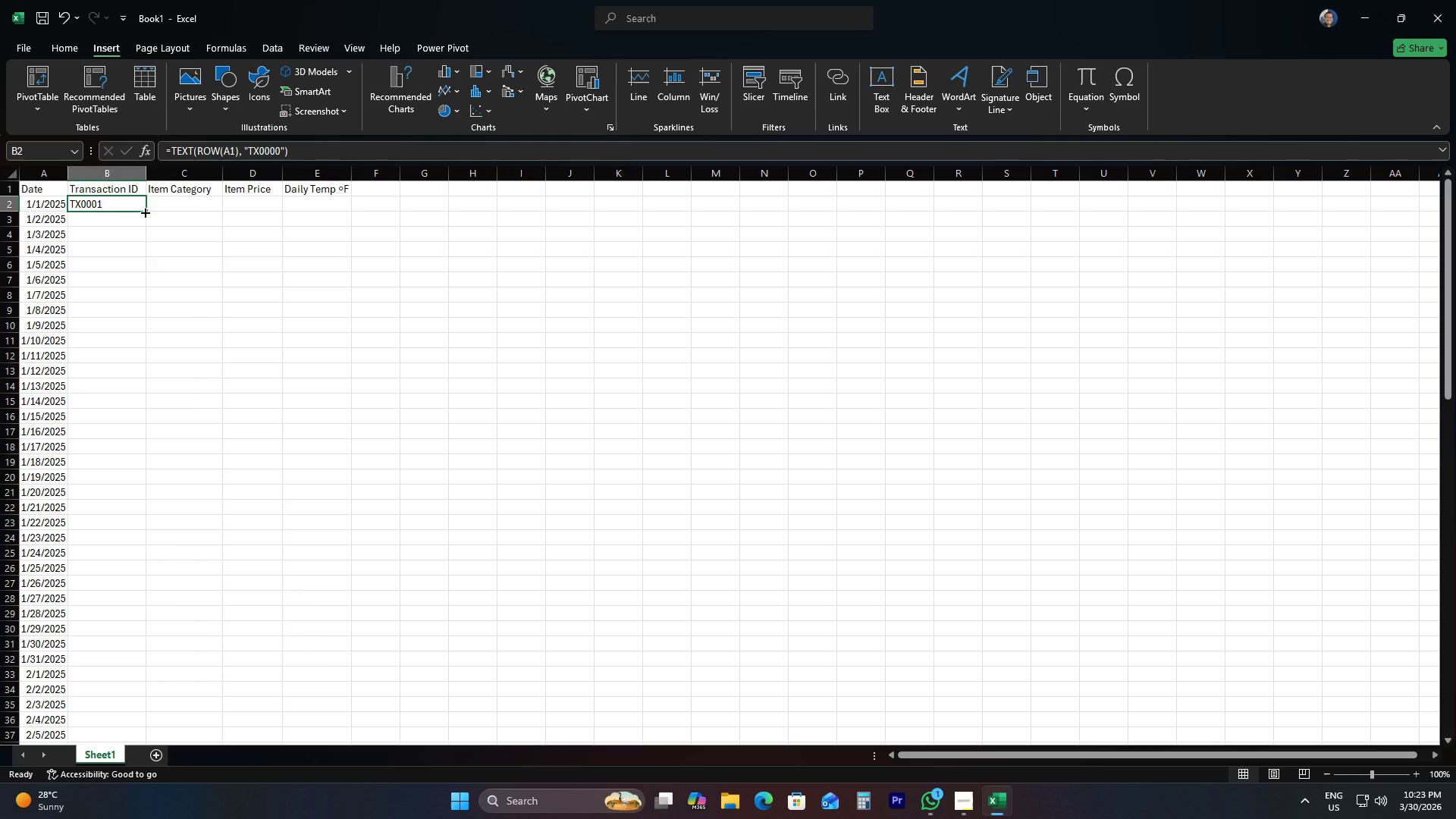 
double_click([144, 212])
 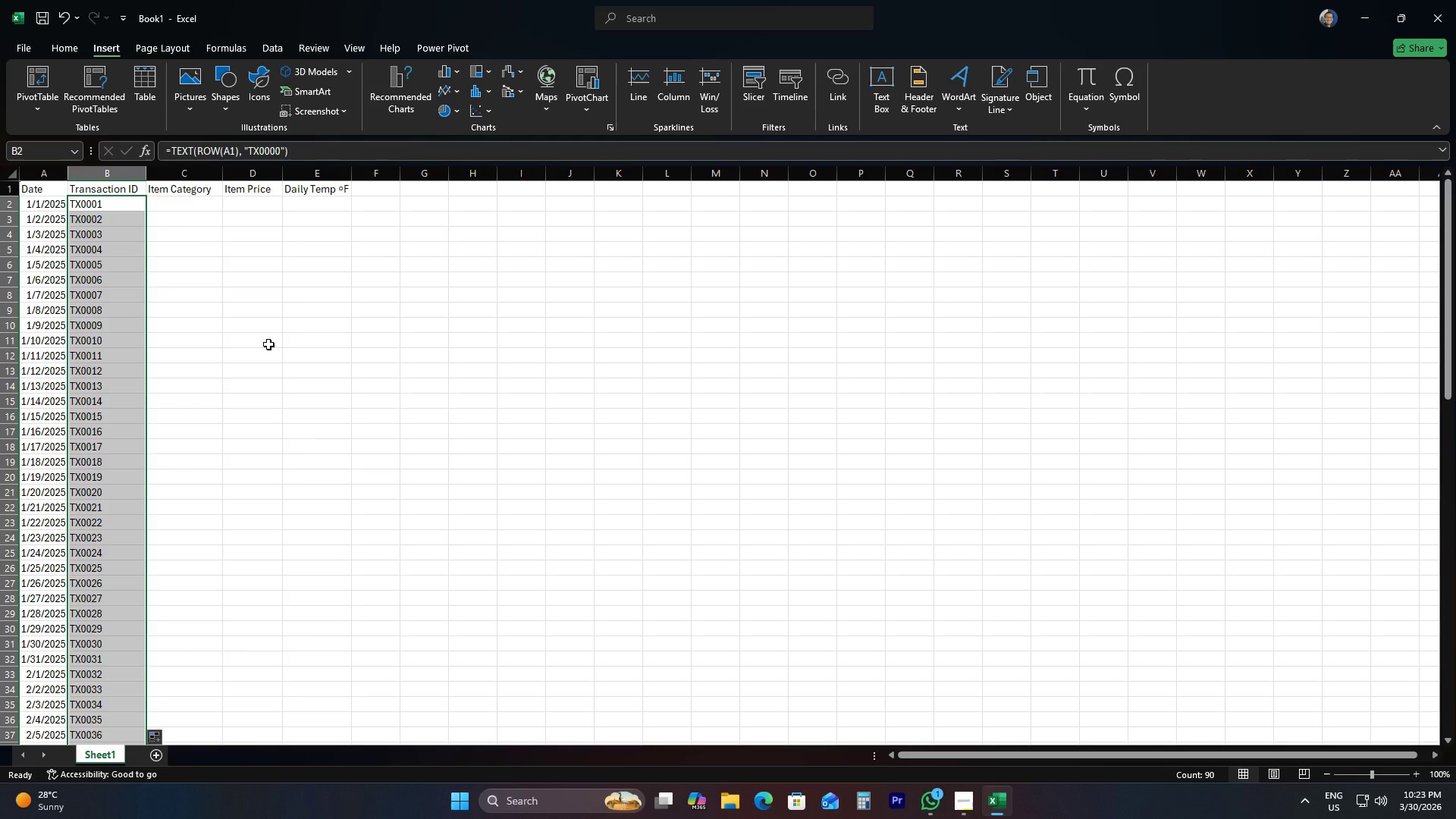 
wait(13.2)
 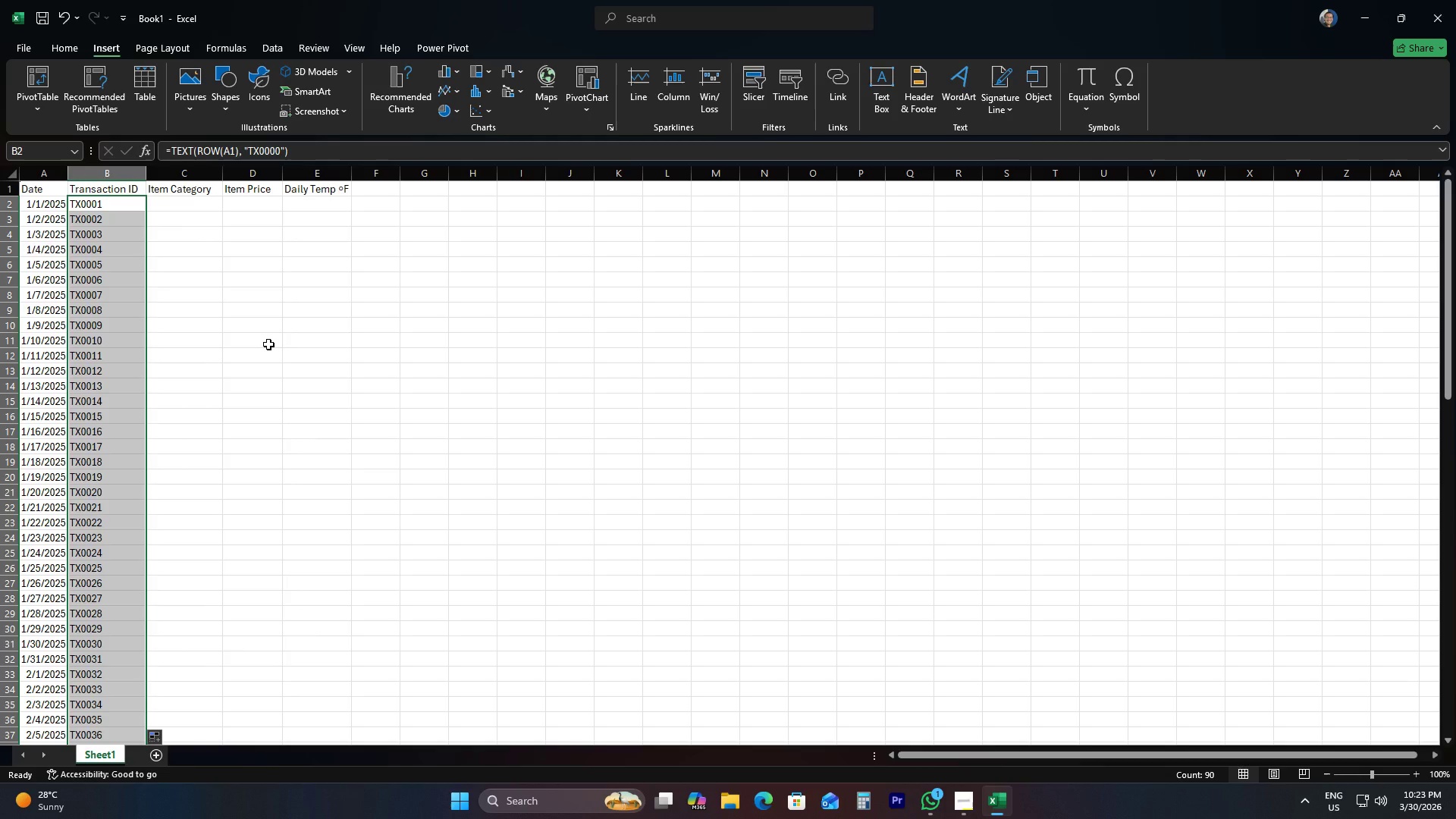 
left_click([62, 191])
 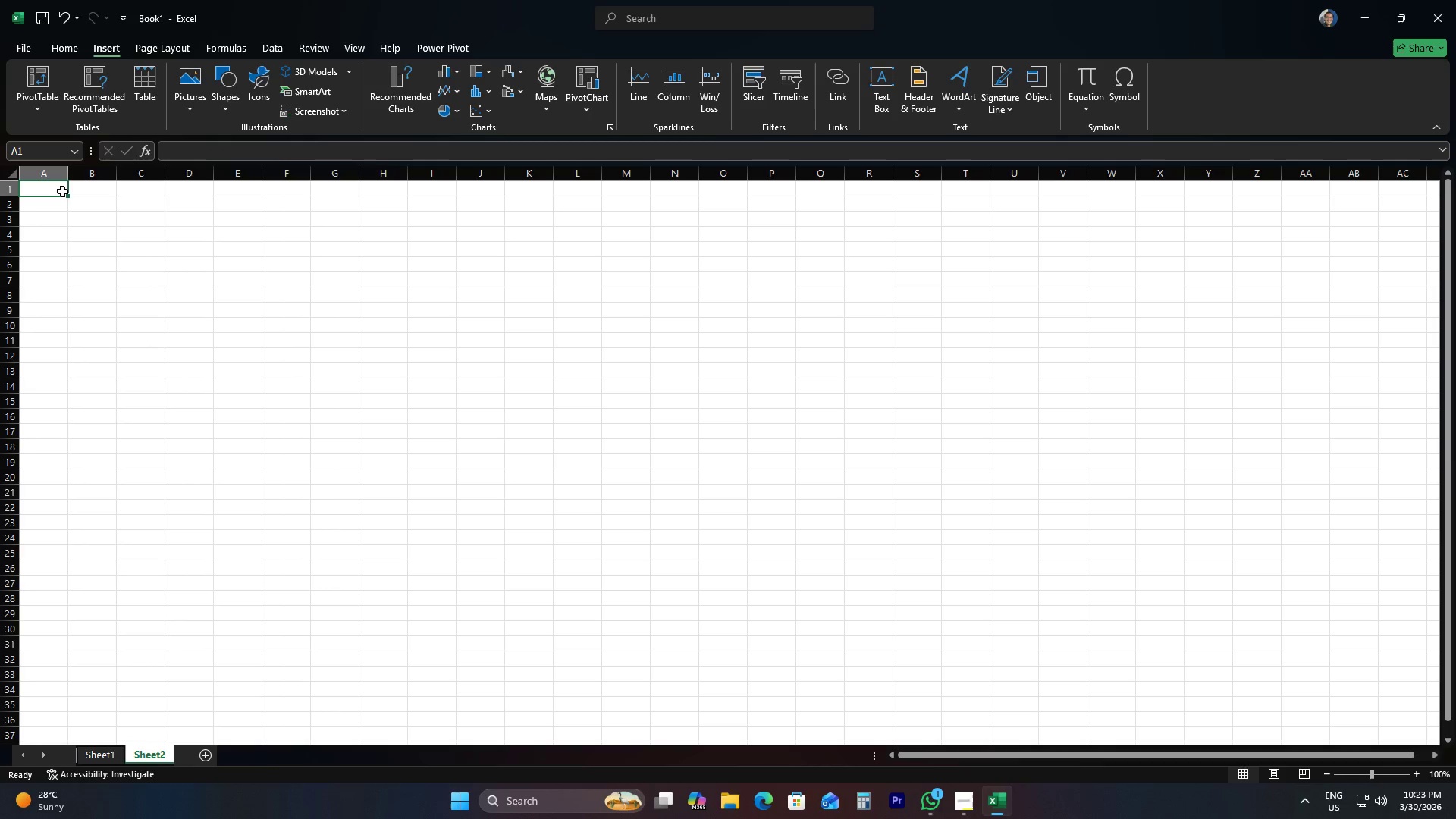 
double_click([62, 191])
 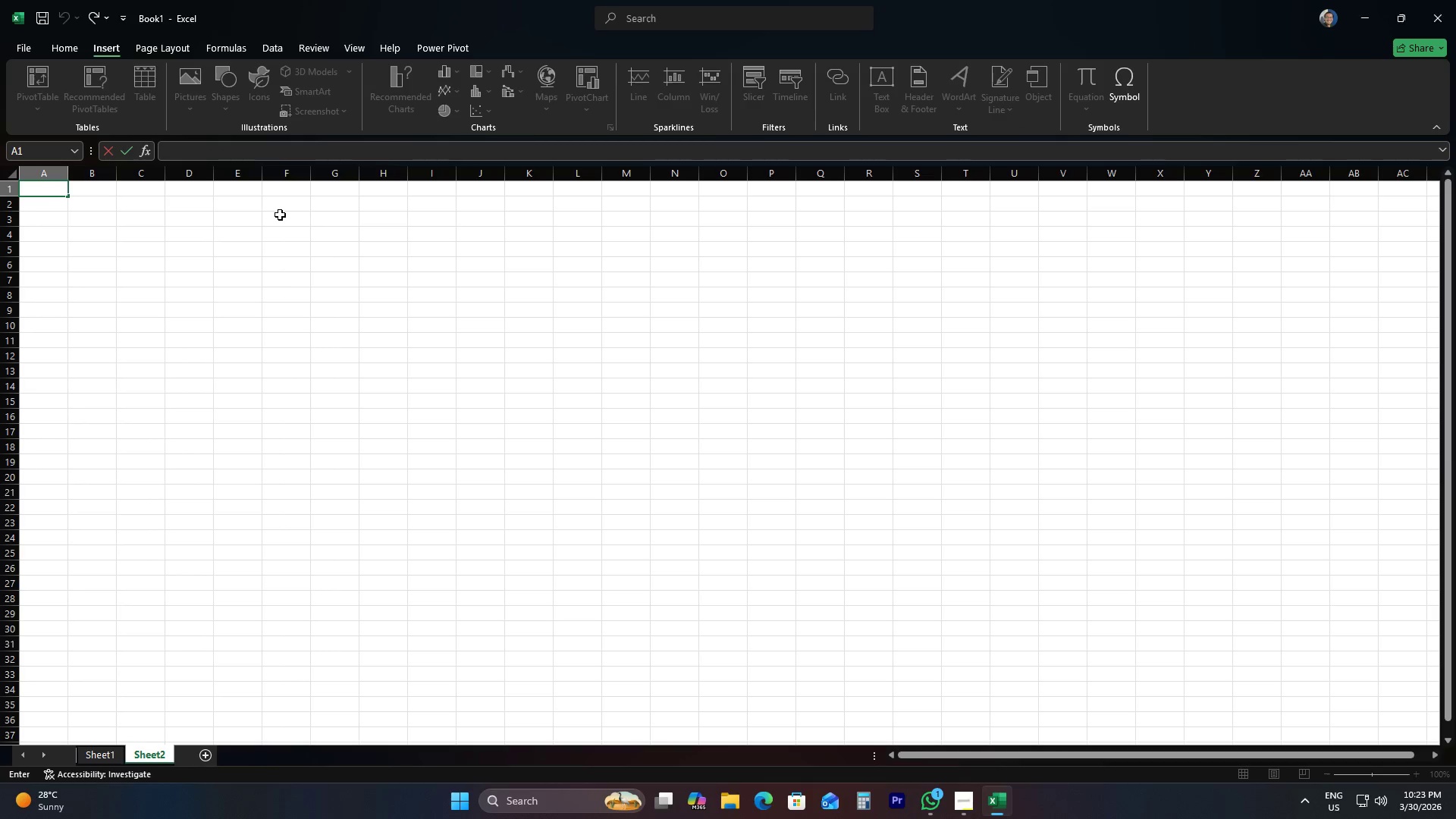 
type(Hot Coffee)
 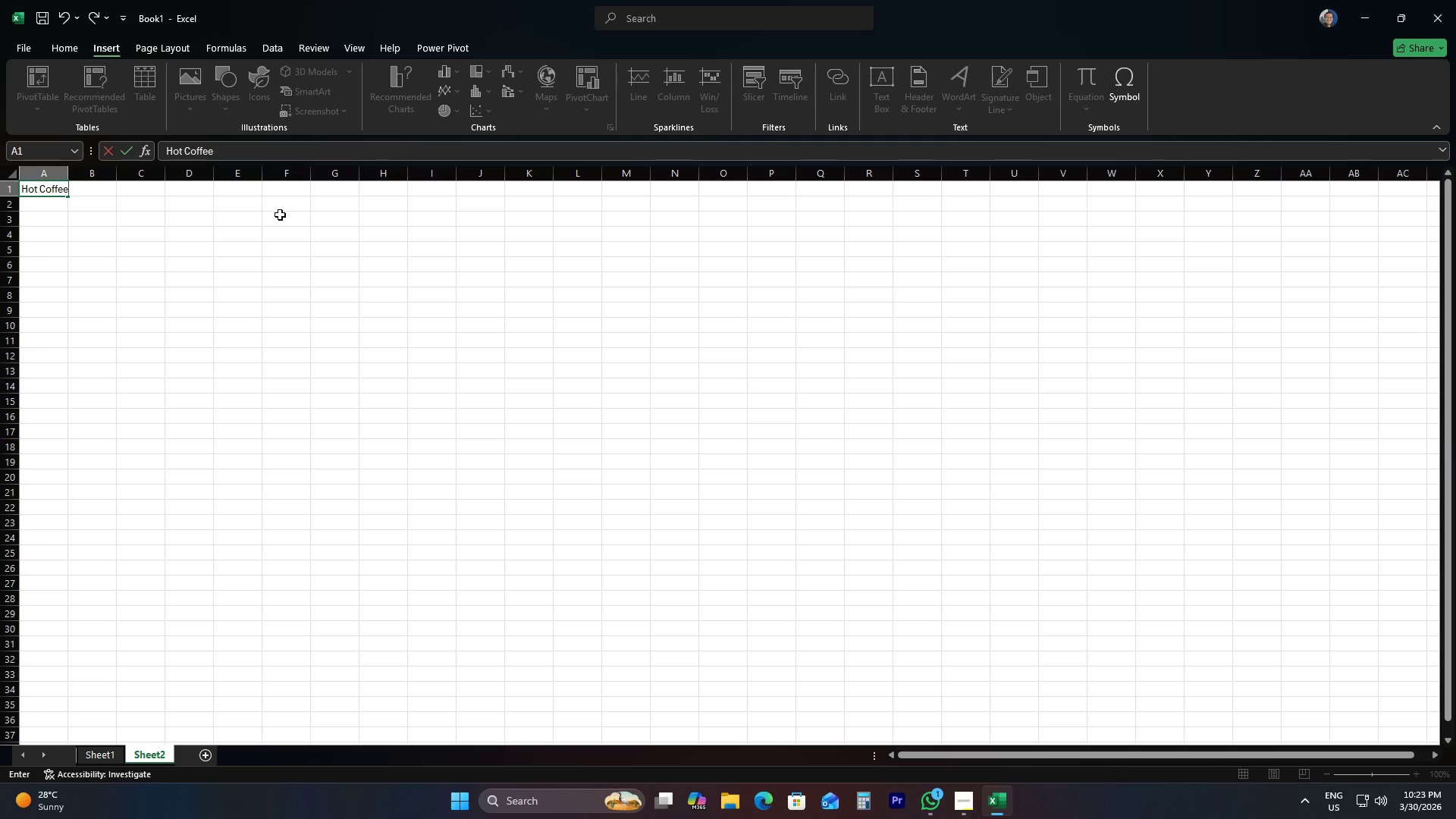 
key(ArrowDown)
 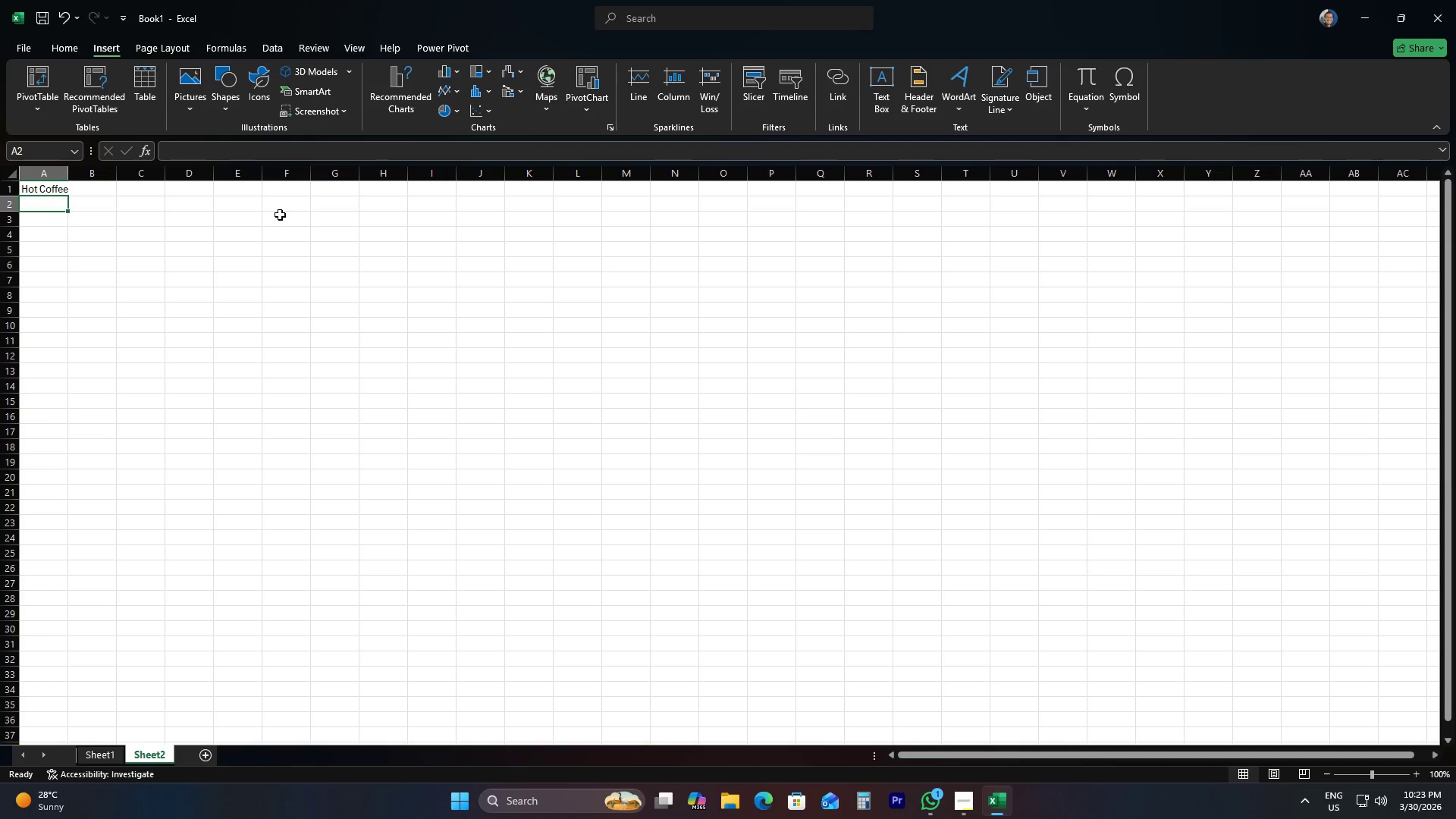 
type(Iced Cid)
key(Backspace)
key(Backspace)
type(offee)
 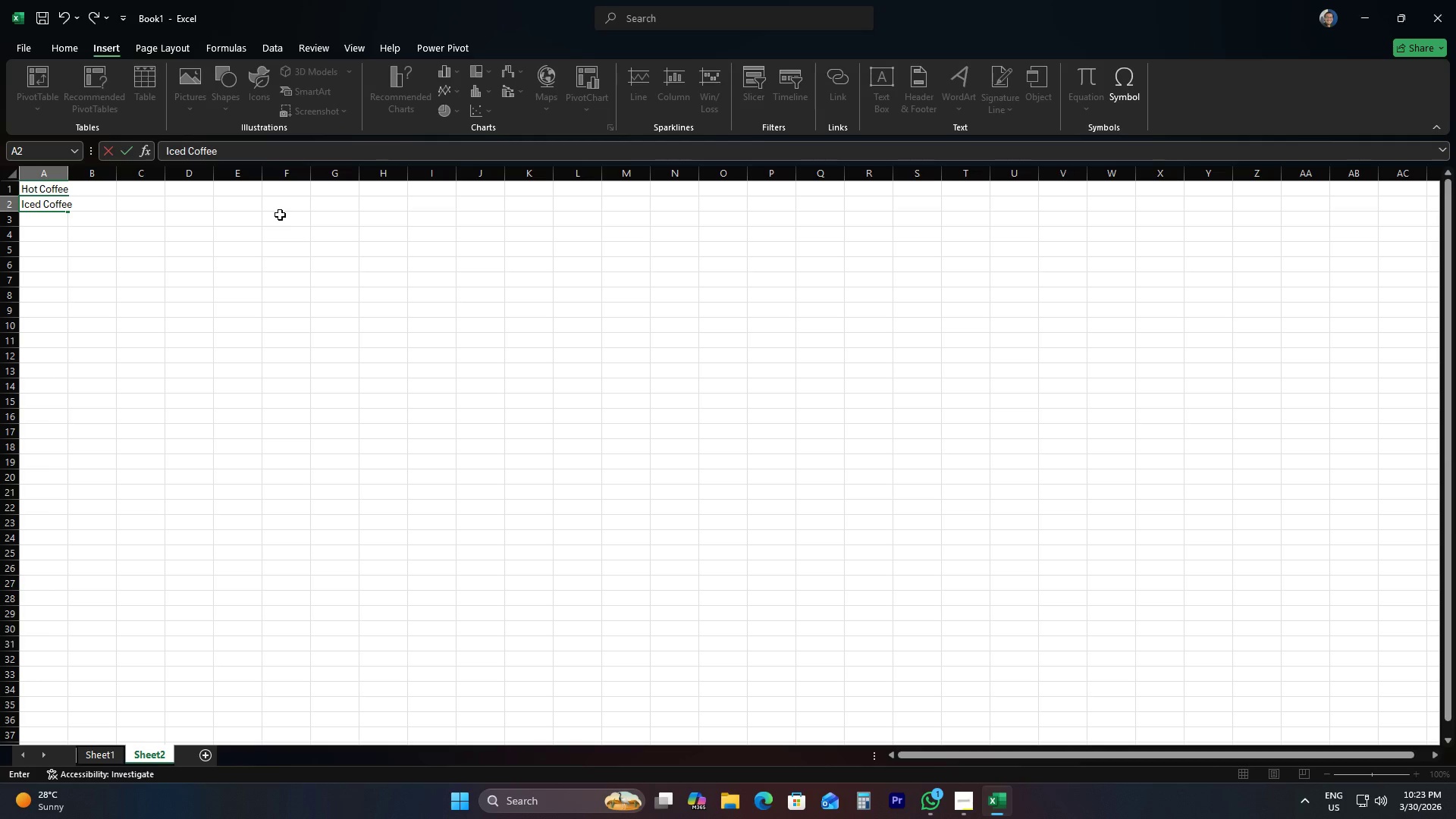 
key(ArrowDown)
 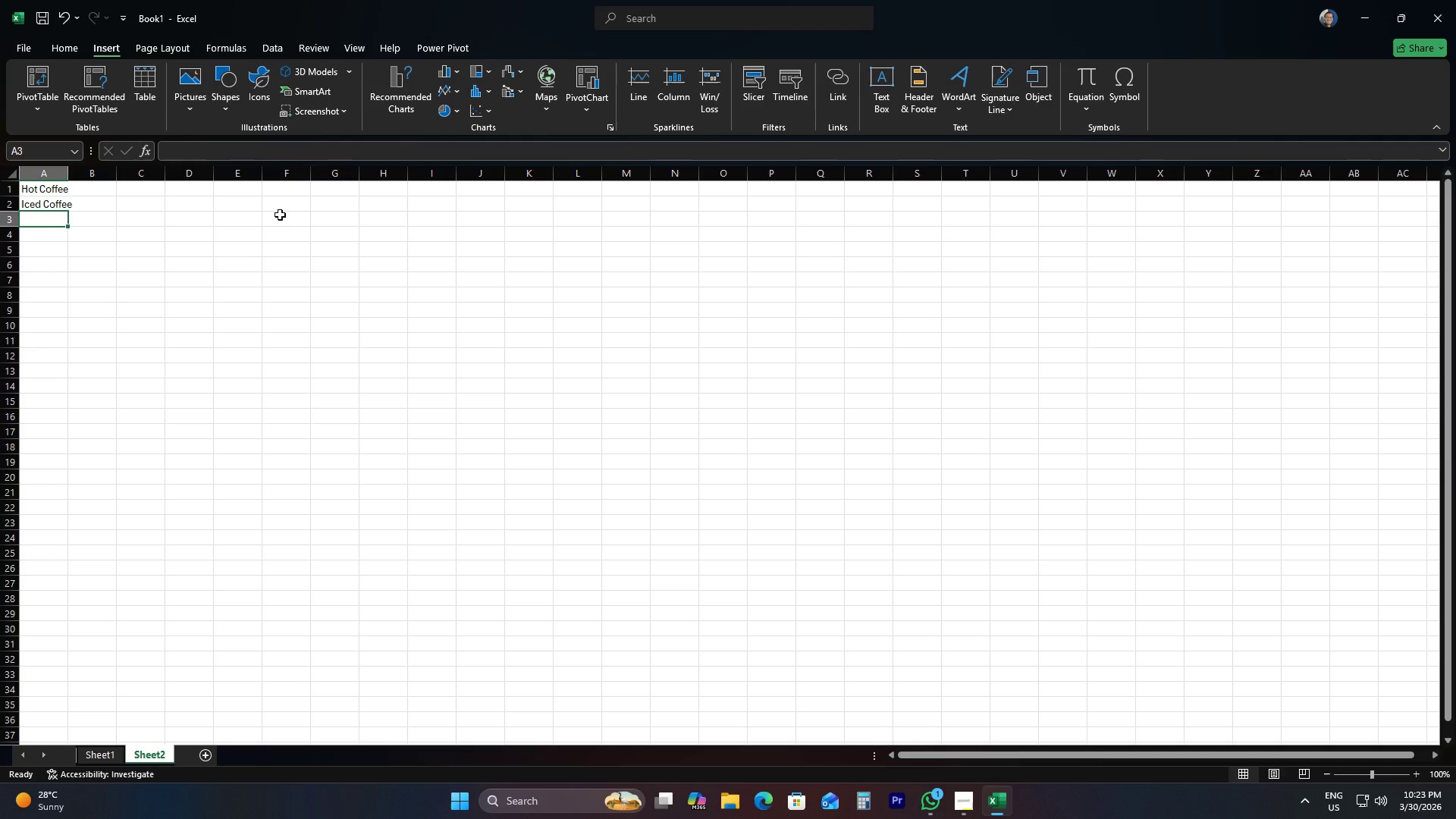 
type(Tea)
 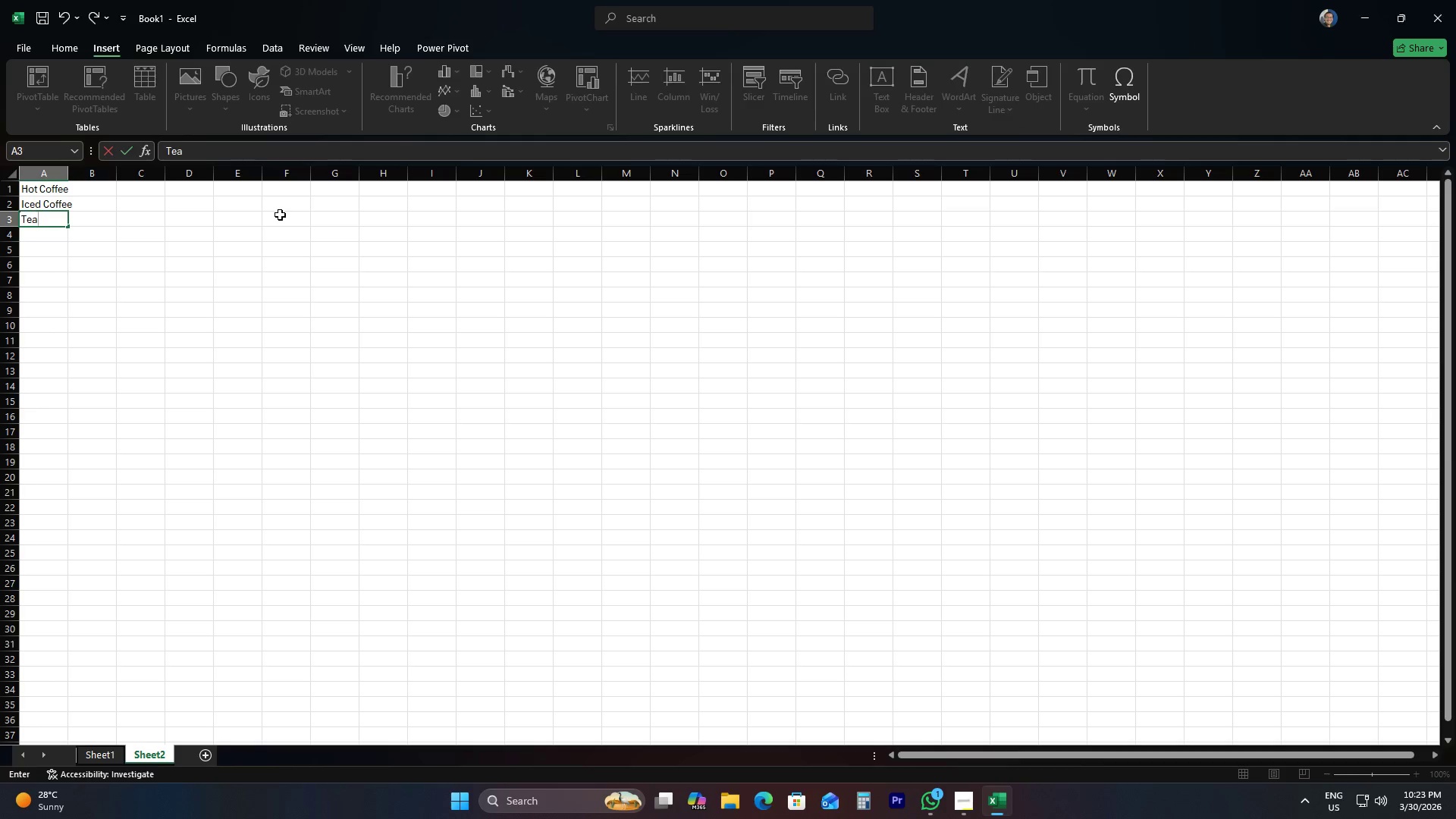 
key(ArrowDown)
 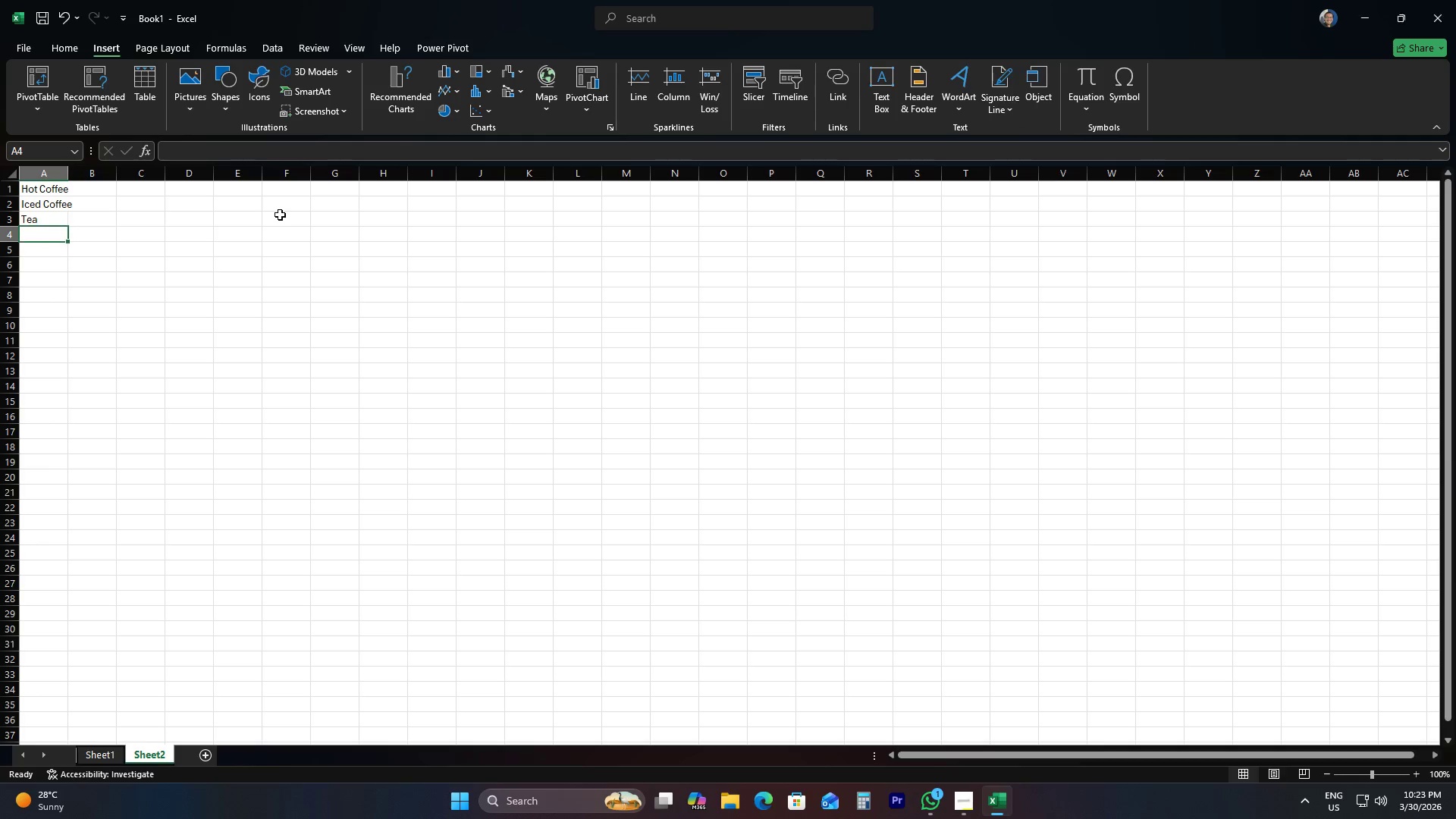 
type(Specialty)
 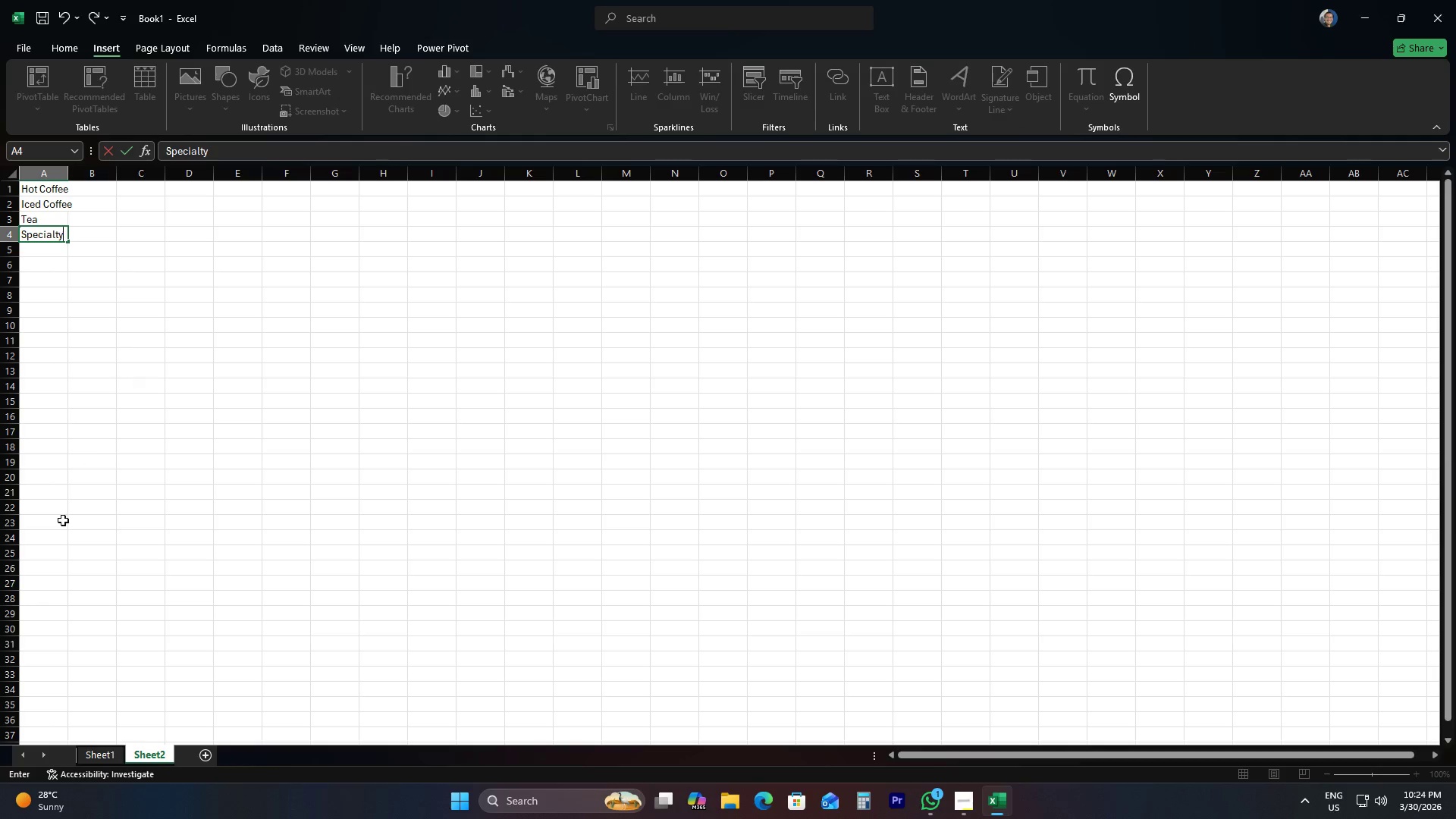 
left_click([96, 752])
 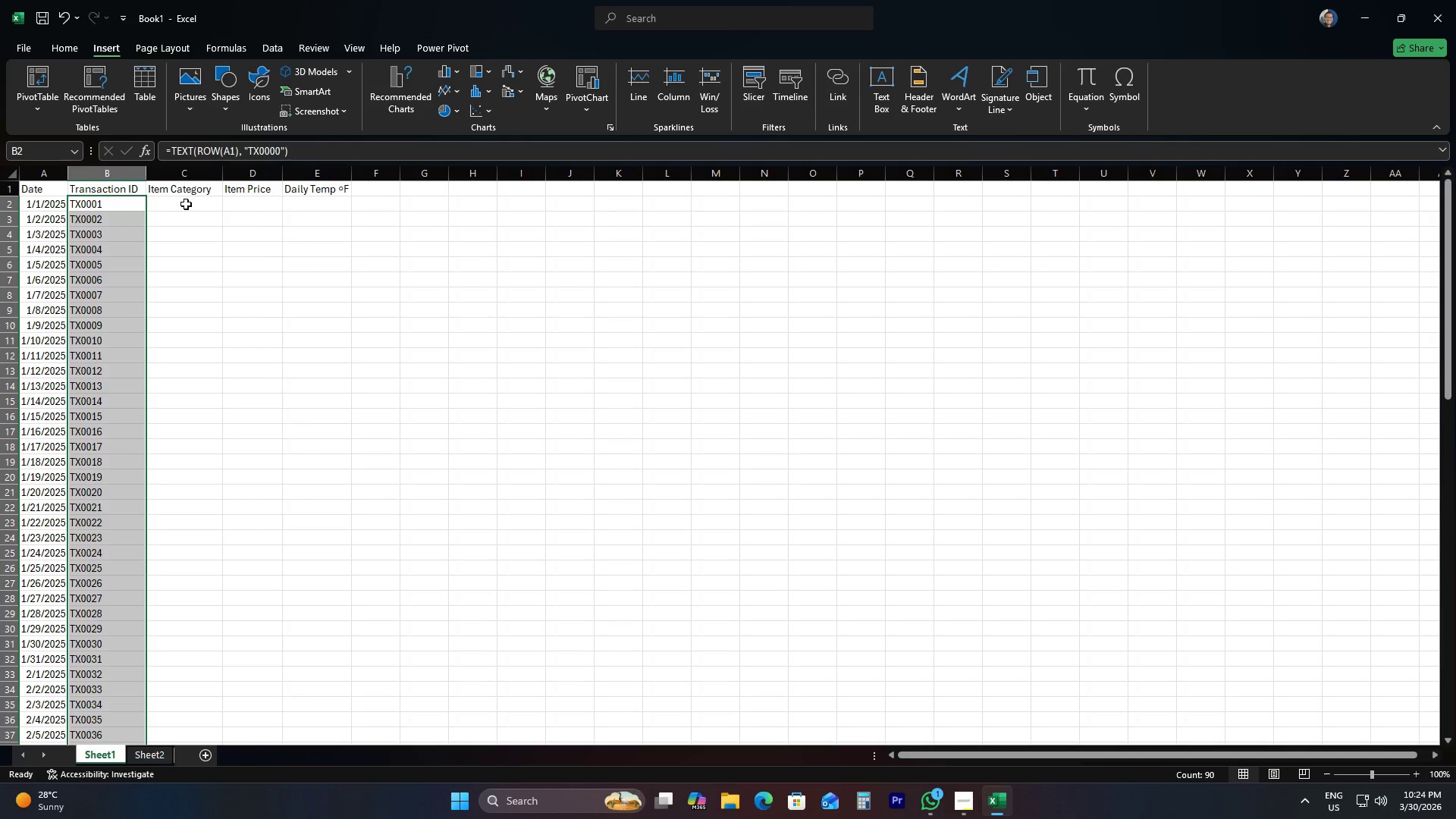 
left_click([185, 204])
 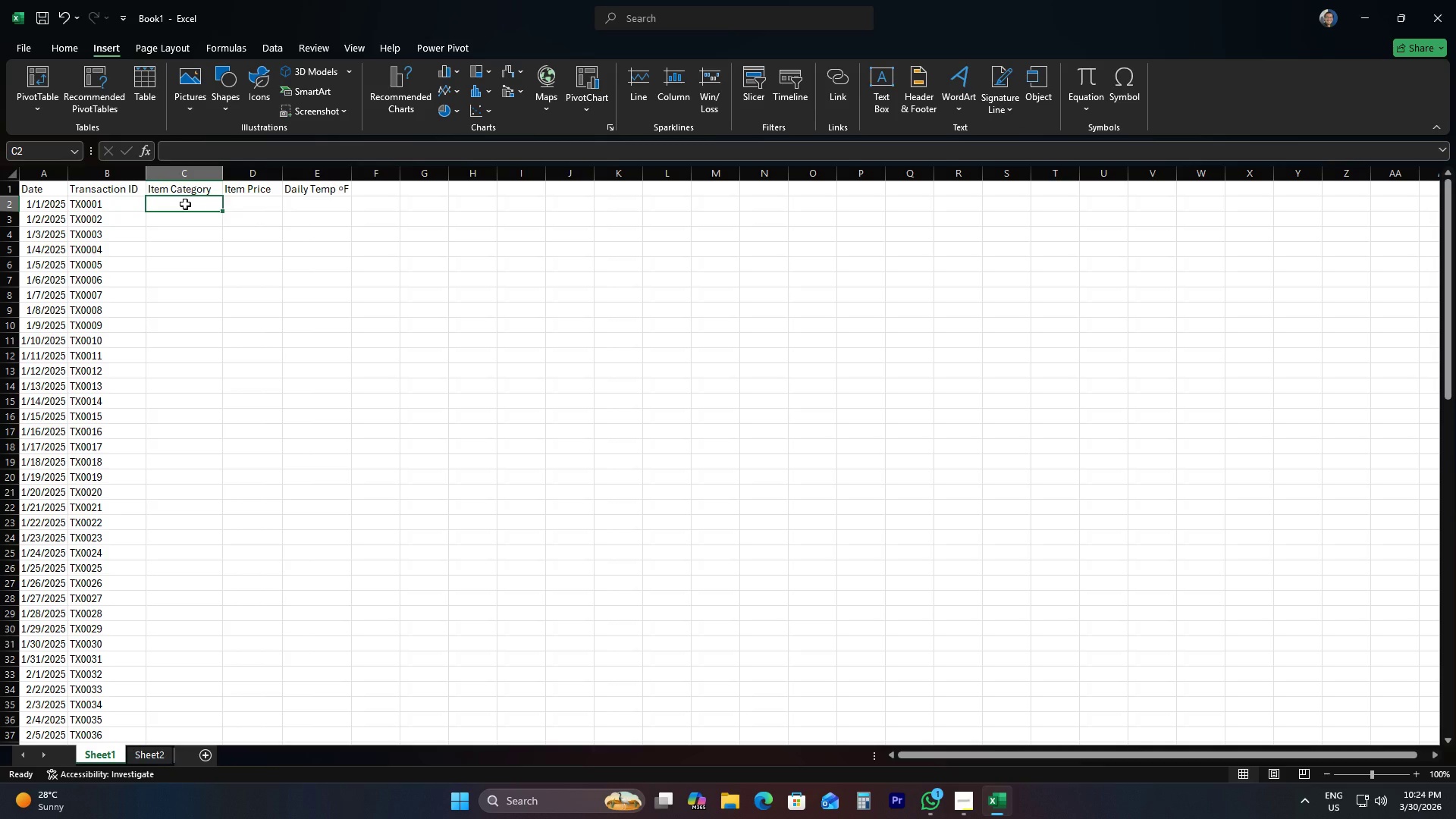 
type(=INDEX)
key(Tab)
type(Sheet2)
 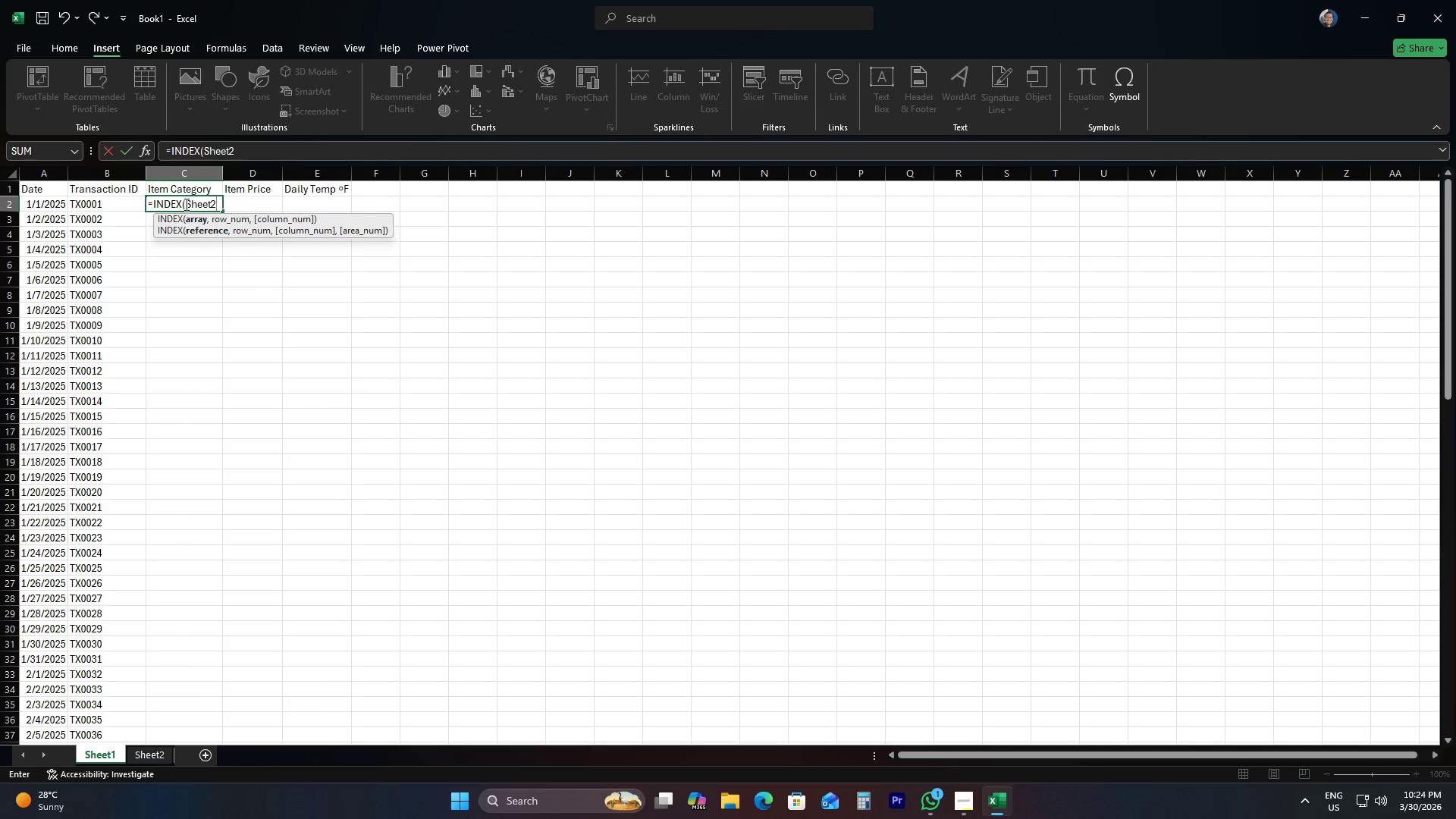 
wait(6.53)
 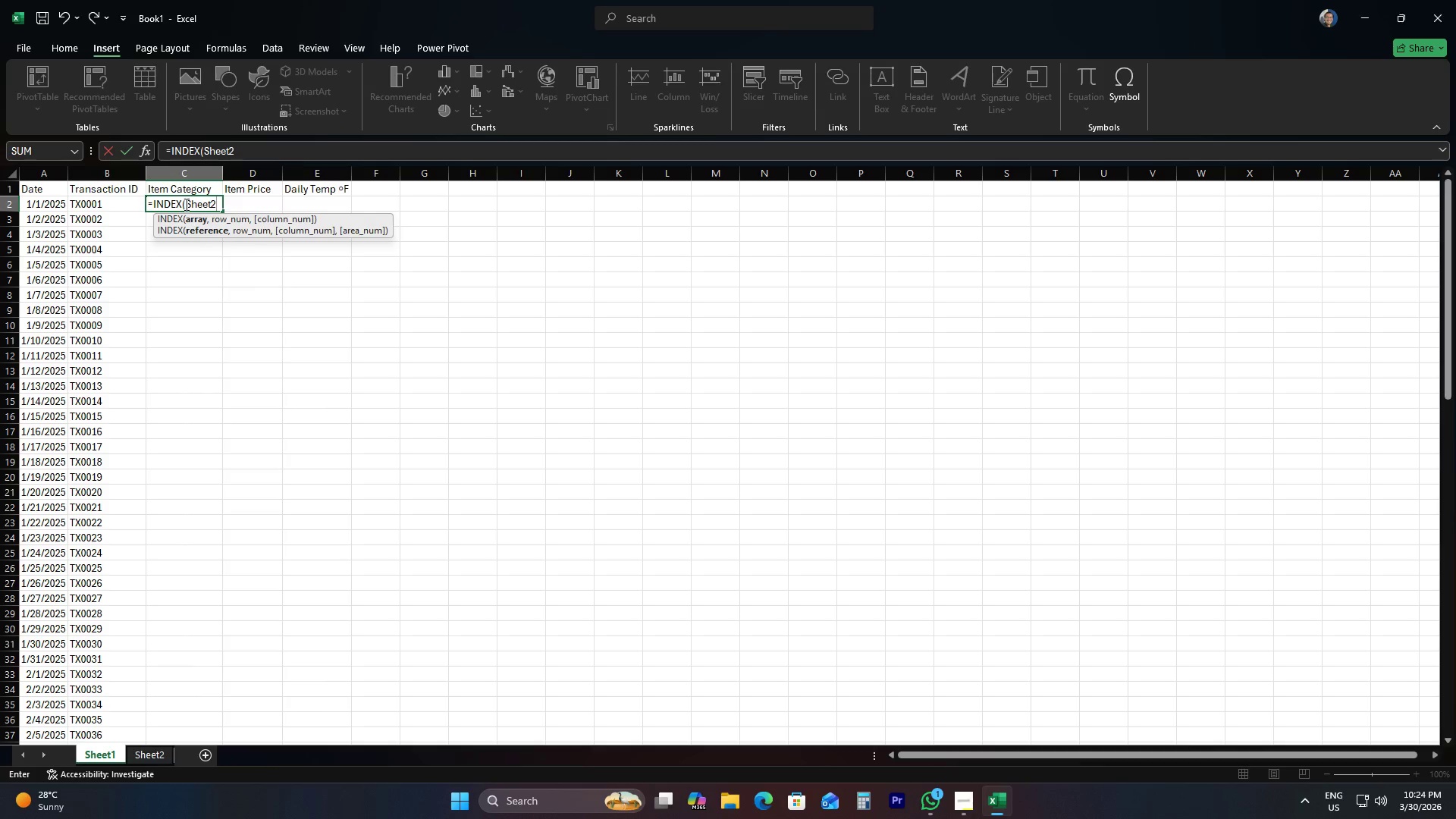 
type(!A:a)
key(Backspace)
type(A. Ra)
key(Backspace)
type(ANDBET)
key(Tab)
type(1,4)))
 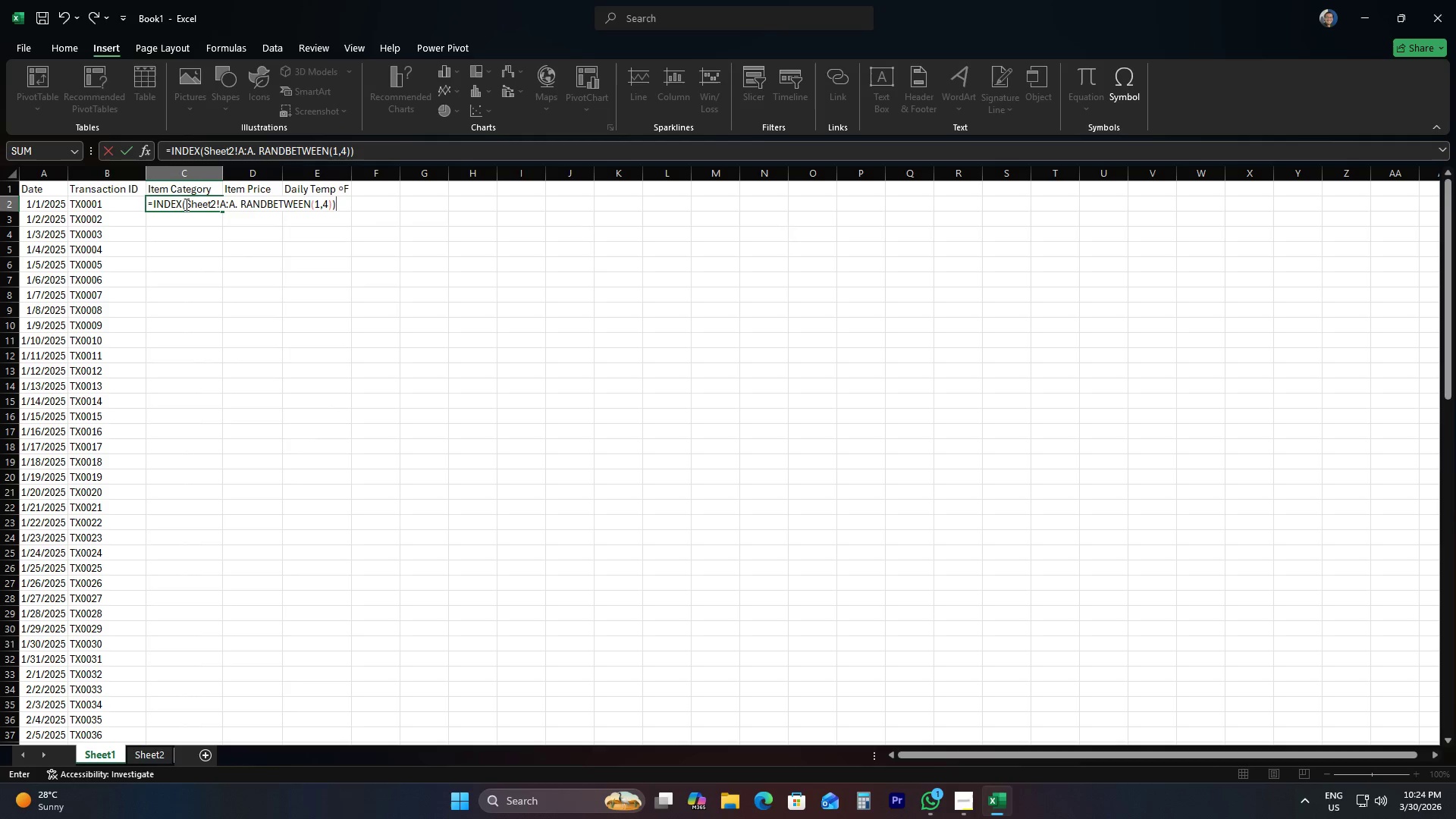 
key(Enter)
 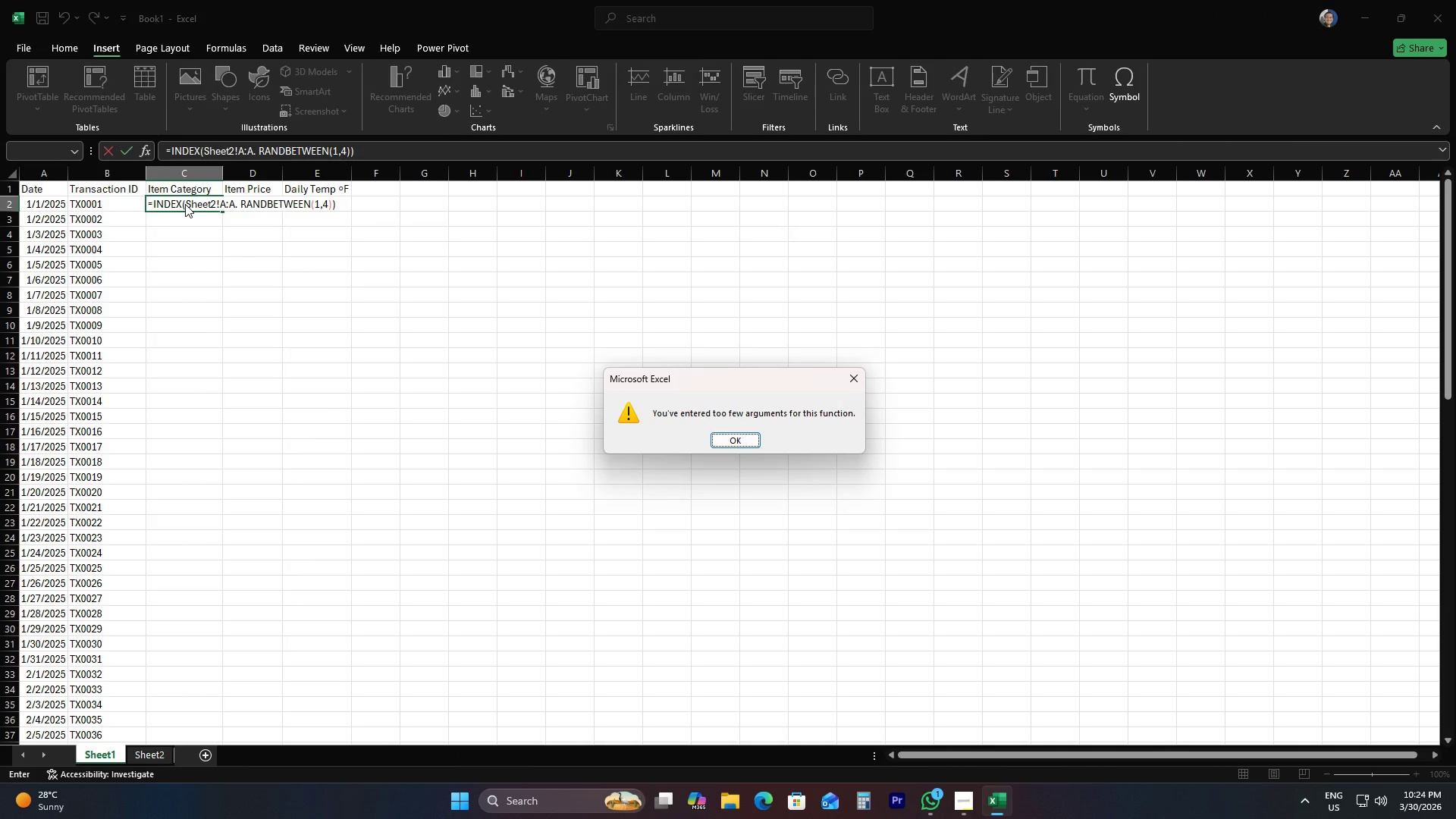 
key(Enter)
 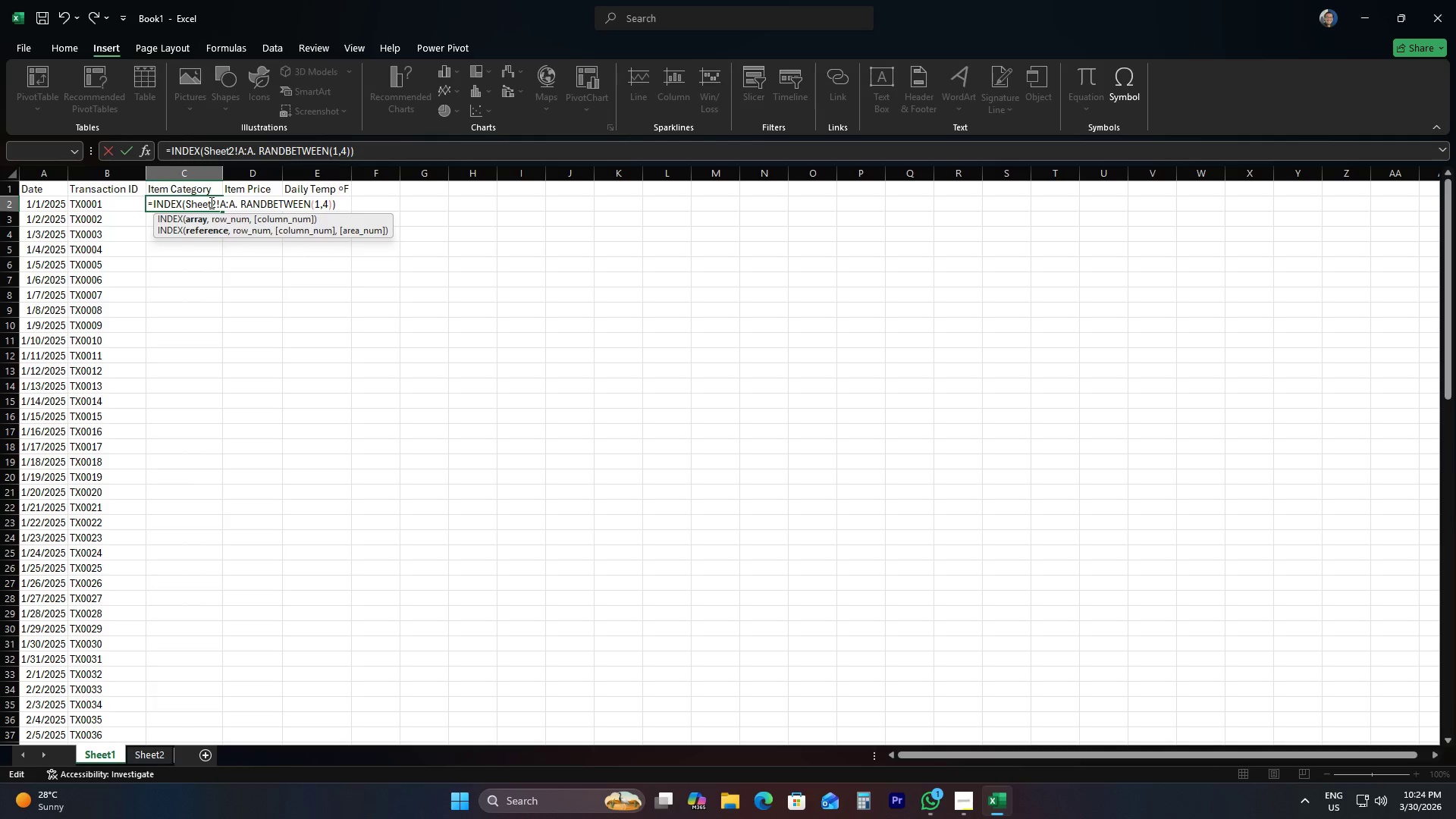 
wait(6.42)
 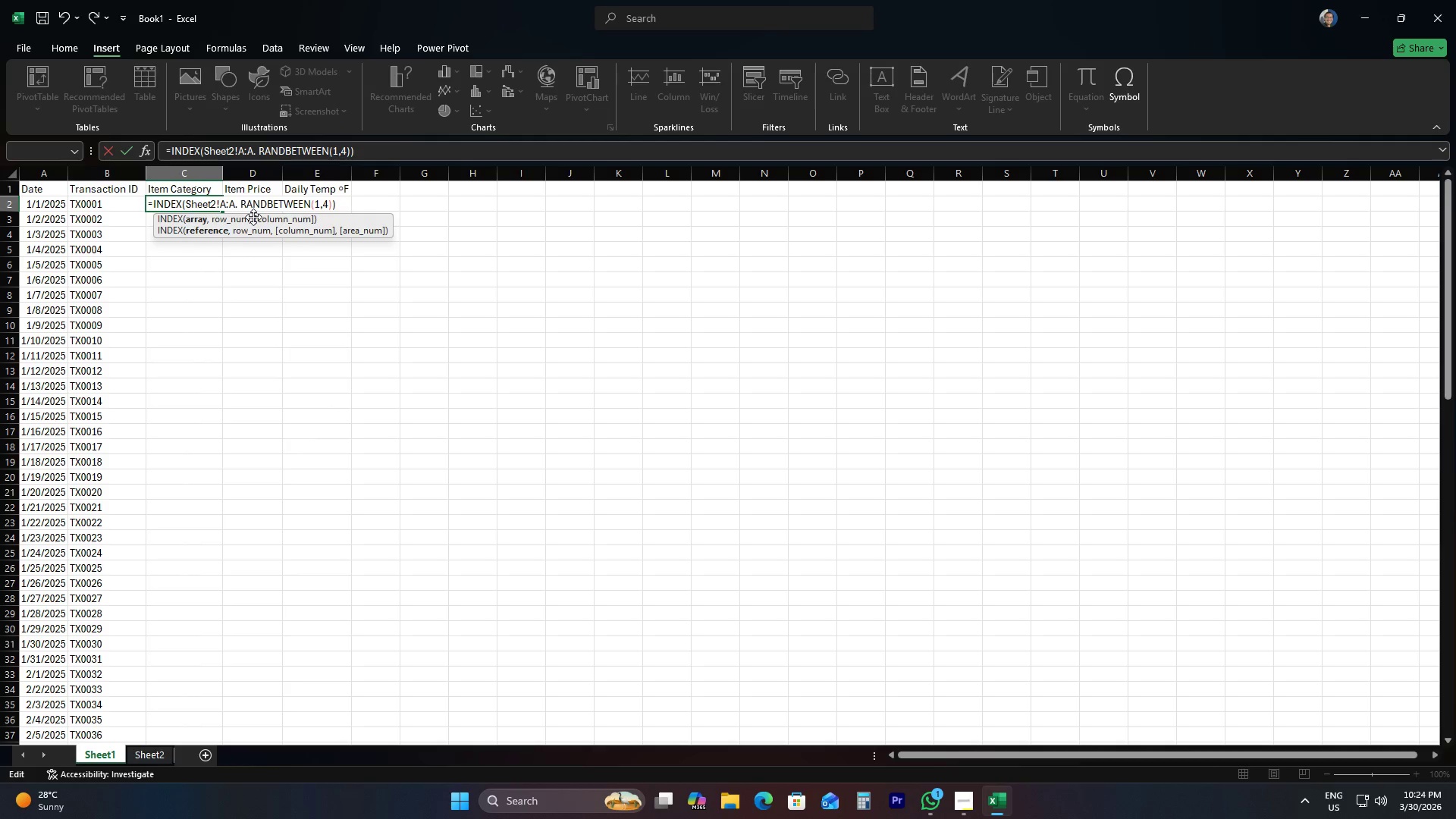 
left_click([220, 202])
 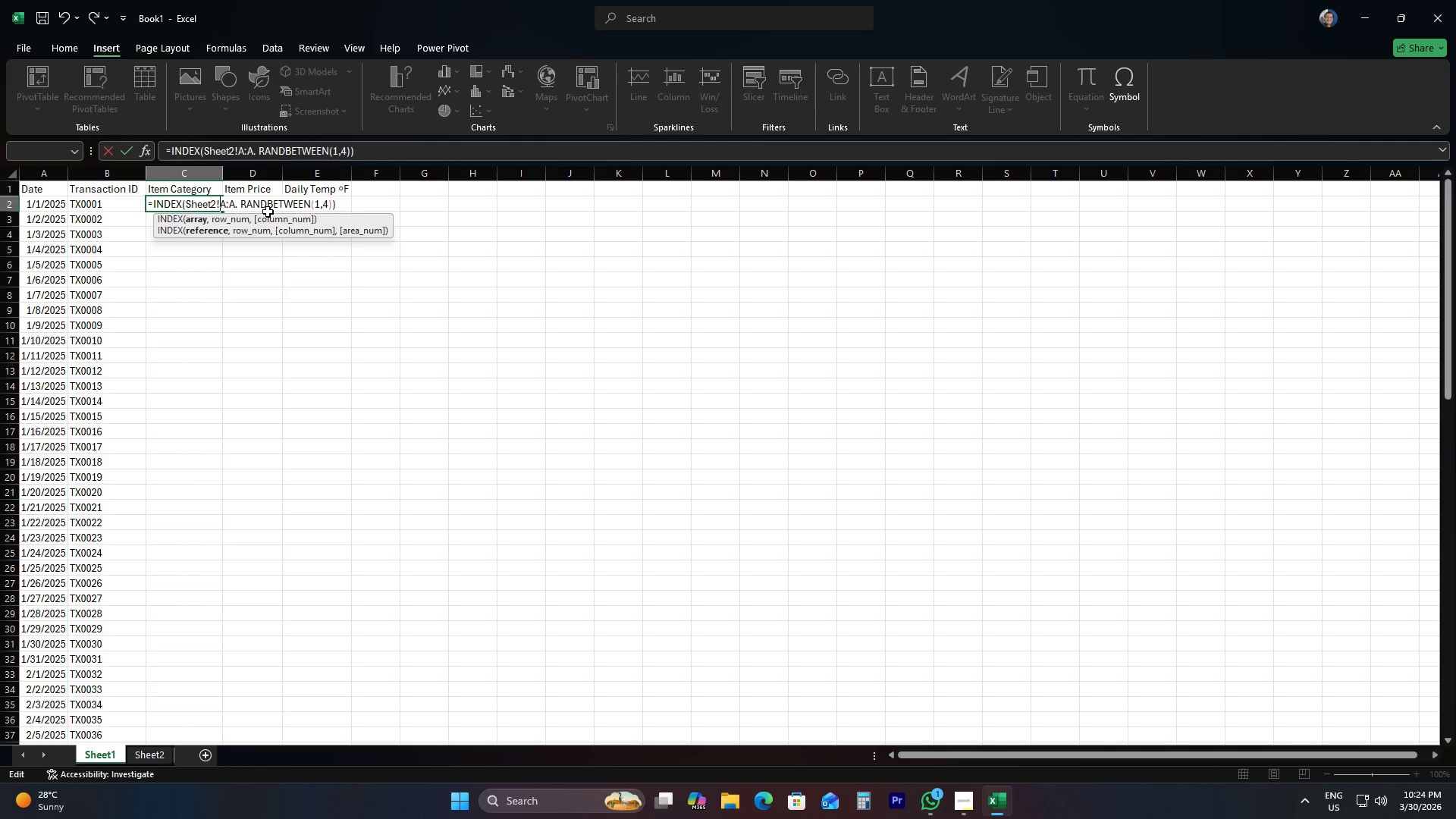 
key(Space)
 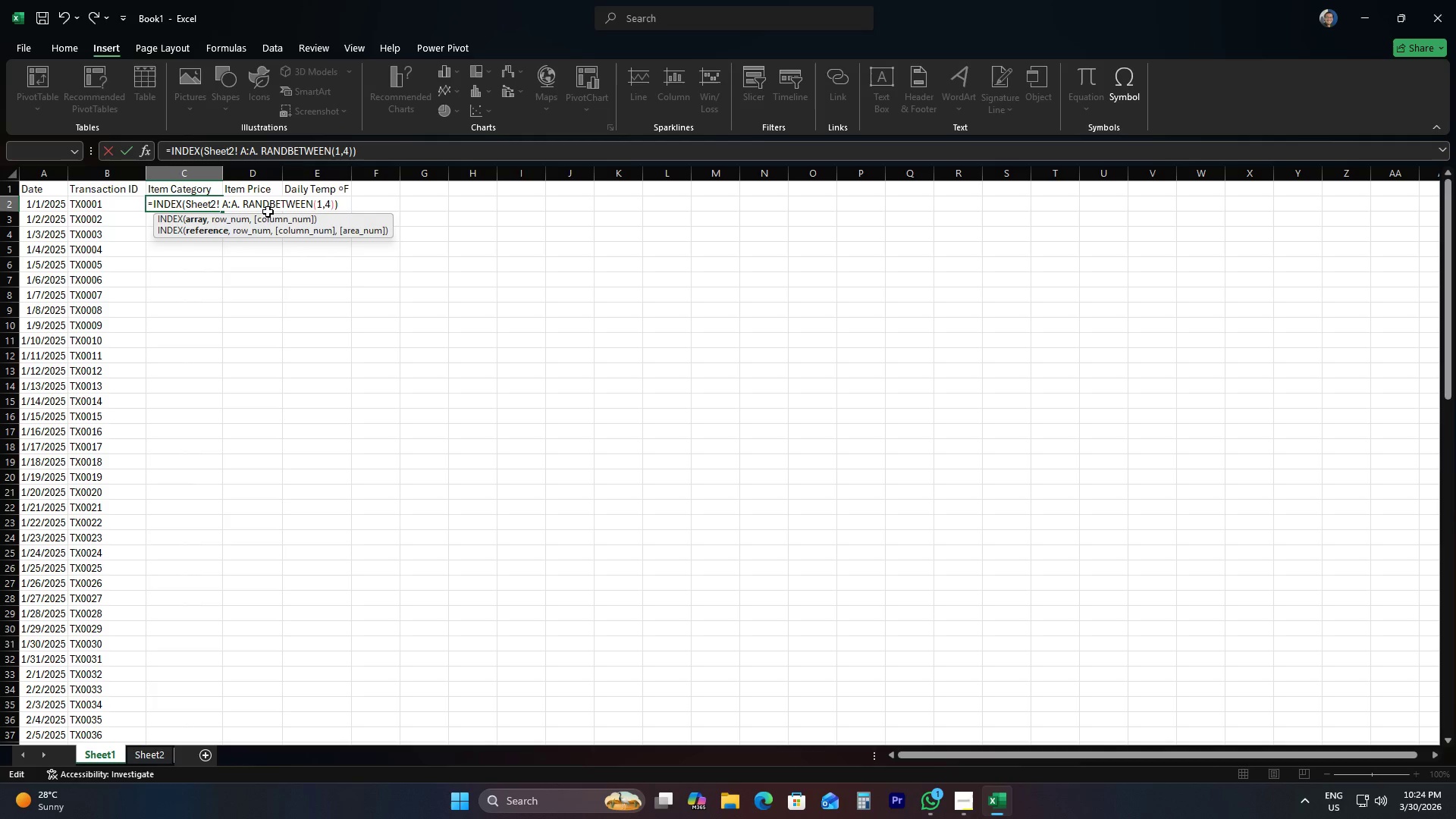 
left_click([315, 202])
 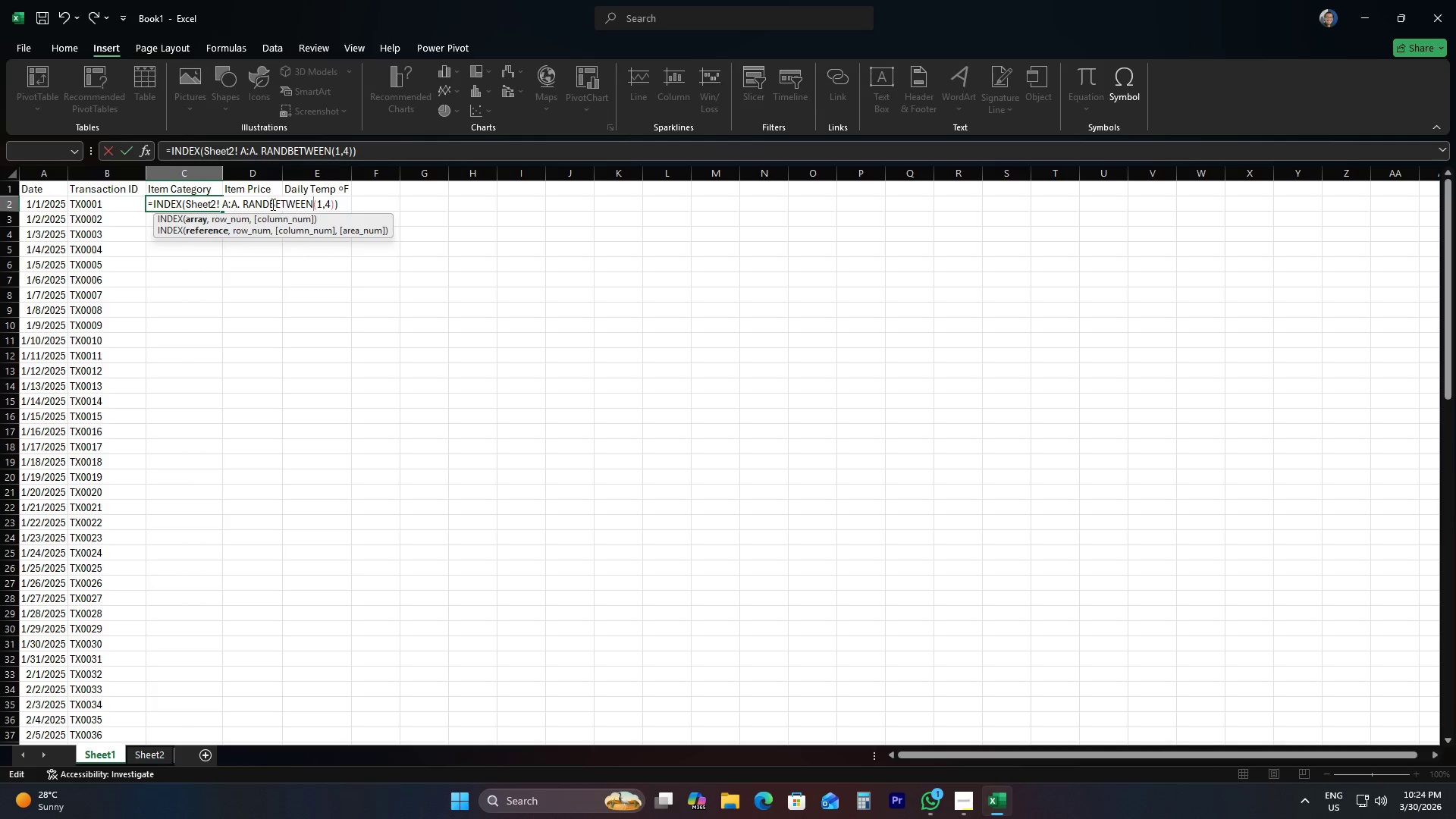 
key(Control+Z)
 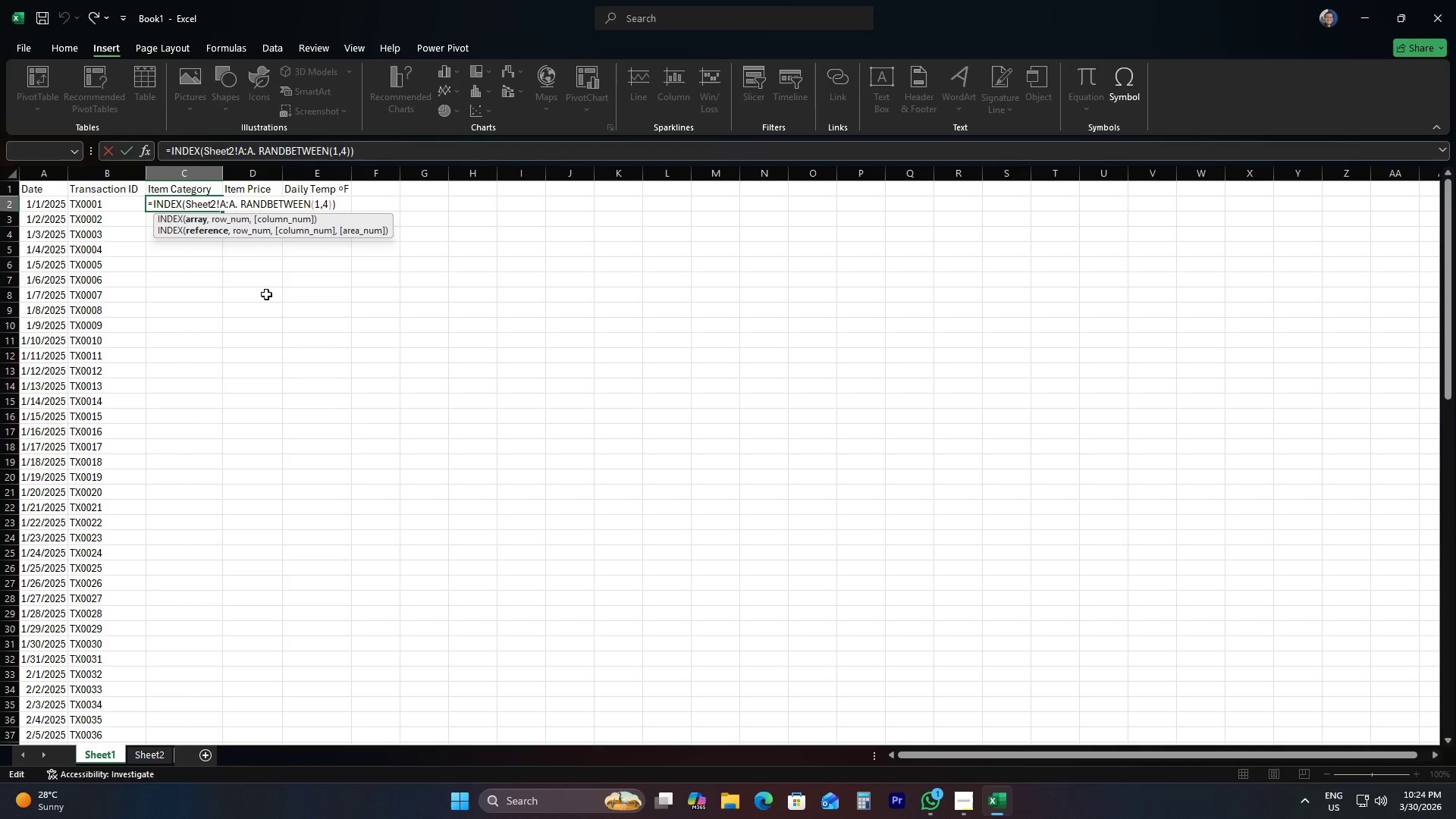 
left_click([266, 294])
 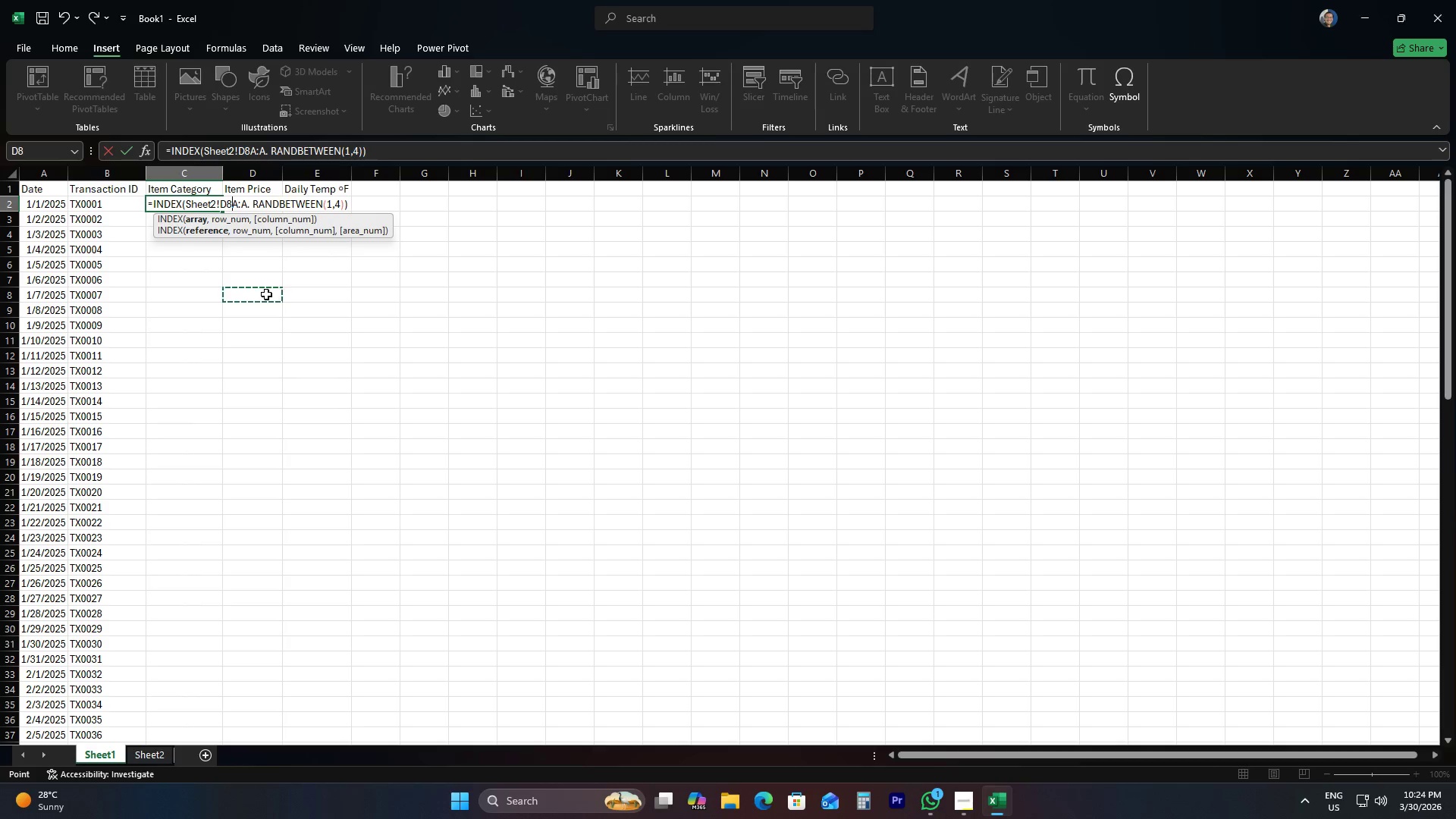 
key(Control+Z)
 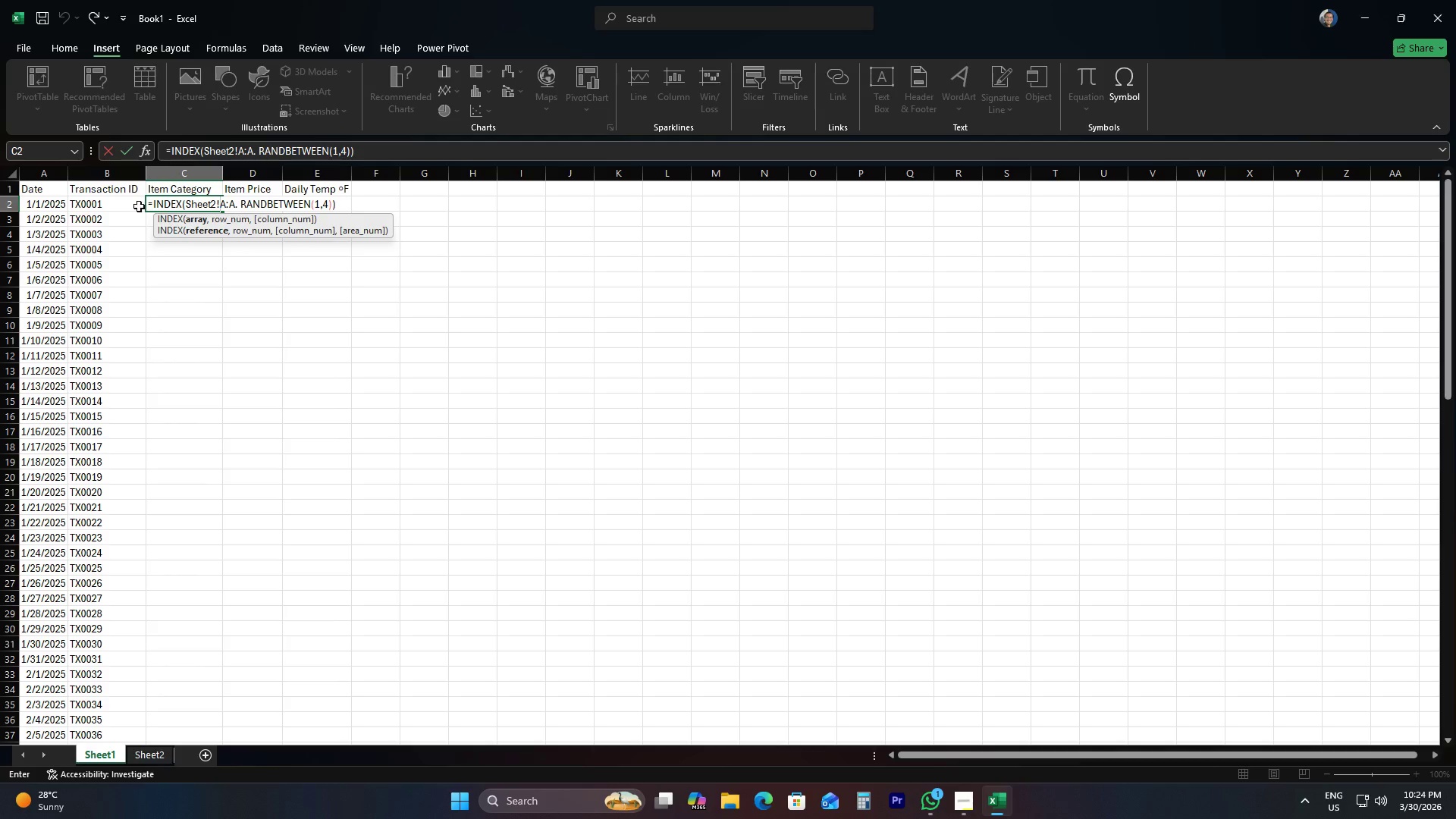 
left_click([158, 203])
 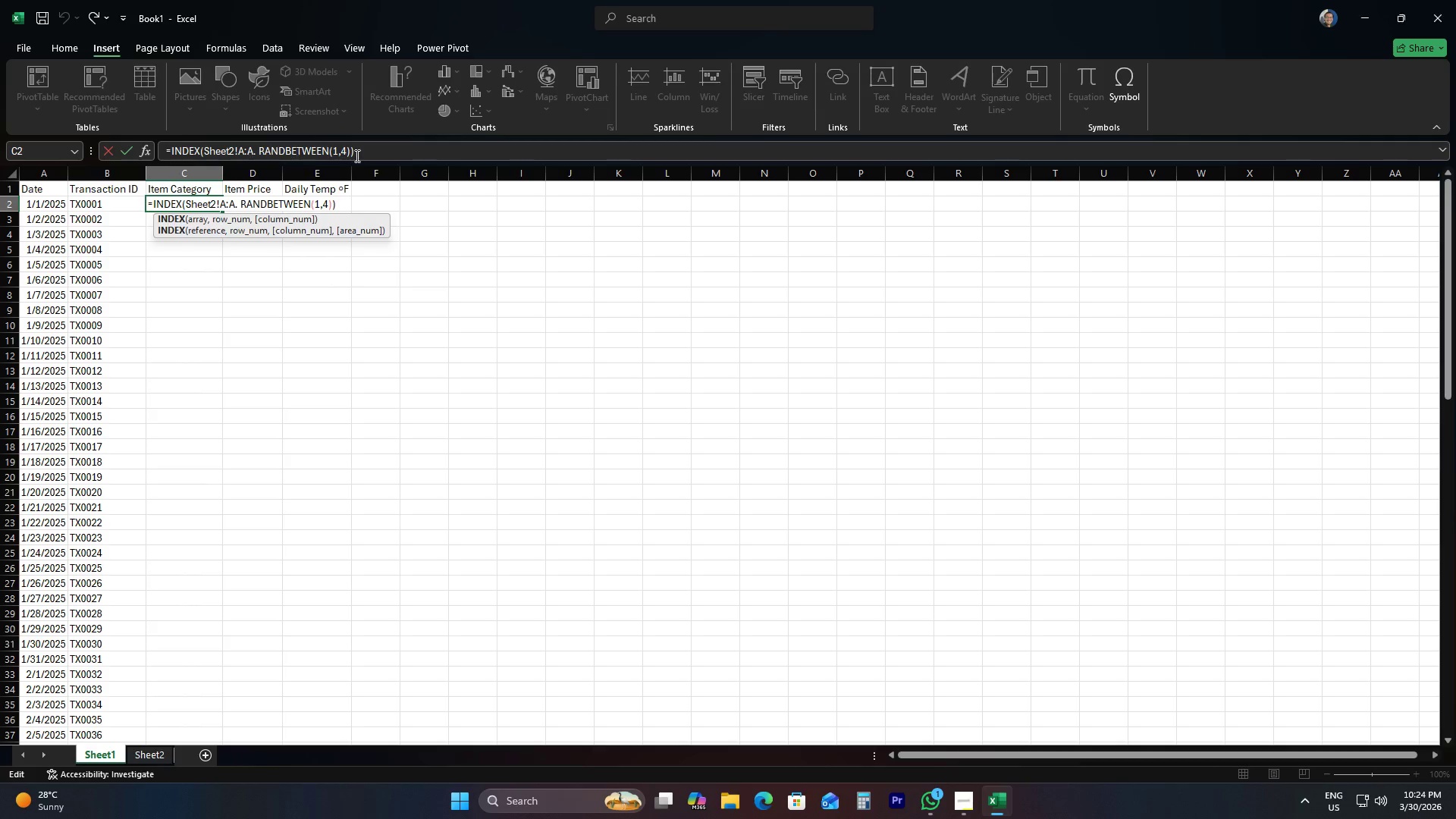 
left_click_drag(start_coordinate=[372, 152], to_coordinate=[127, 170])
 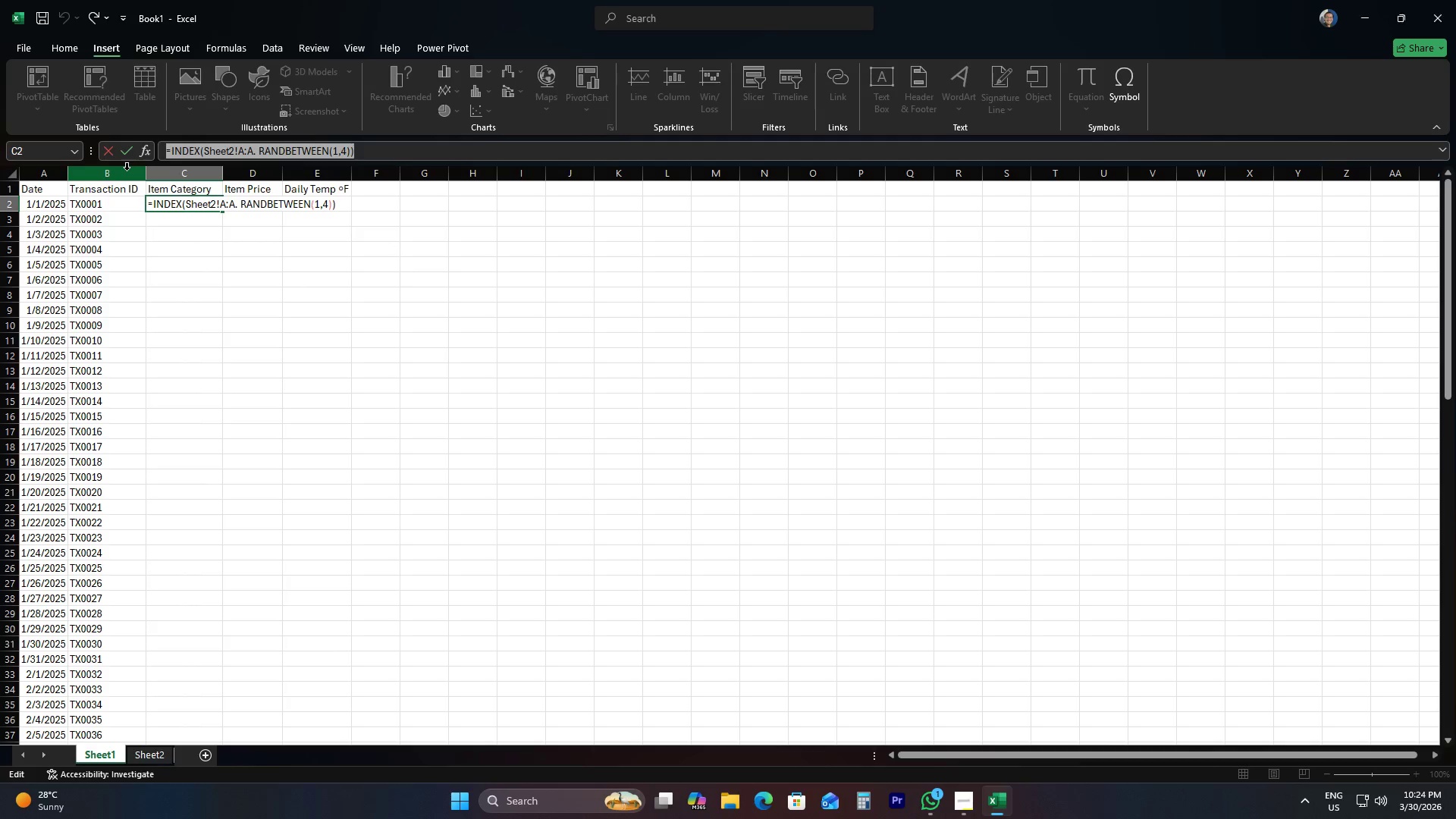 
key(Backspace)
 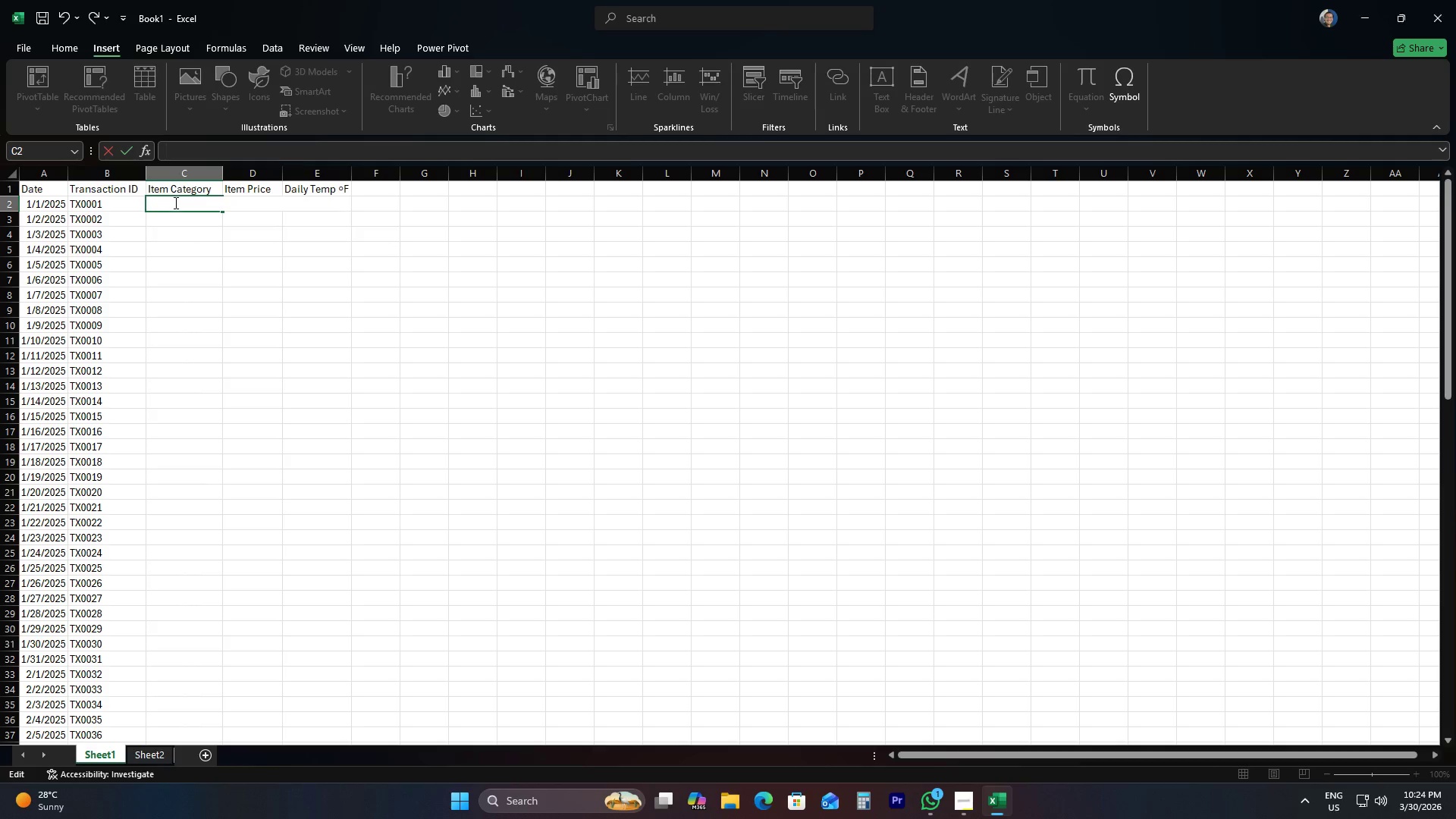 
left_click([174, 202])
 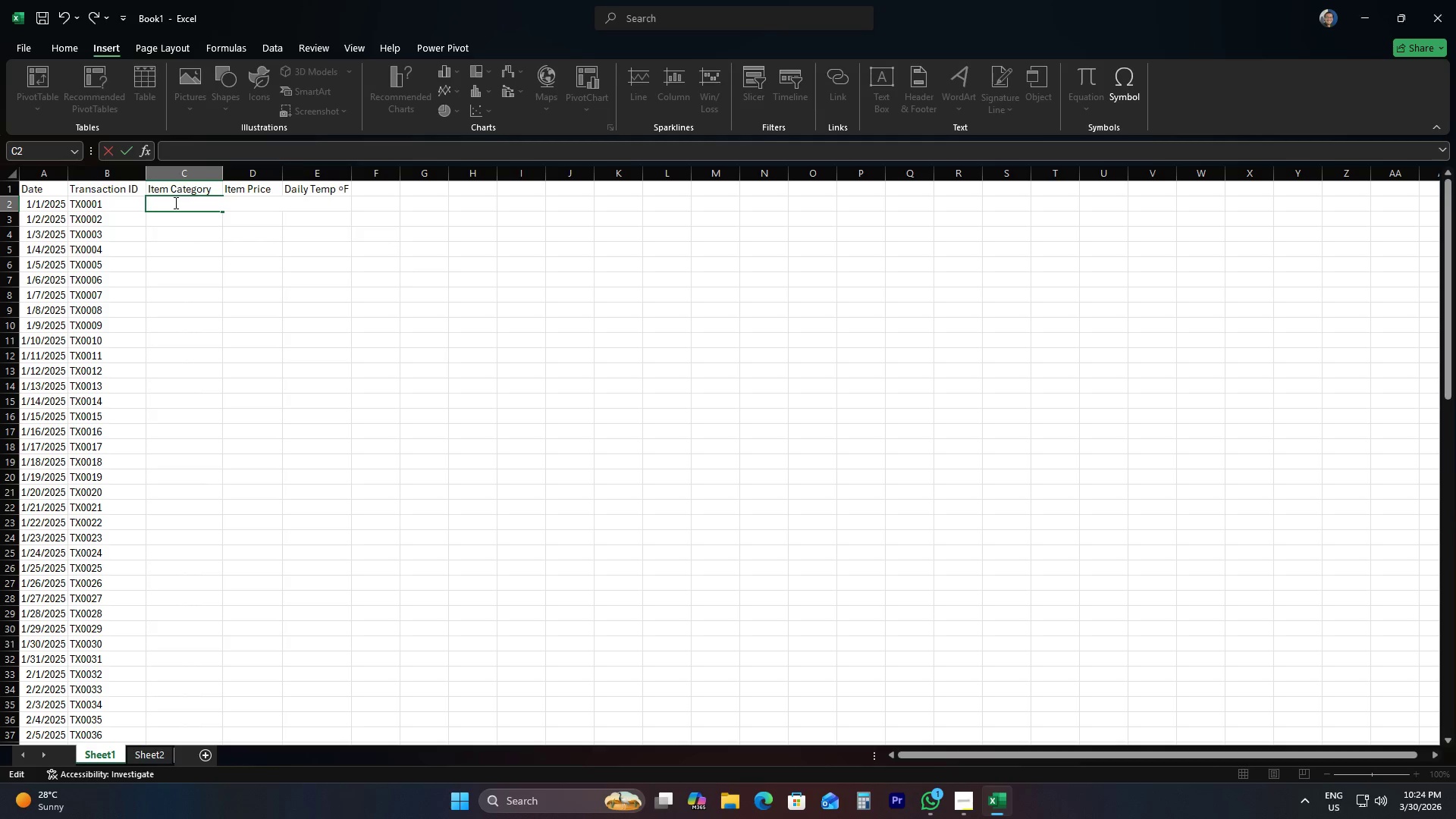 
type(=inde)
key(Tab)
type(sheet)
key(Tab)
type(2)
key(Backspace)
key(Backspace)
type(2 )
key(Backspace)
key(Backspace)
type( )
 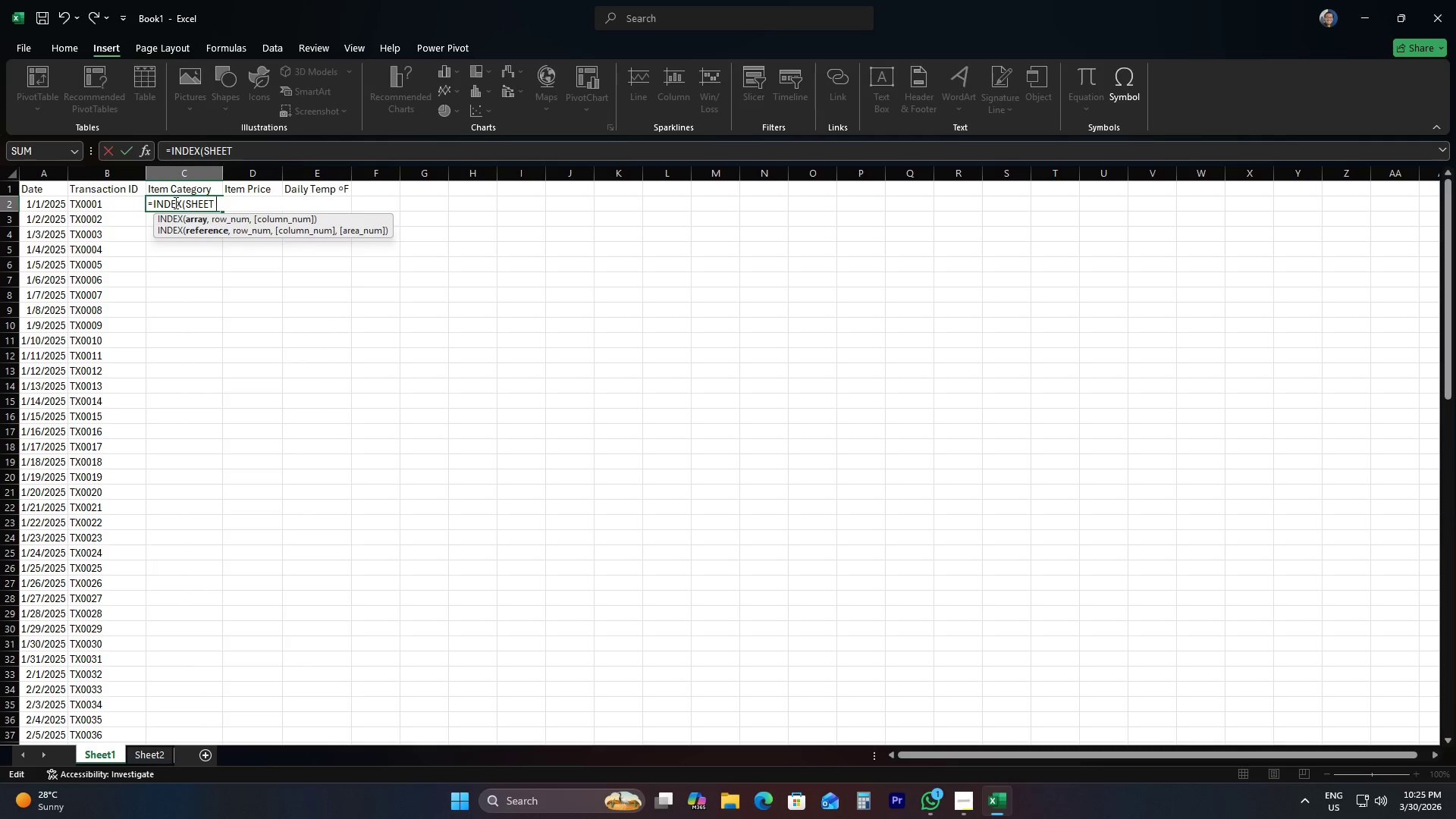 
key(Backspace)
 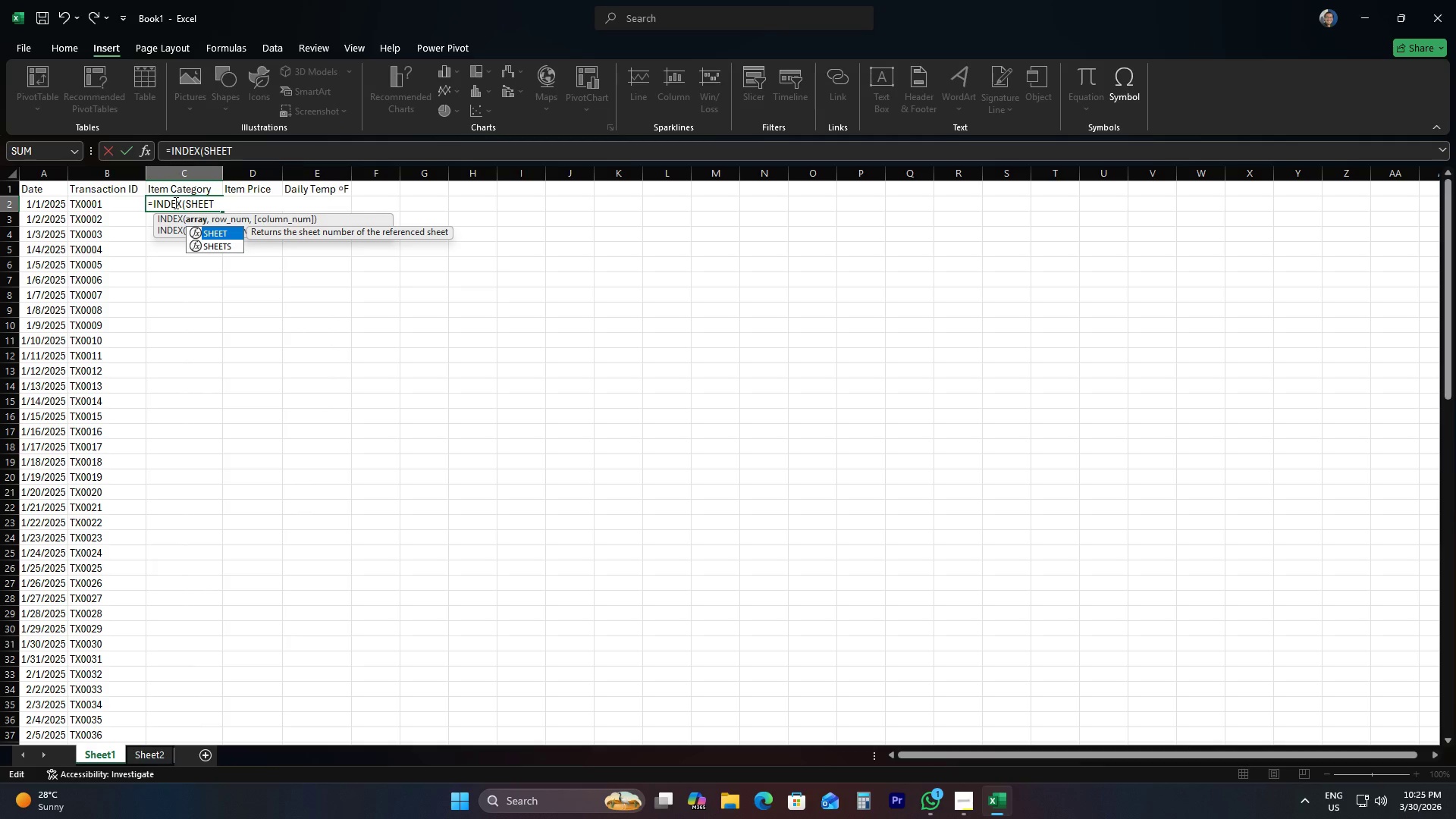 
key(Space)
 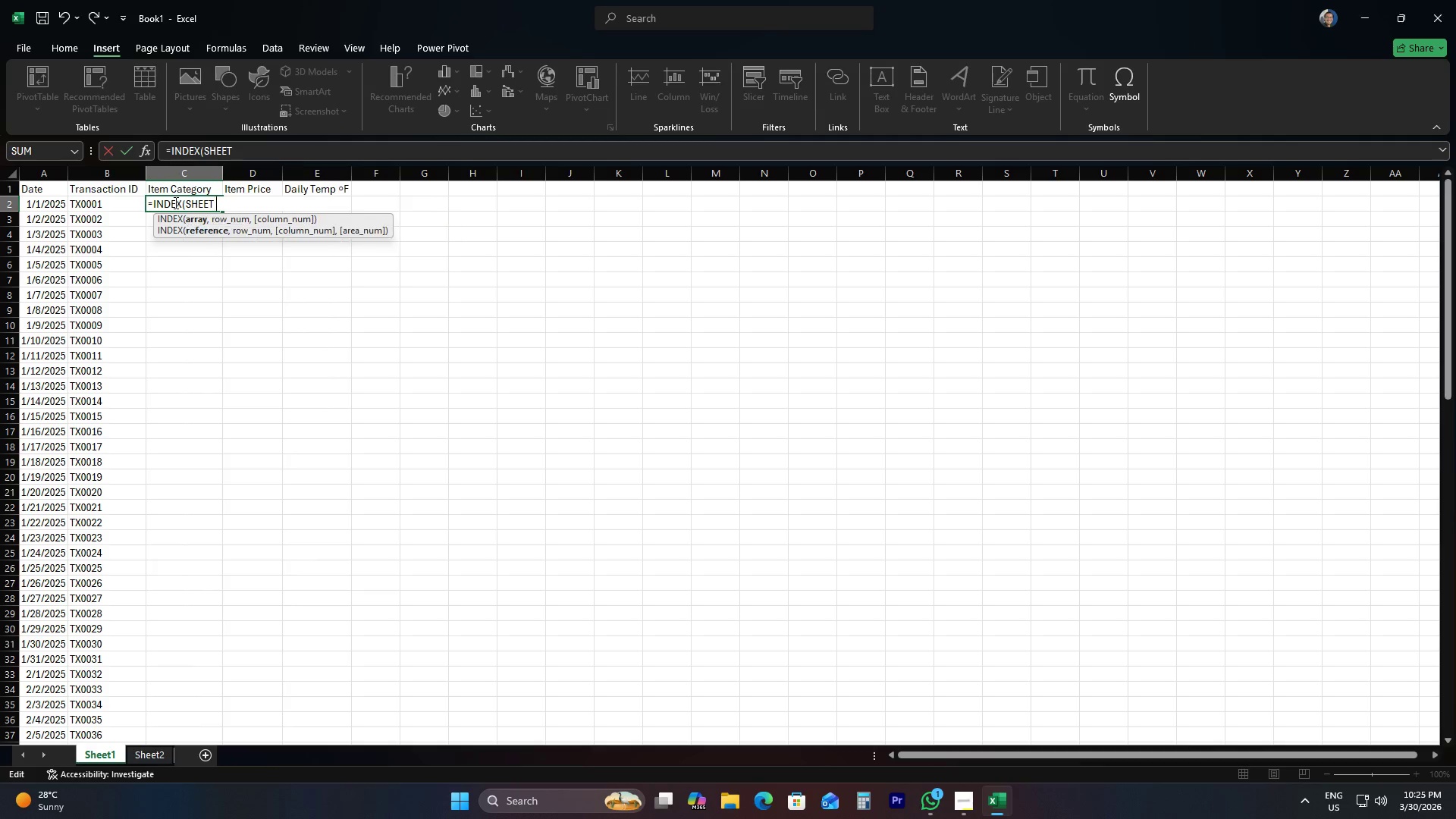 
key(2)
 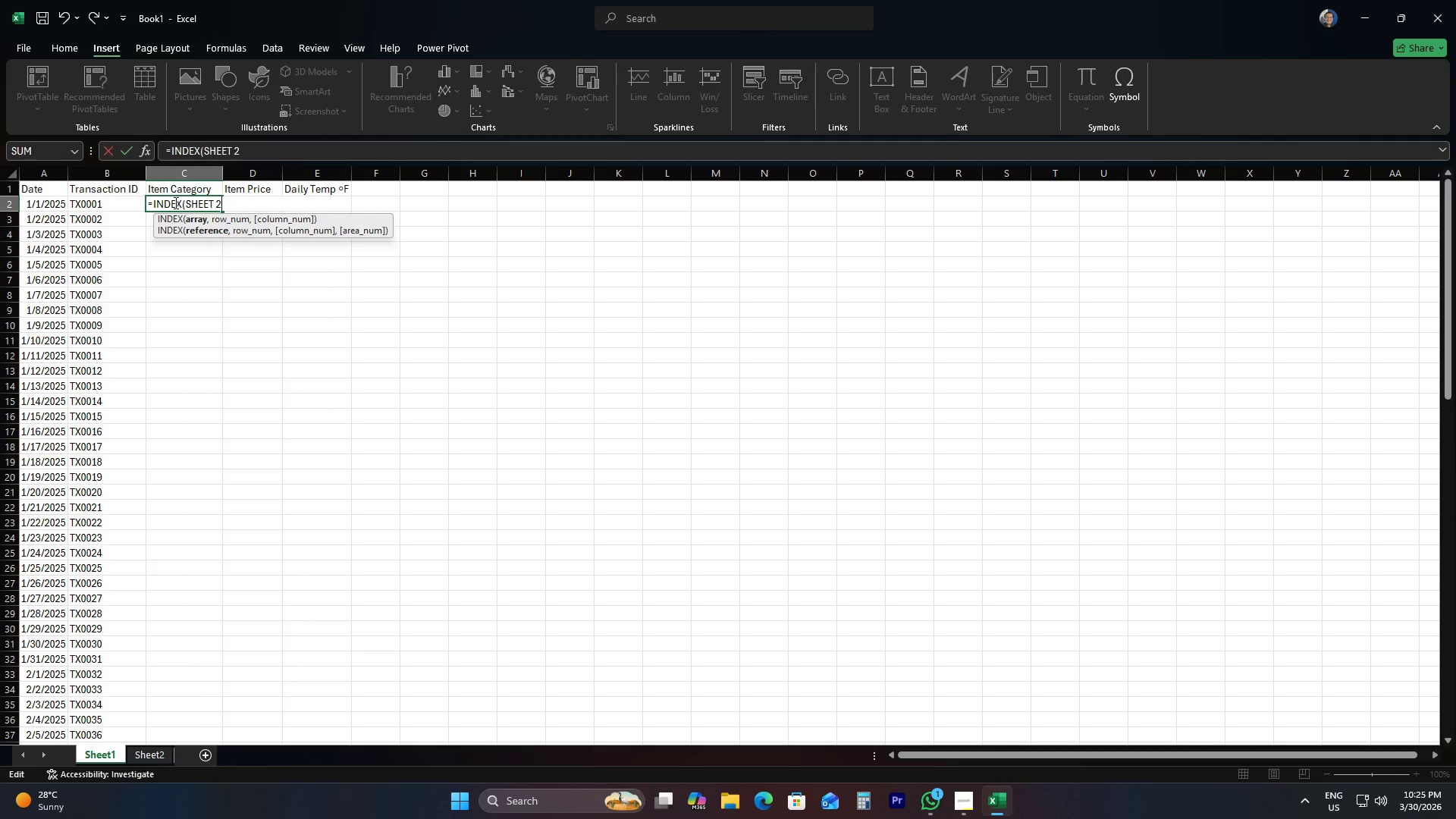 
key(Shift+ShiftRight)
 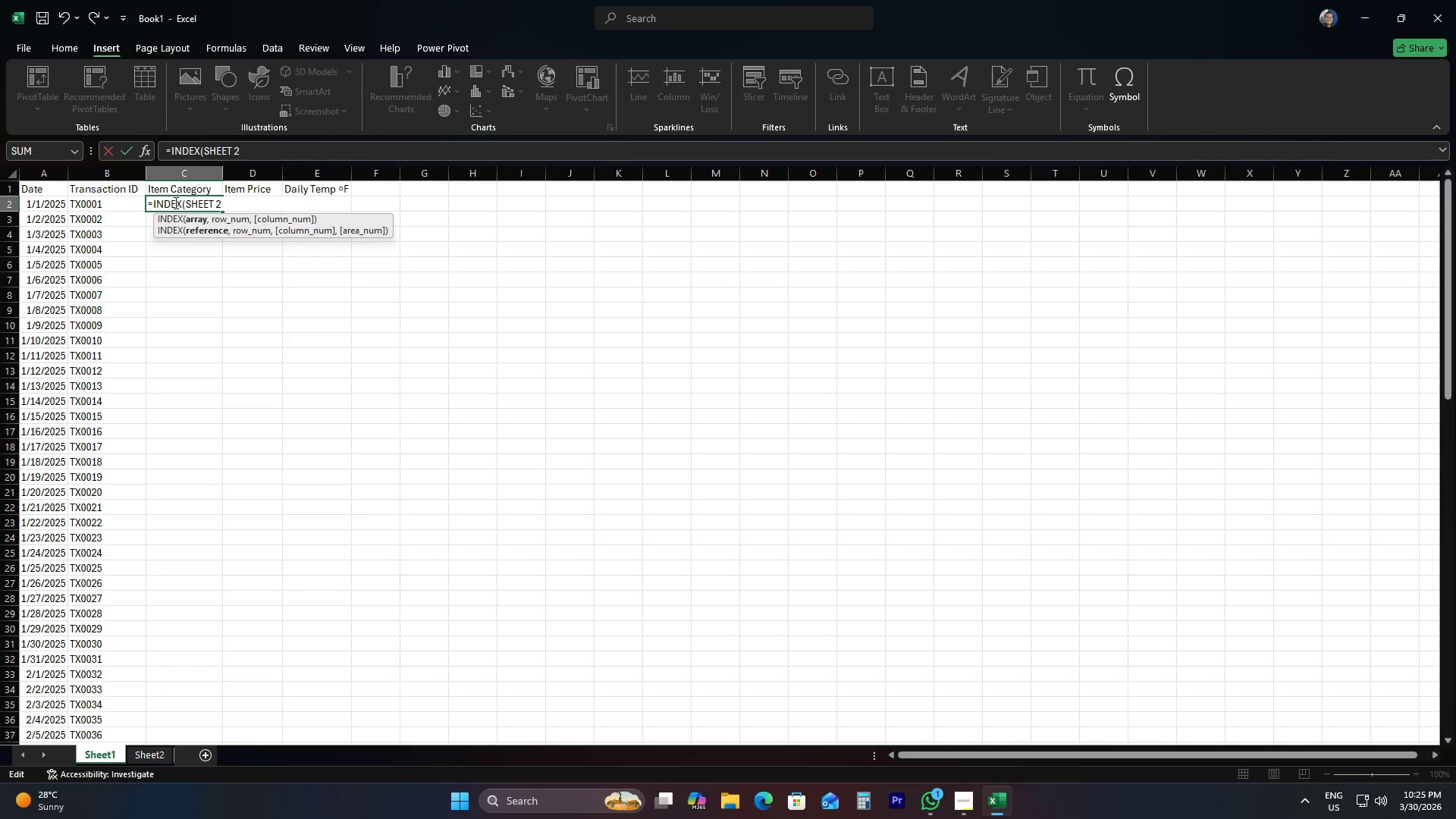 
key(Shift+1)
 